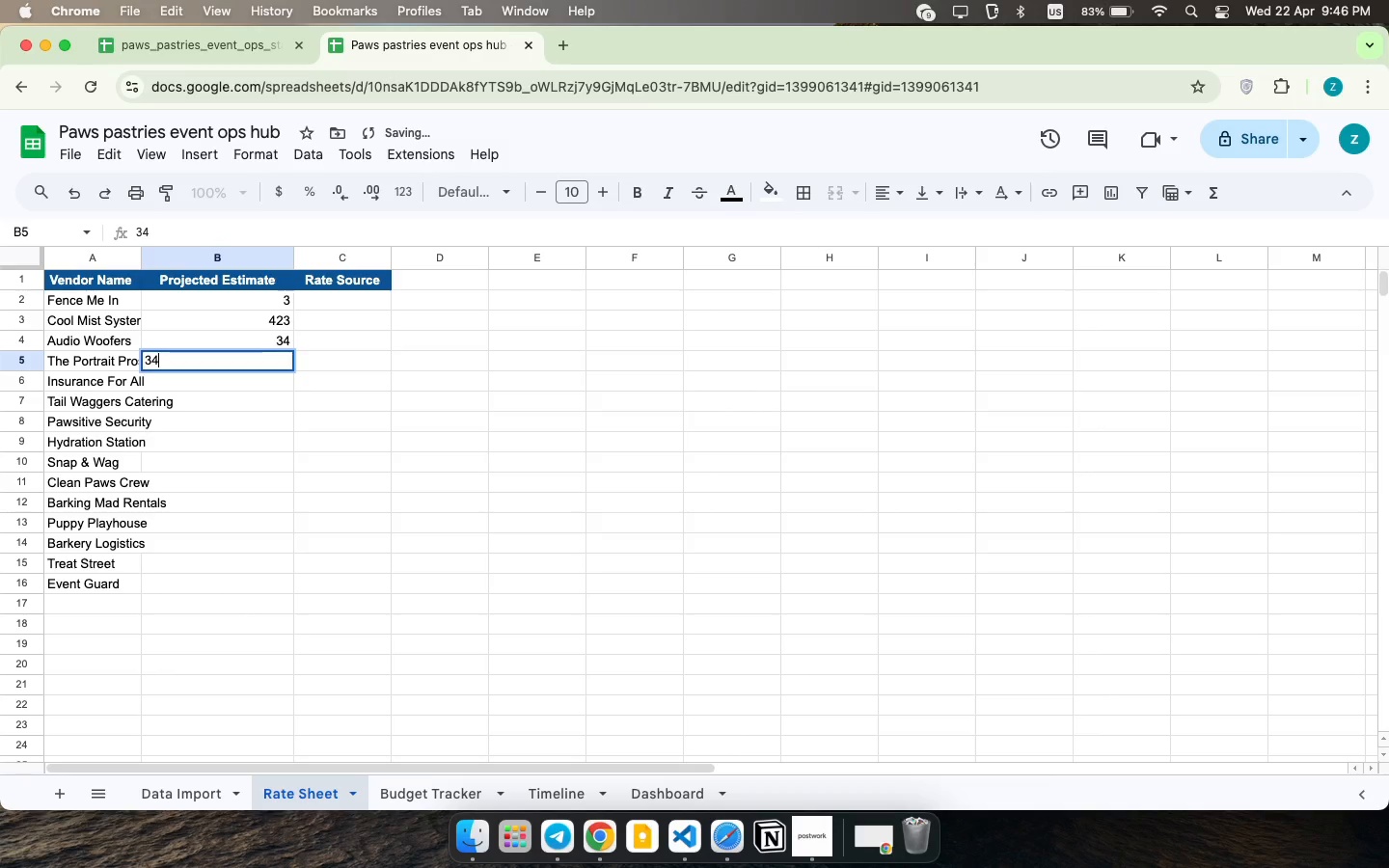 
type(34)
 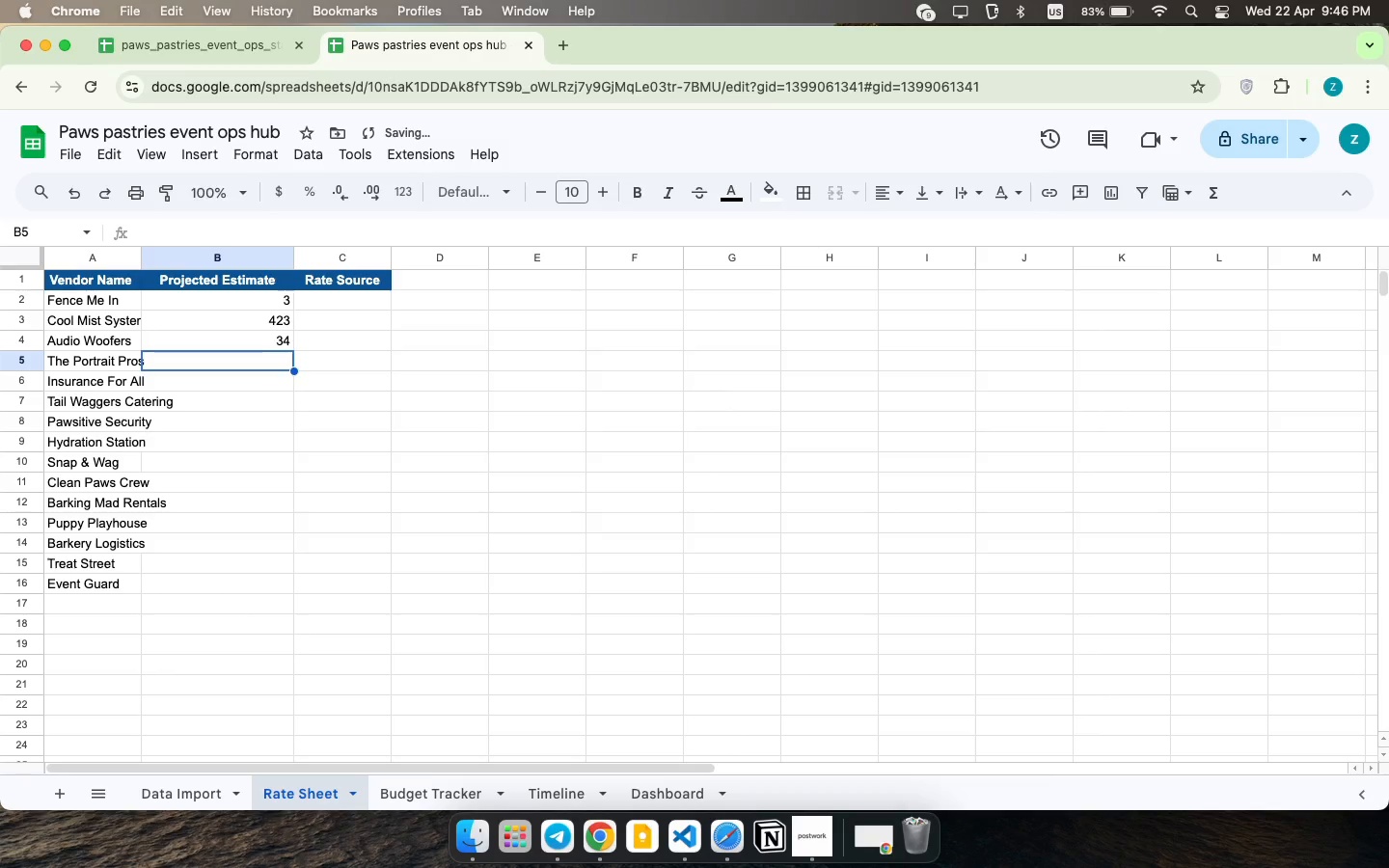 
key(ArrowDown)
 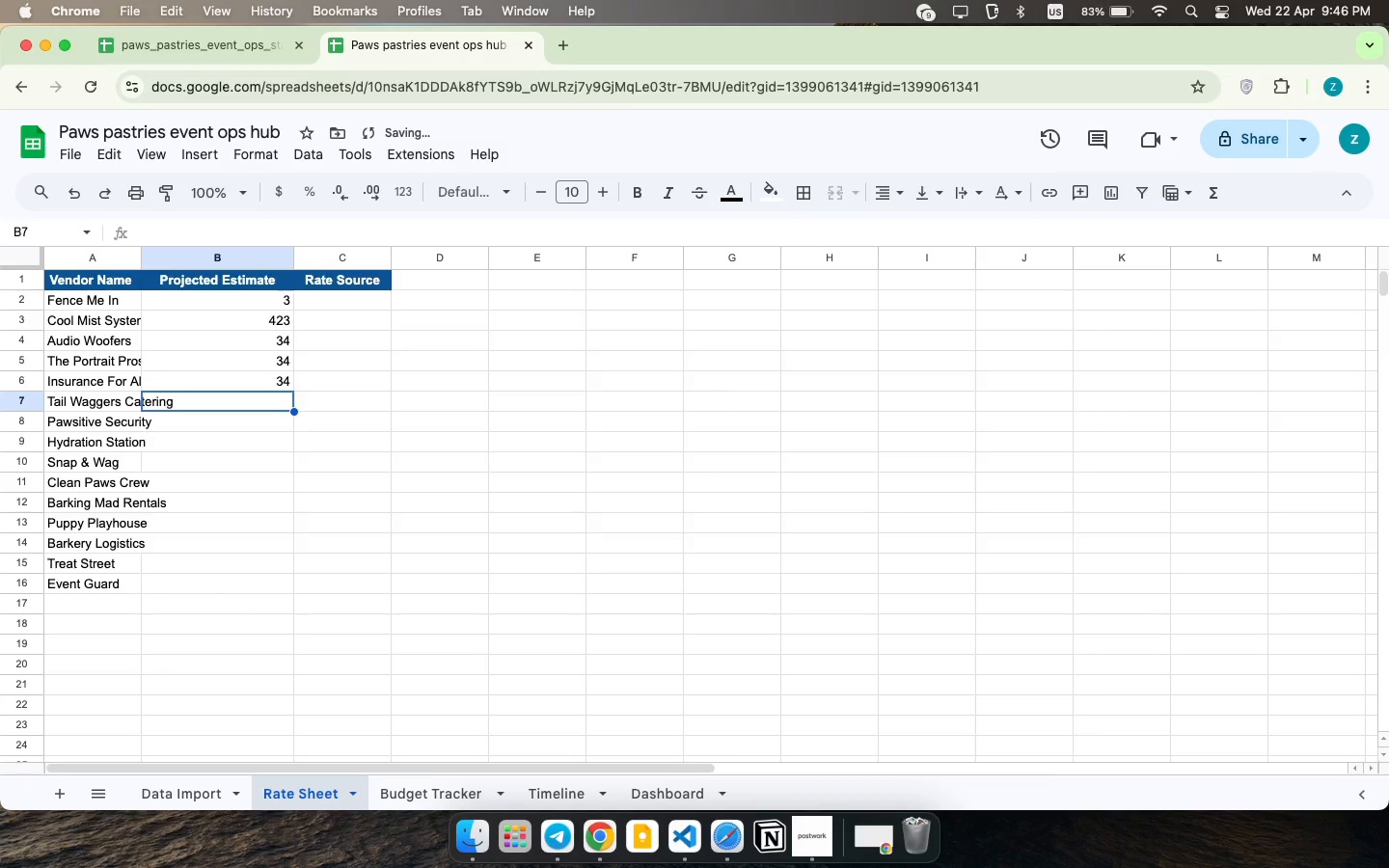 
type(34)
 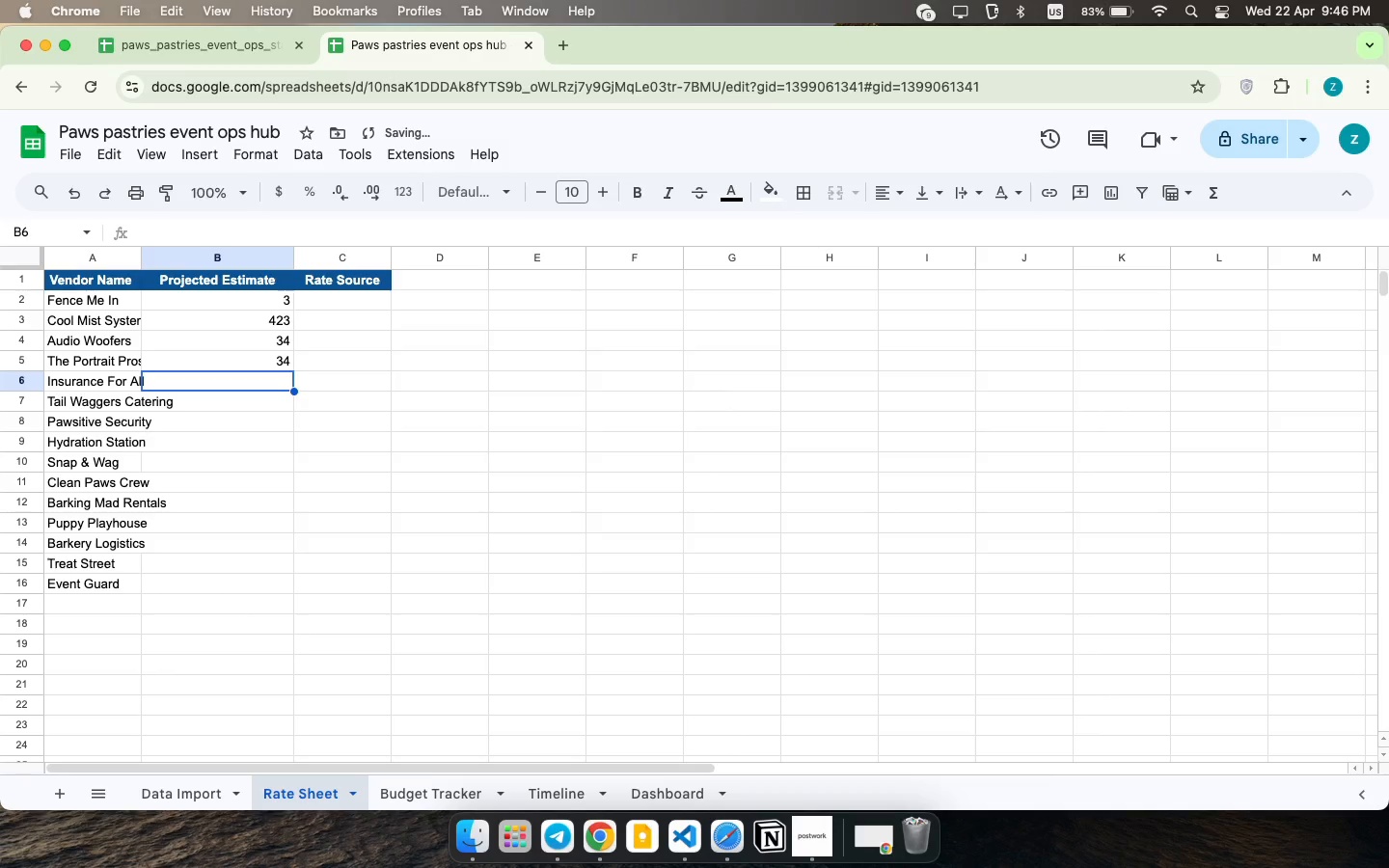 
key(ArrowDown)
 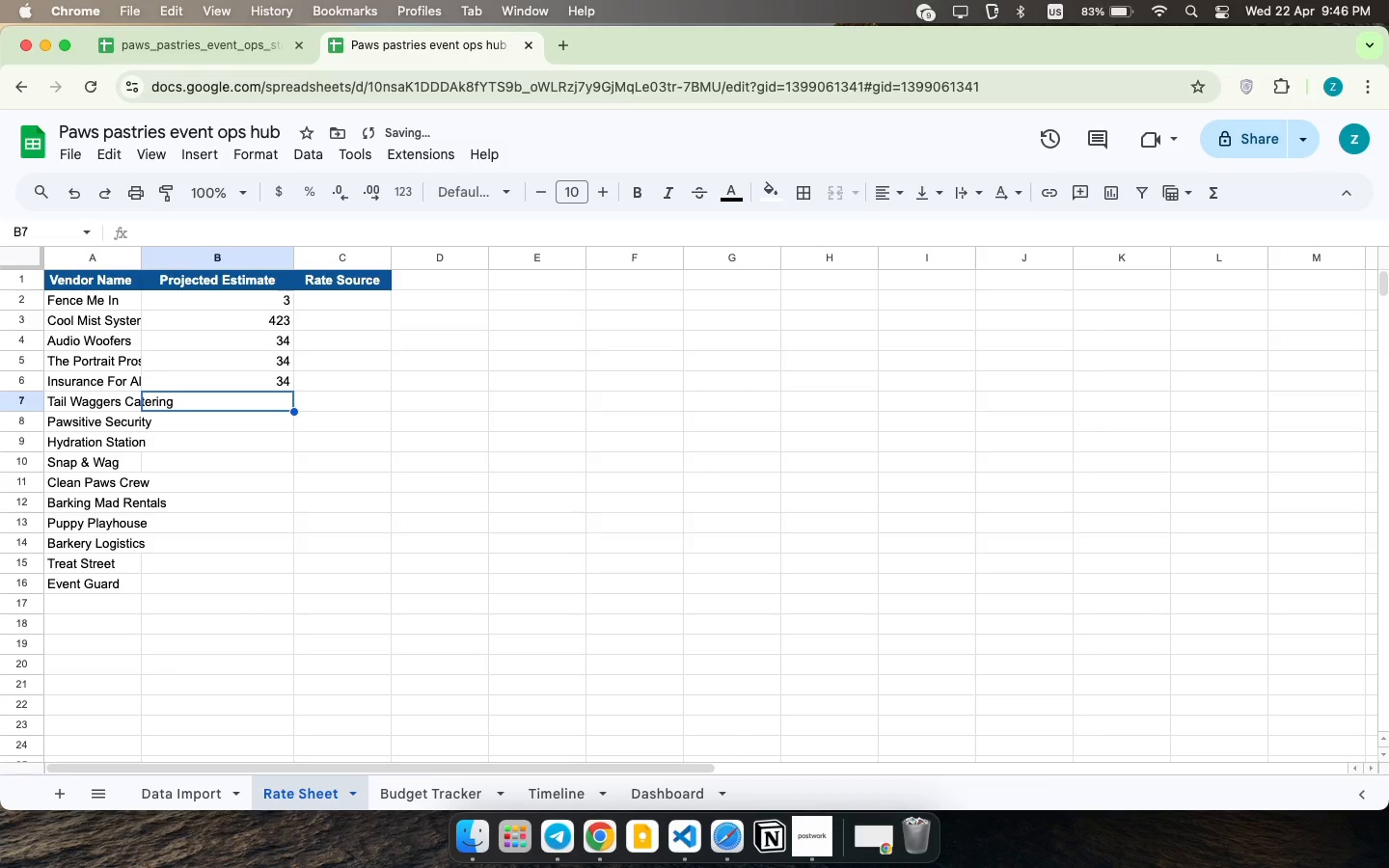 
type(423)
 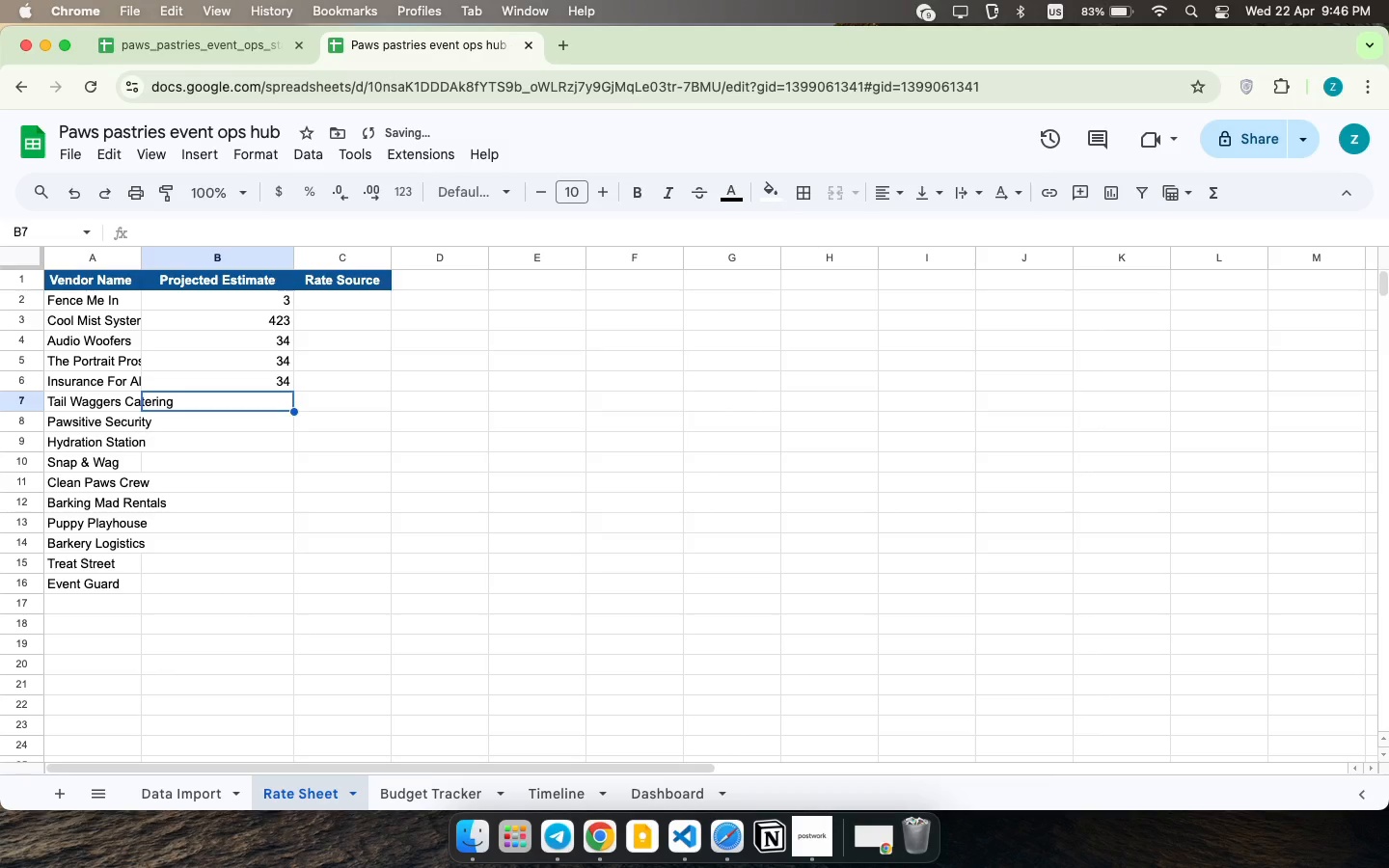 
key(ArrowDown)
 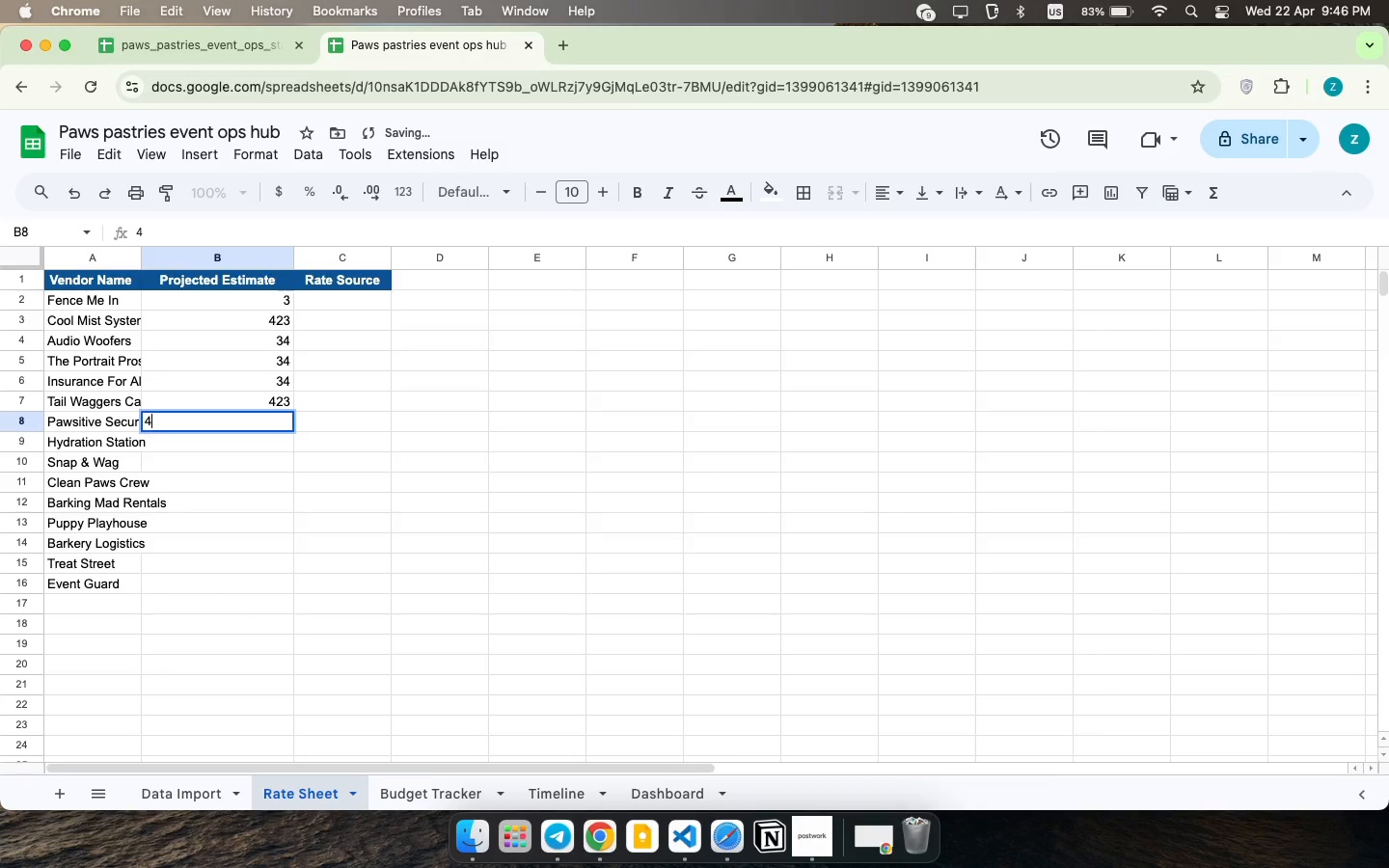 
type(423)
 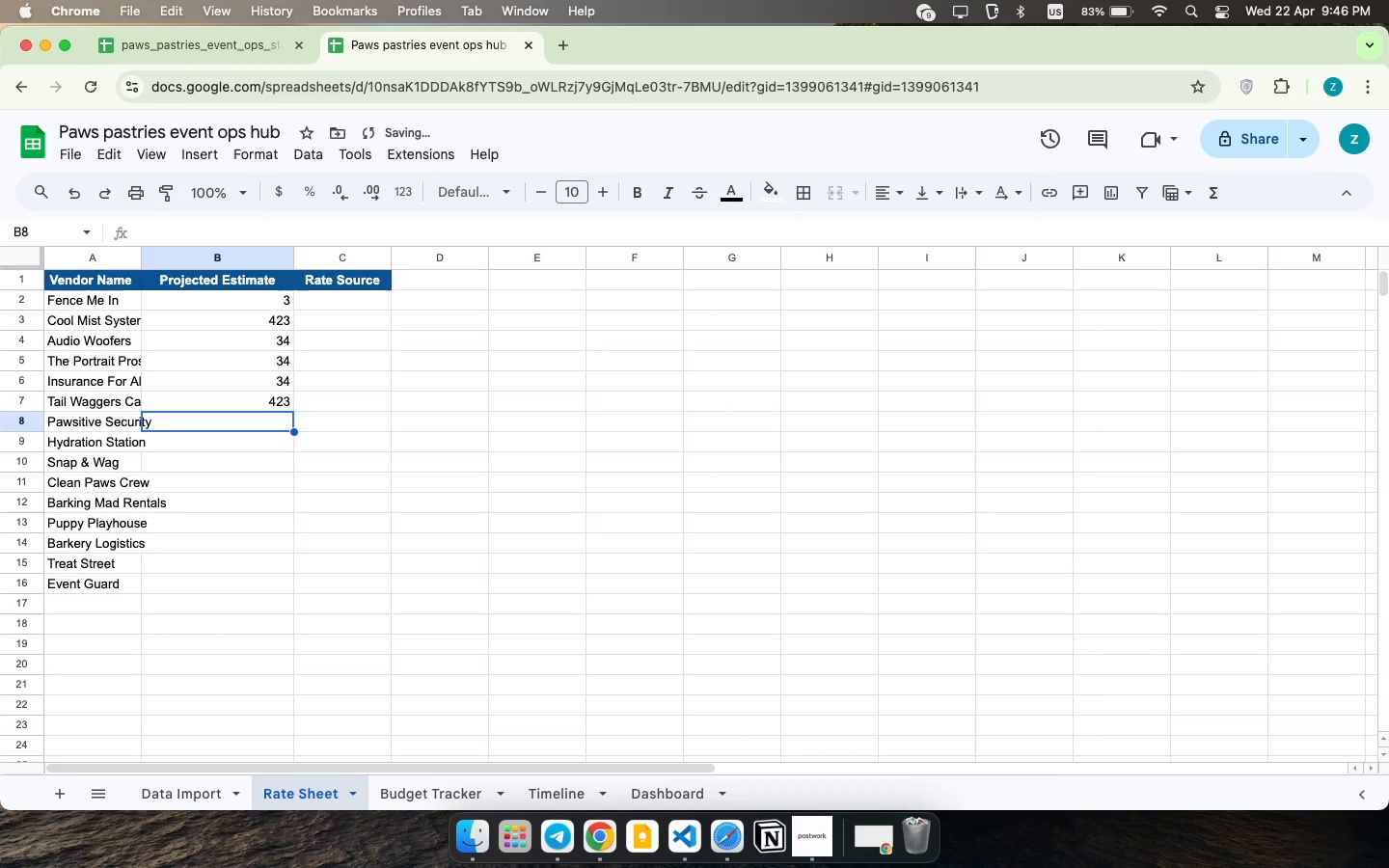 
key(ArrowDown)
 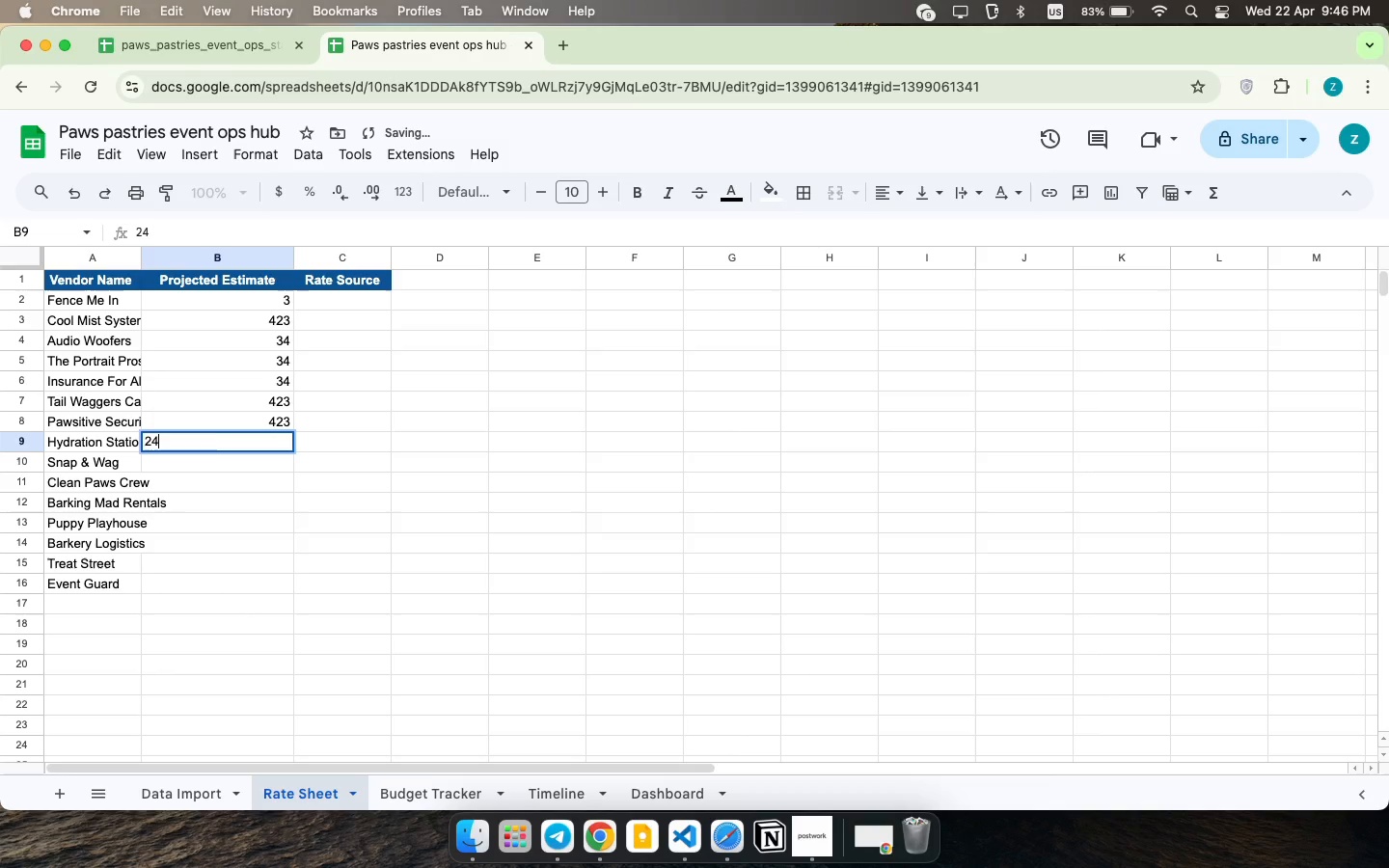 
type(243)
 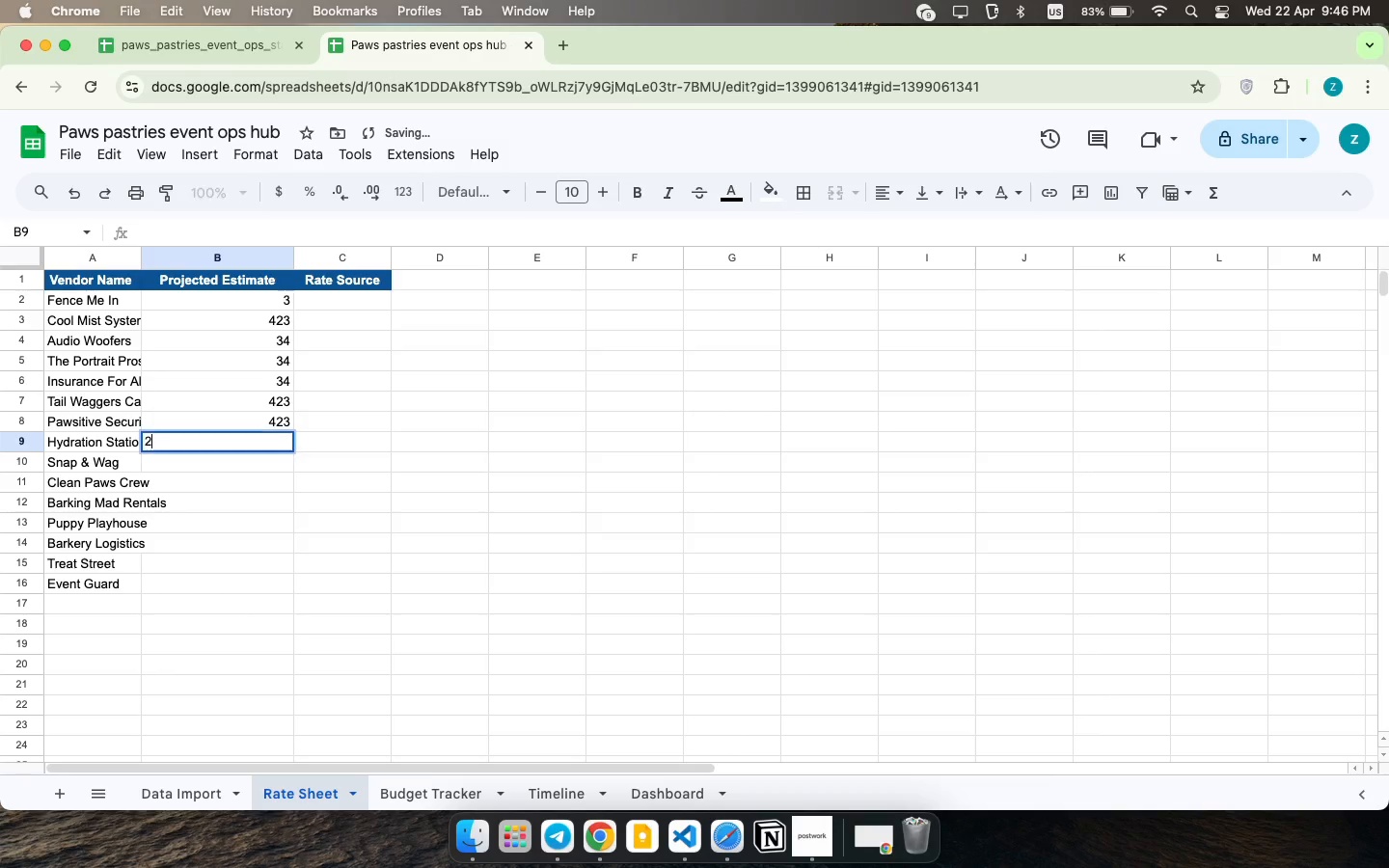 
key(ArrowDown)
 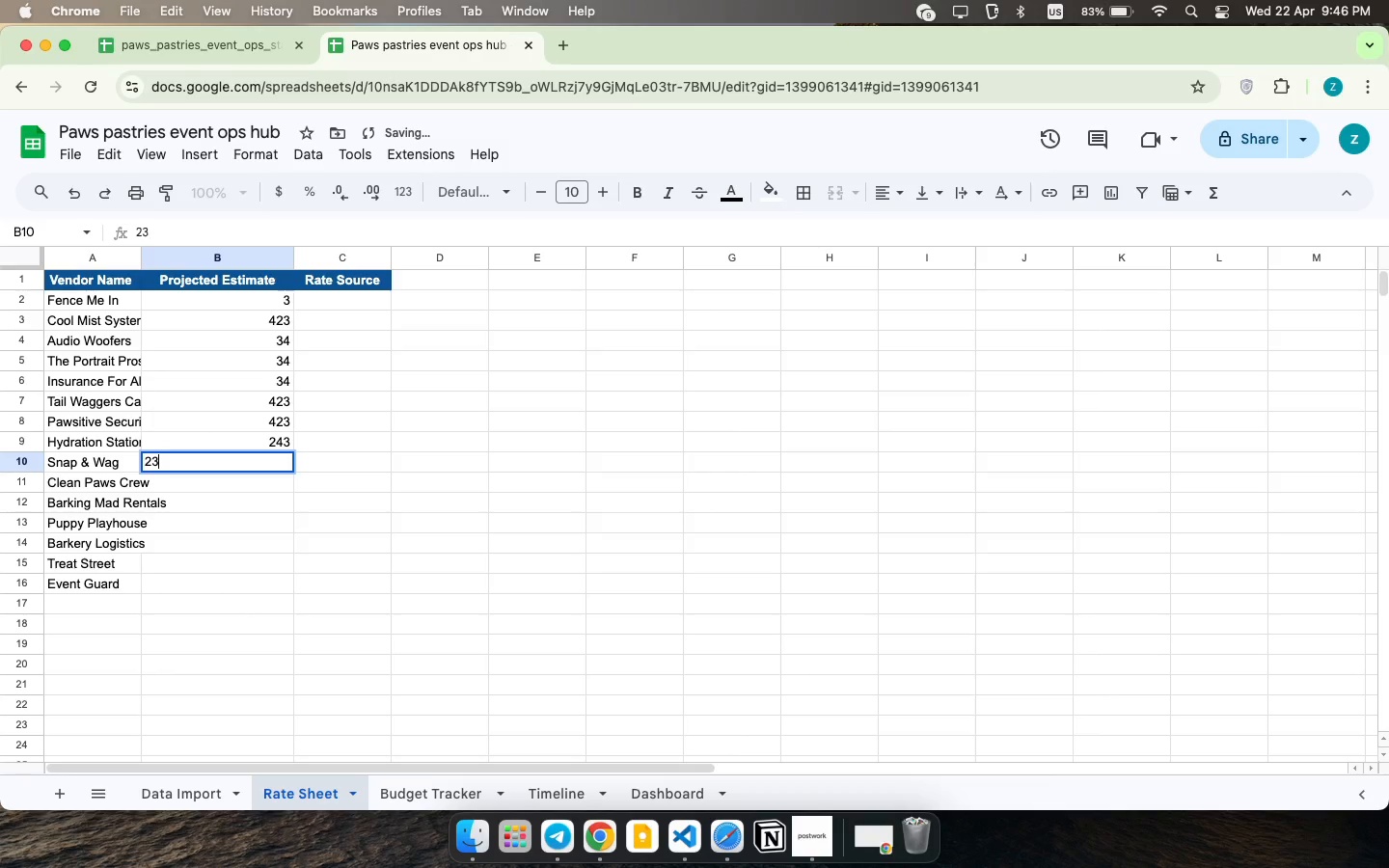 
type(233)
 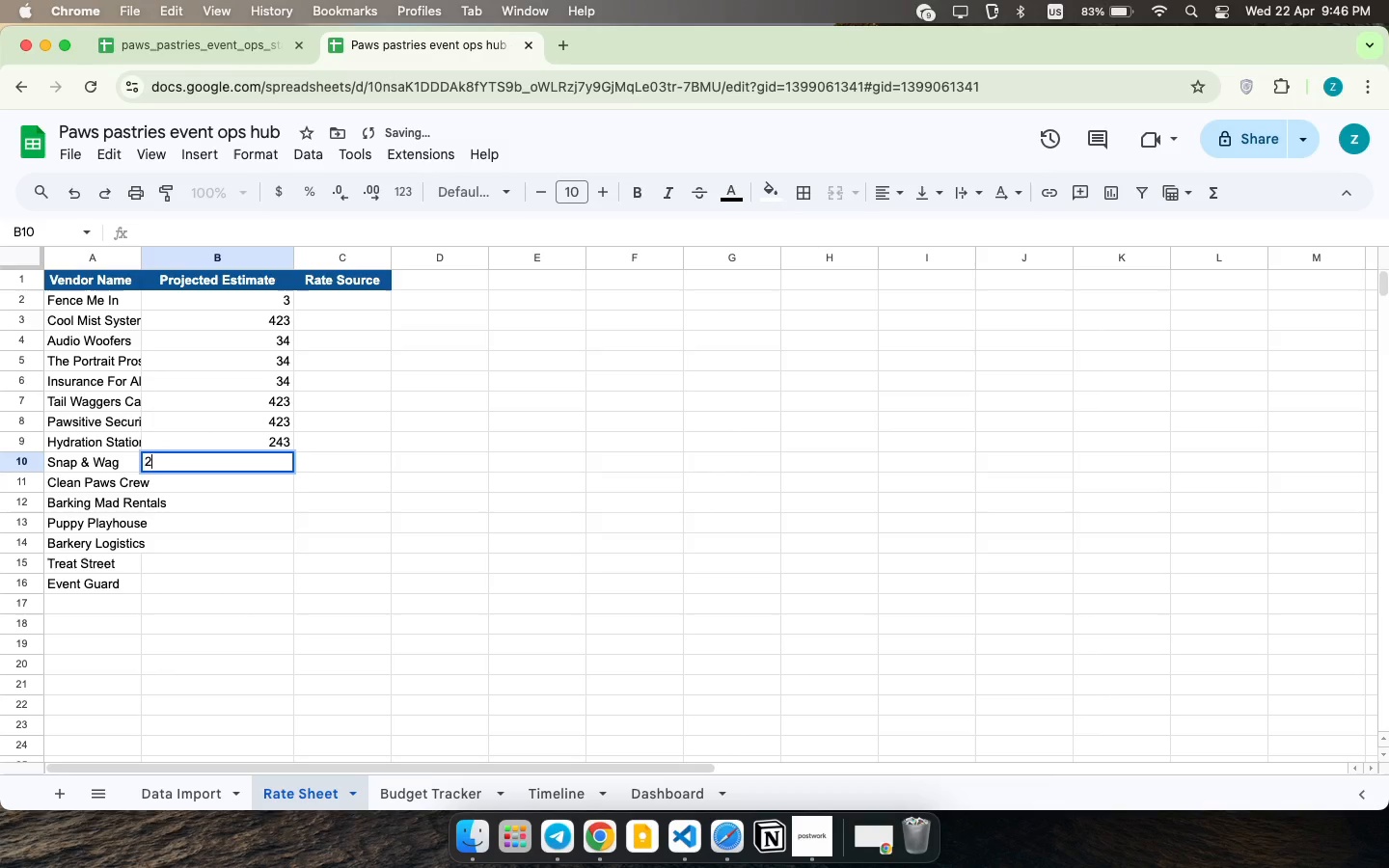 
key(ArrowDown)
 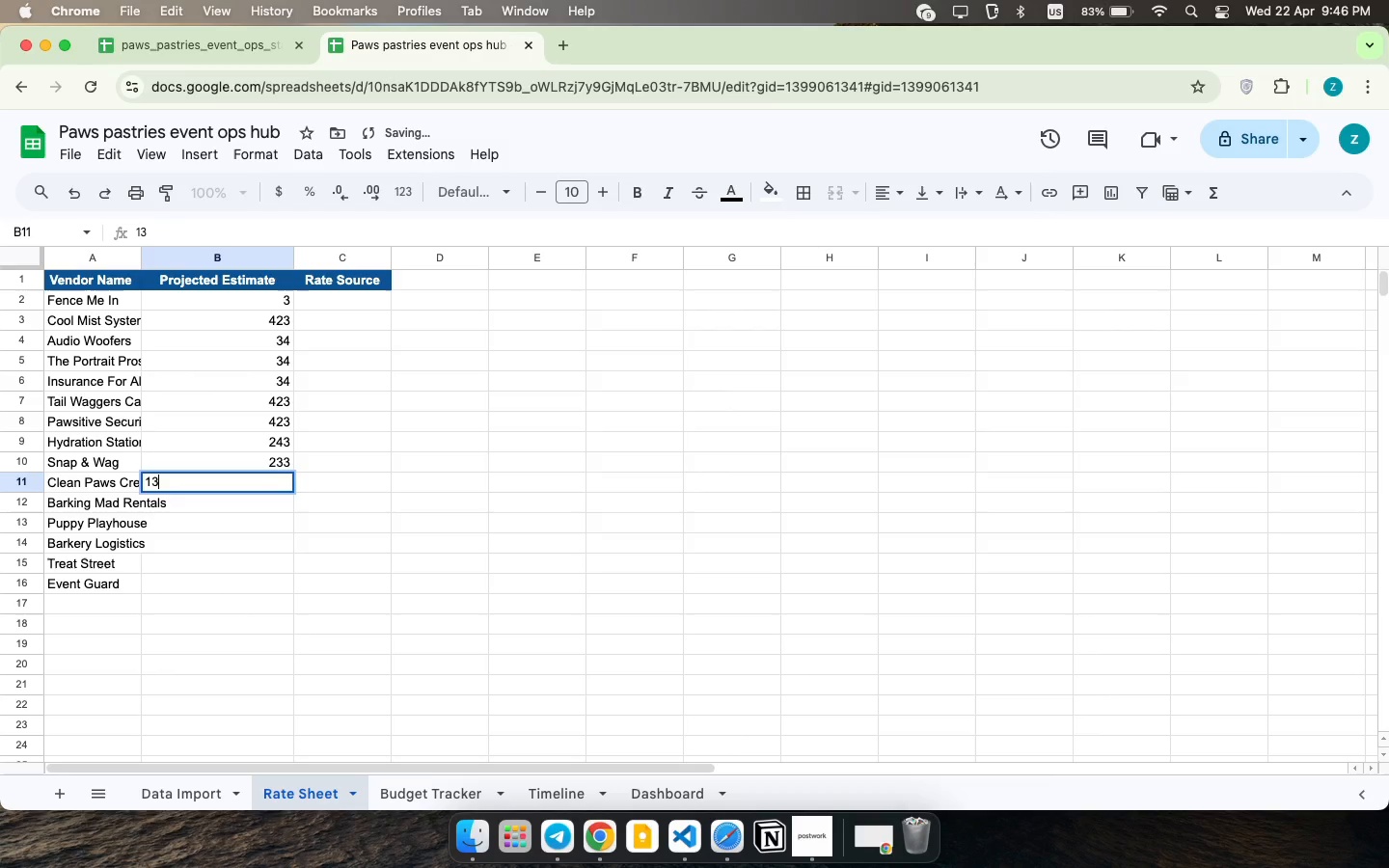 
type(132)
 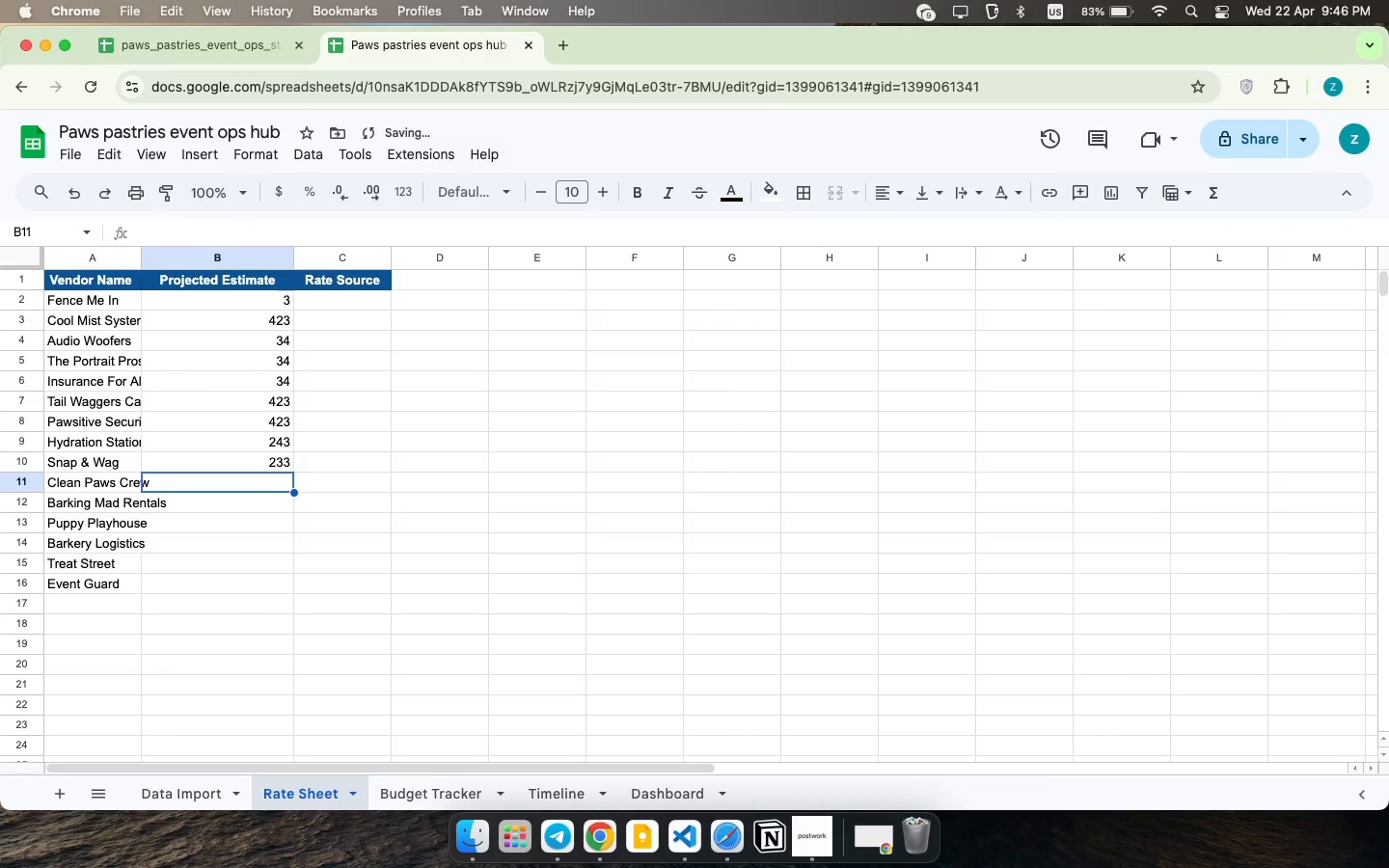 
key(ArrowDown)
 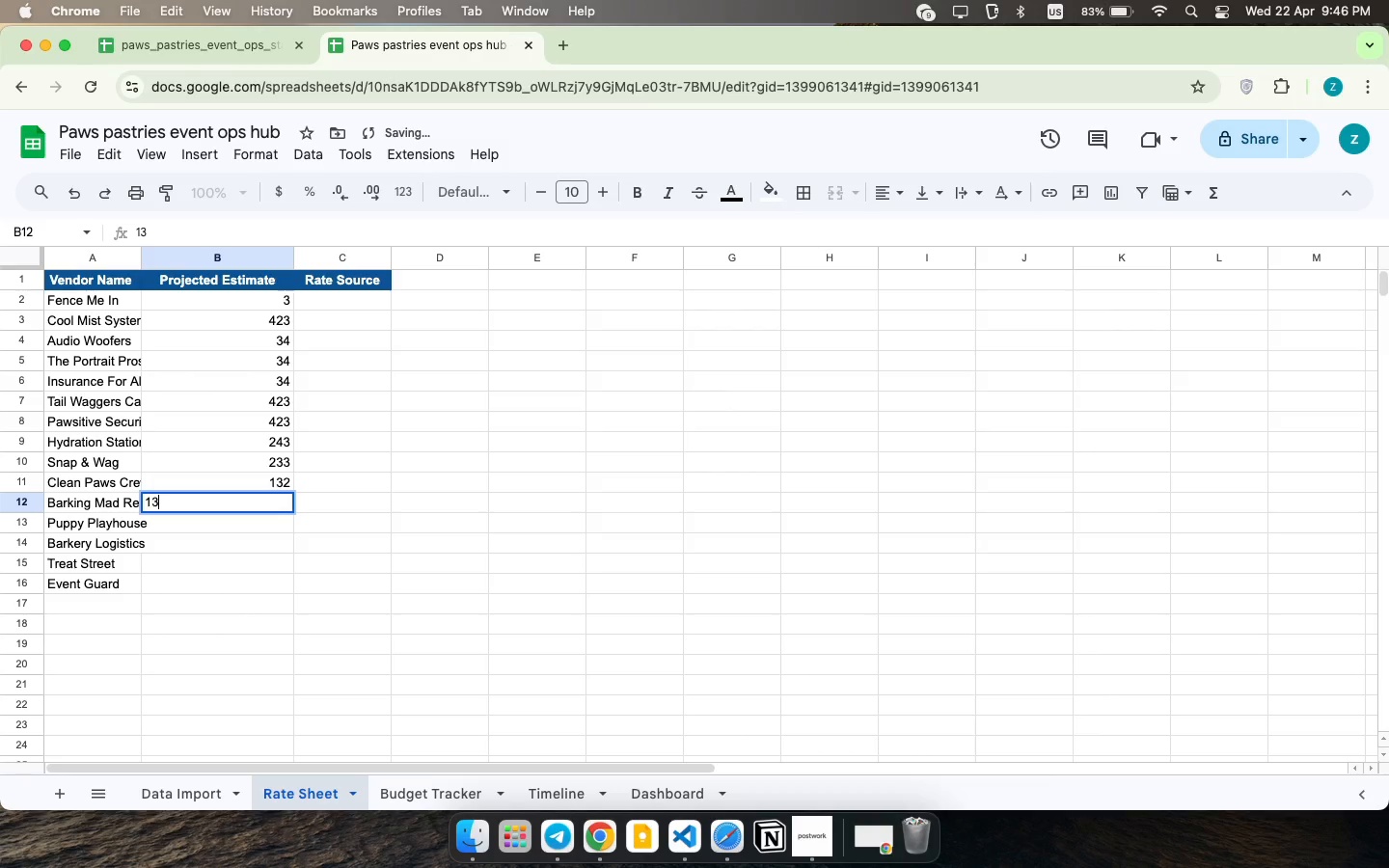 
type(133)
 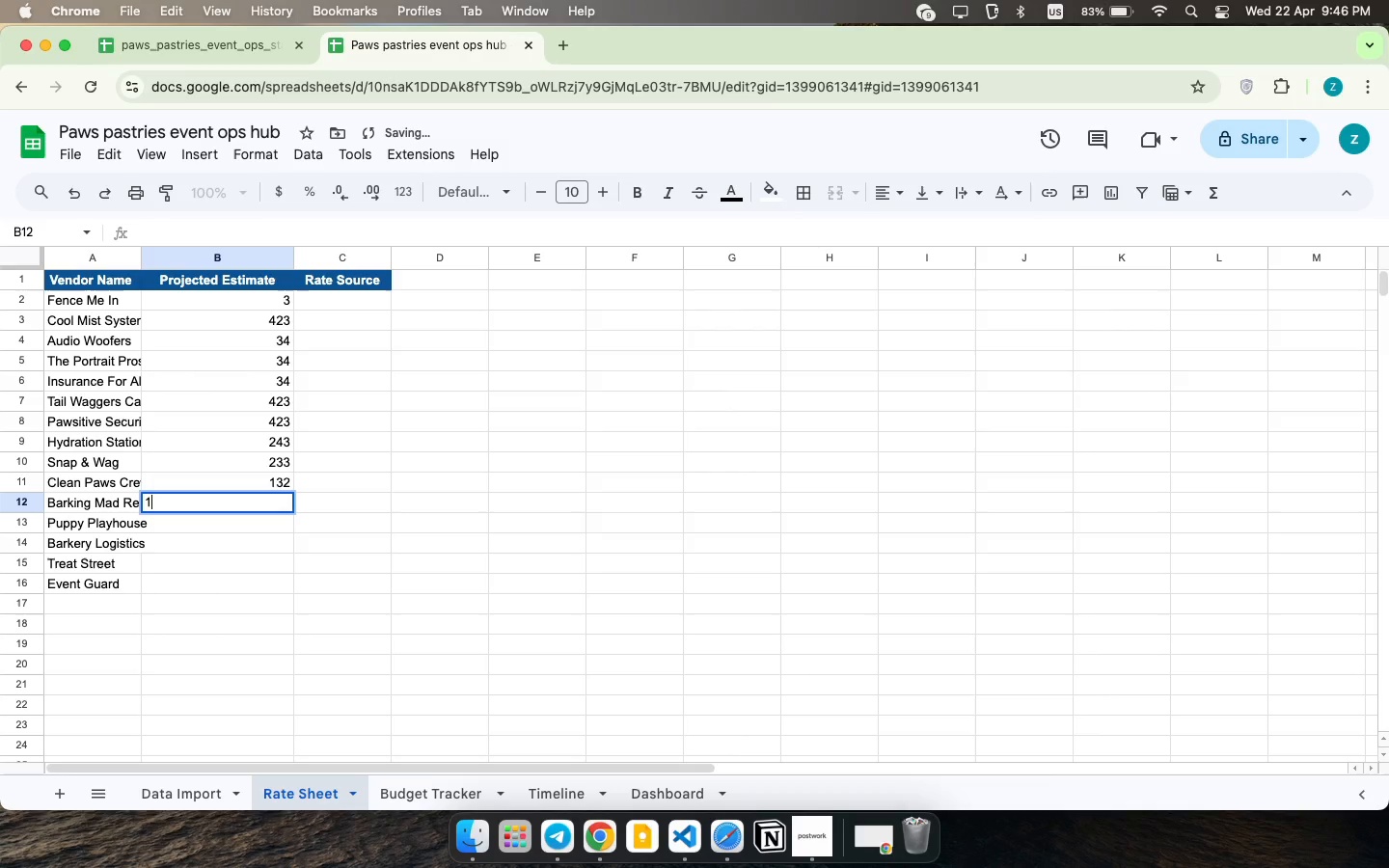 
key(ArrowDown)
 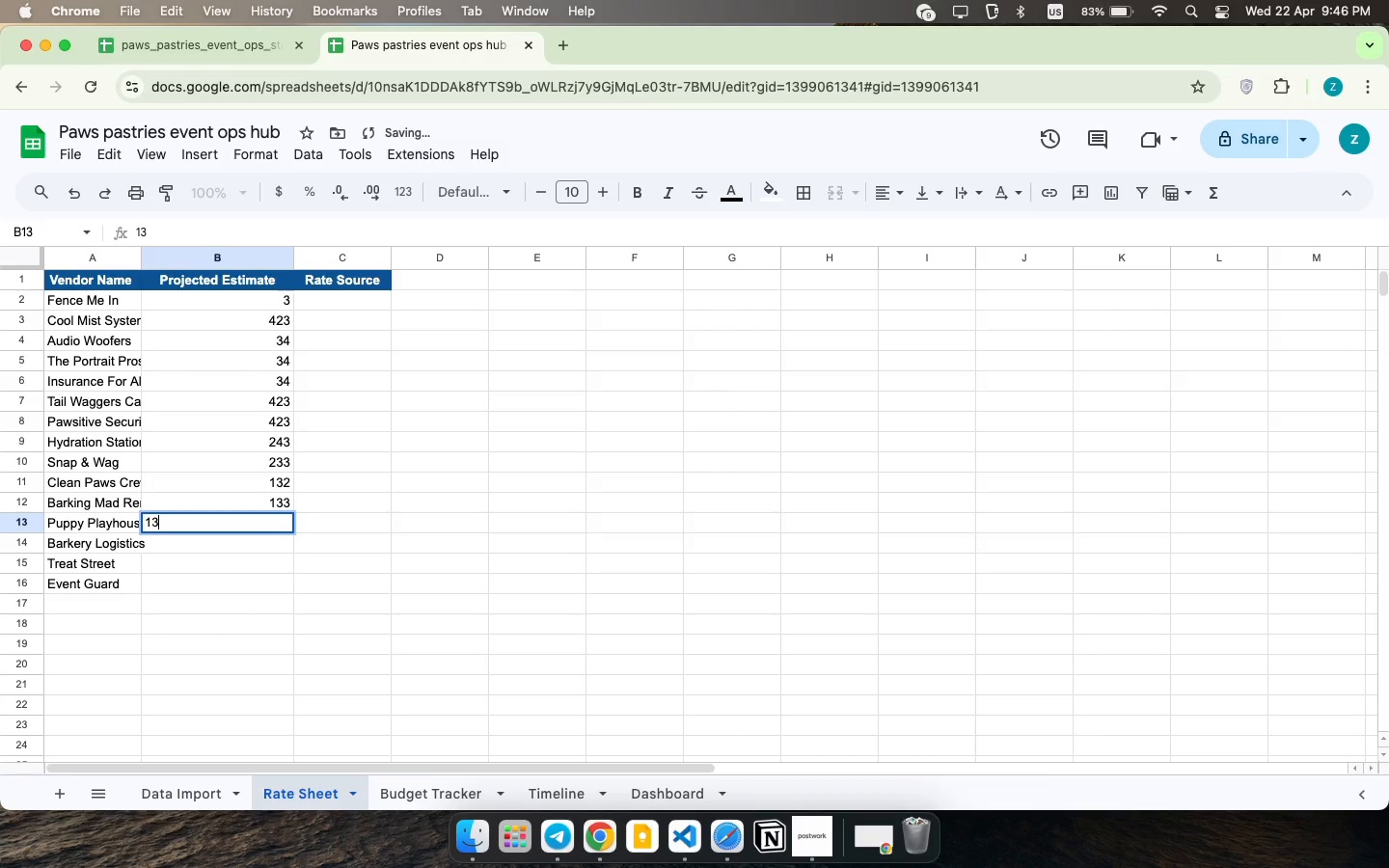 
type(134)
 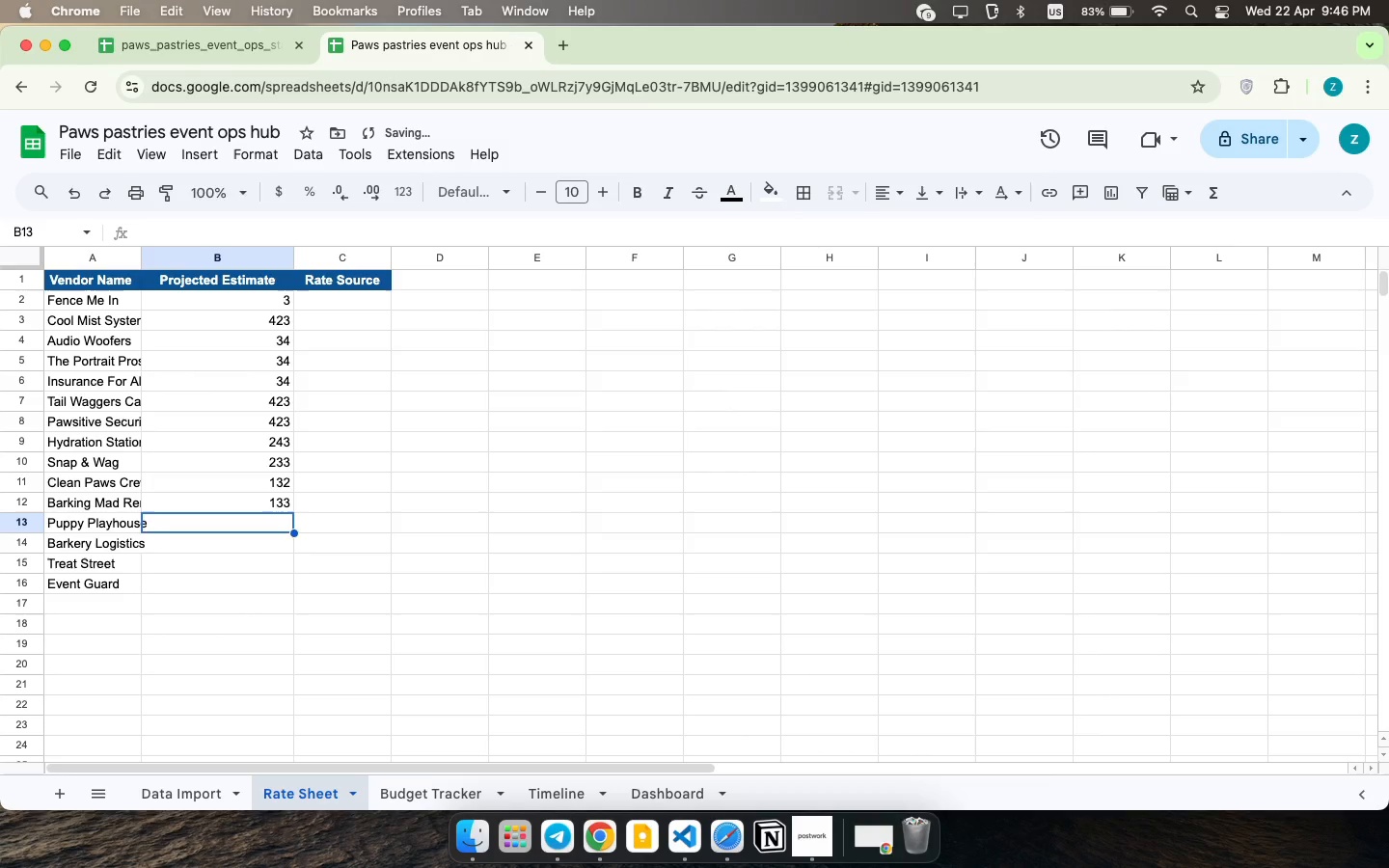 
key(ArrowDown)
 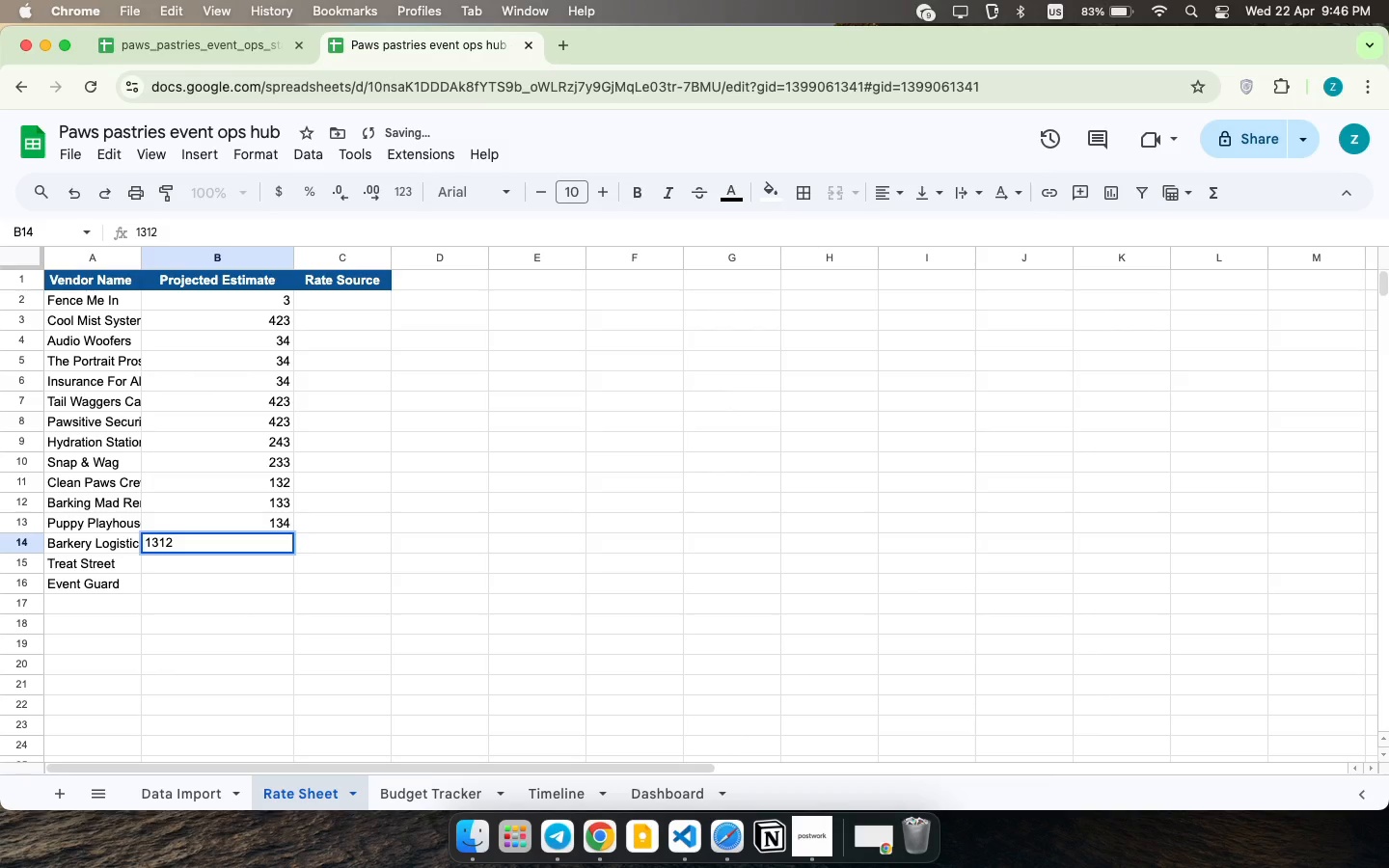 
type(1312)
key(Backspace)
 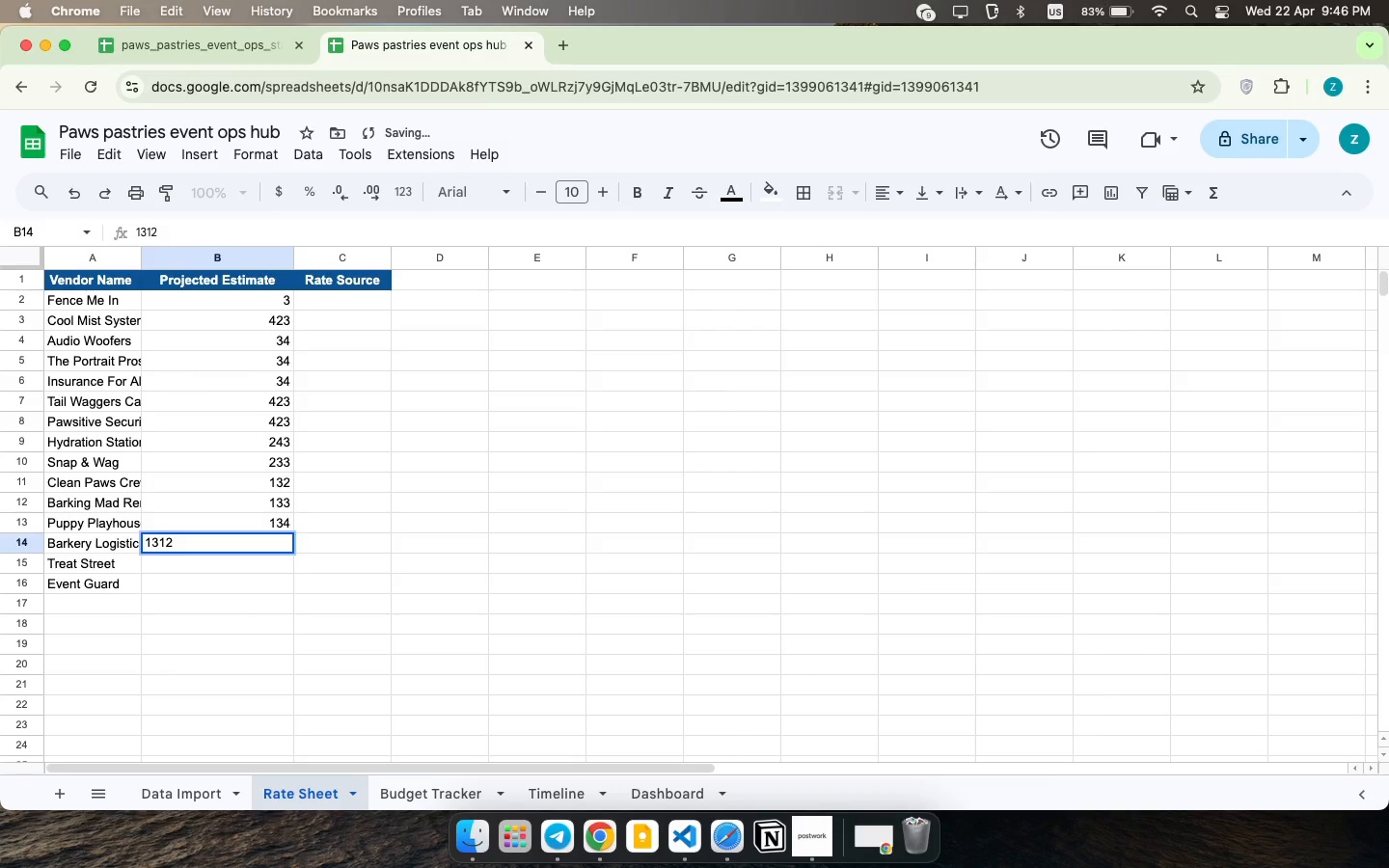 
key(ArrowDown)
 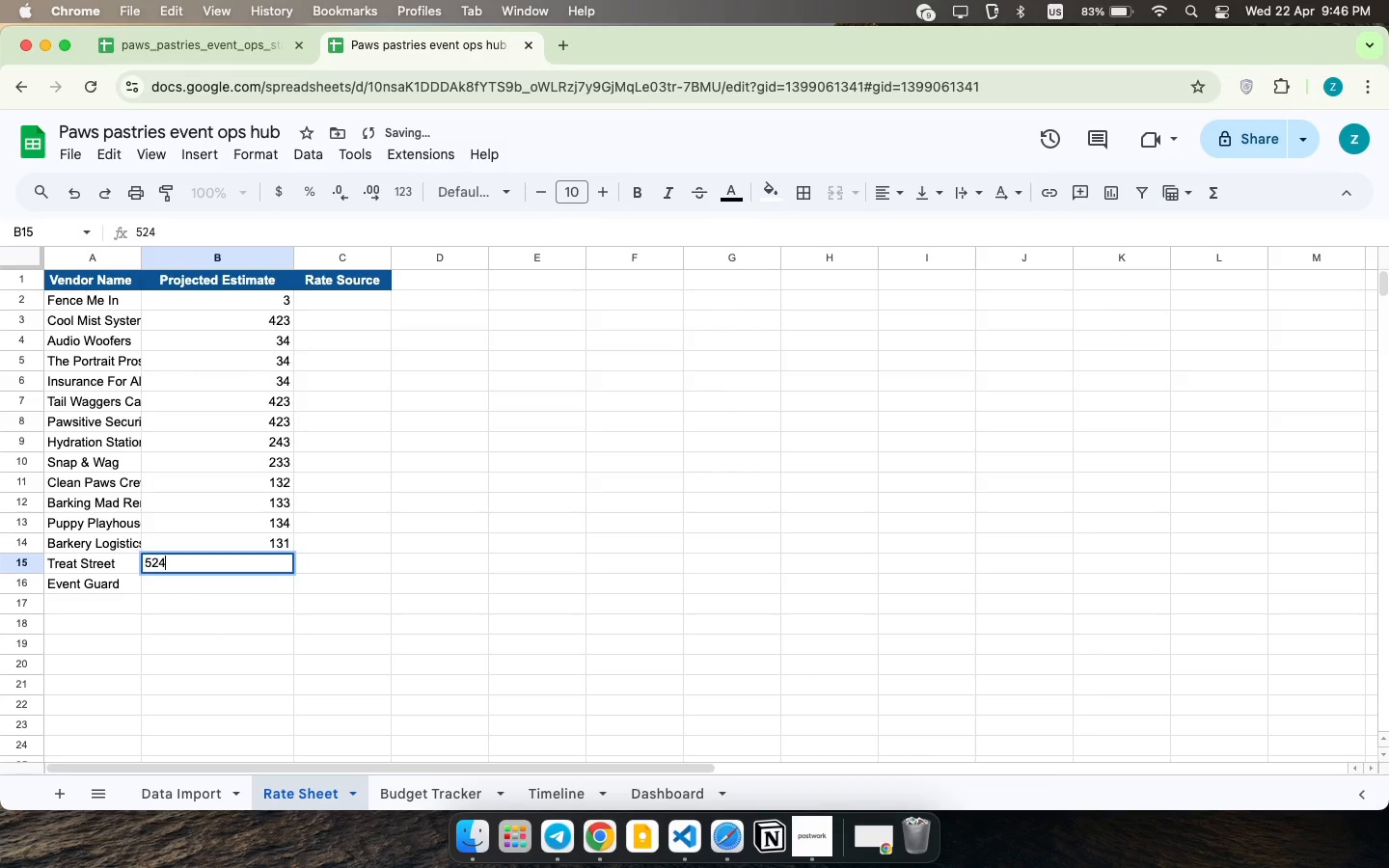 
type(524)
 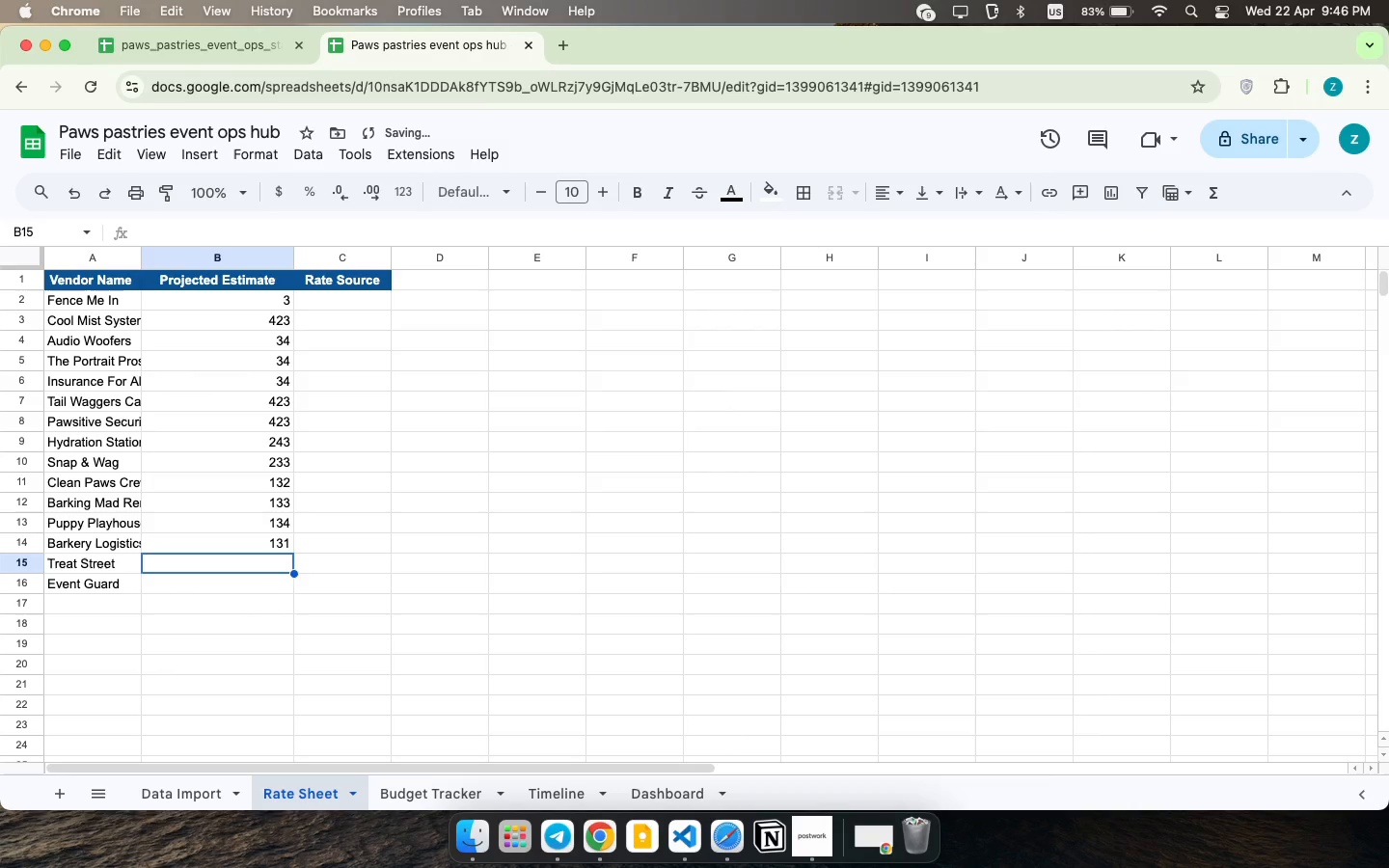 
key(ArrowDown)
 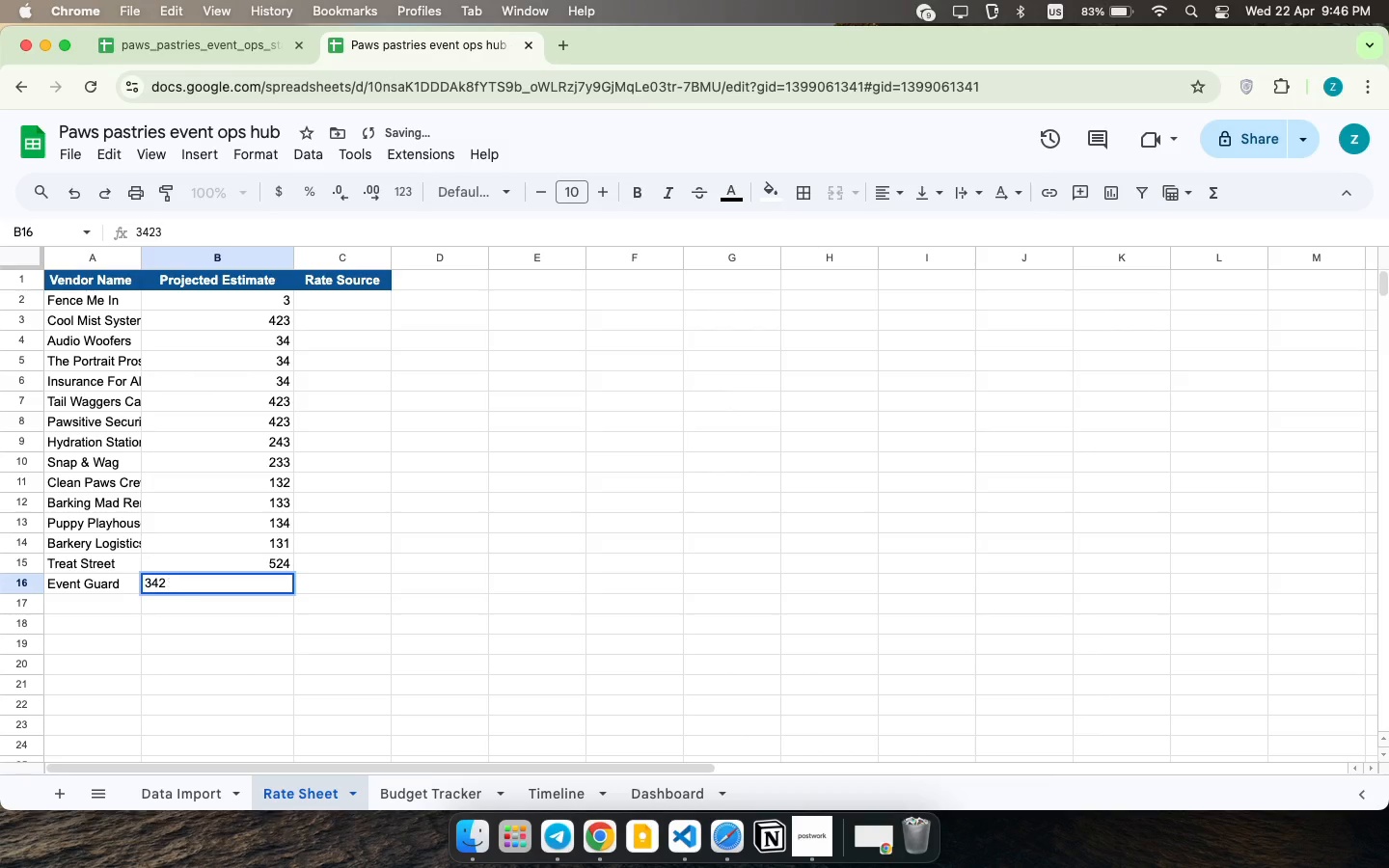 
type(3423)
key(Backspace)
 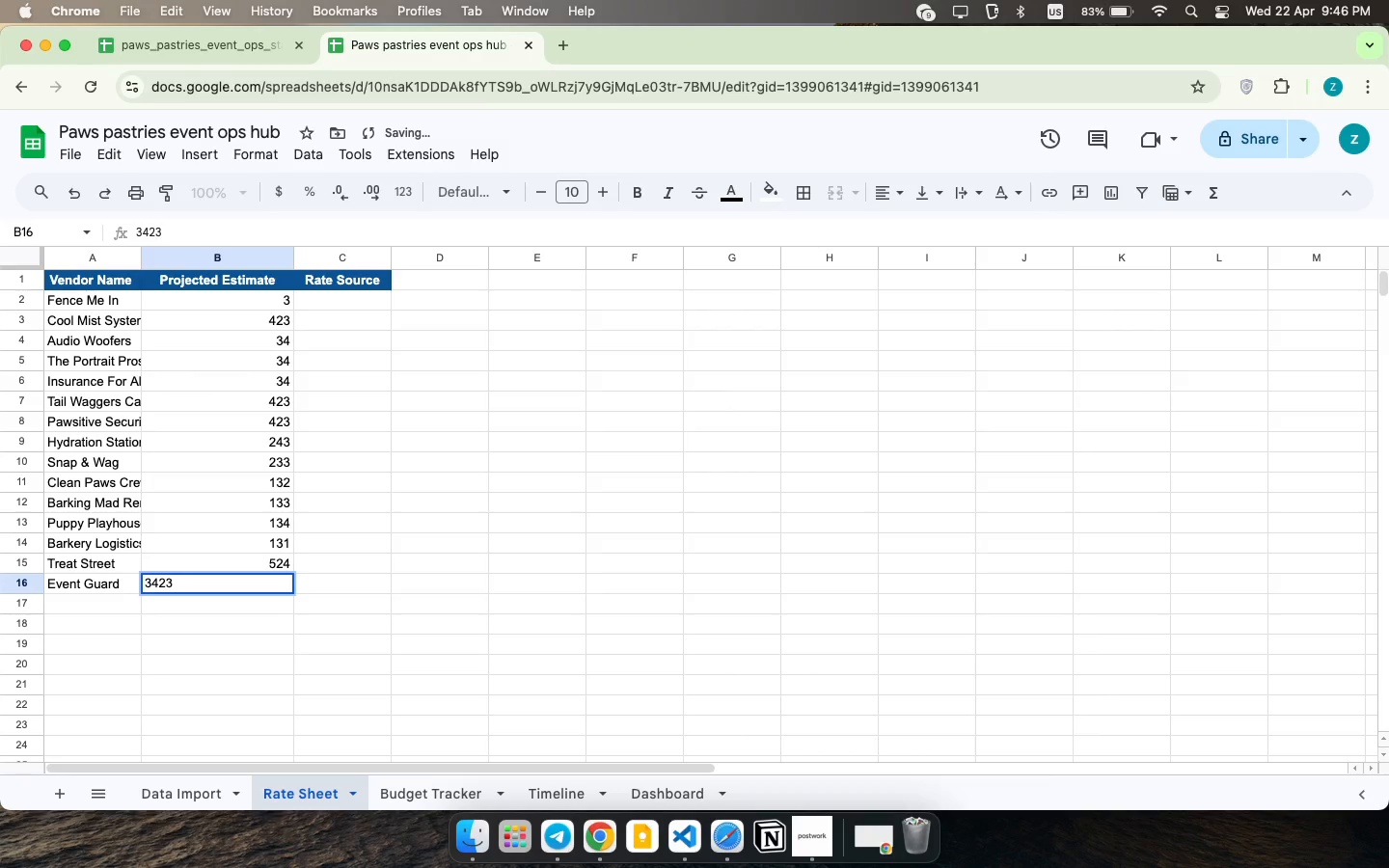 
key(ArrowDown)
 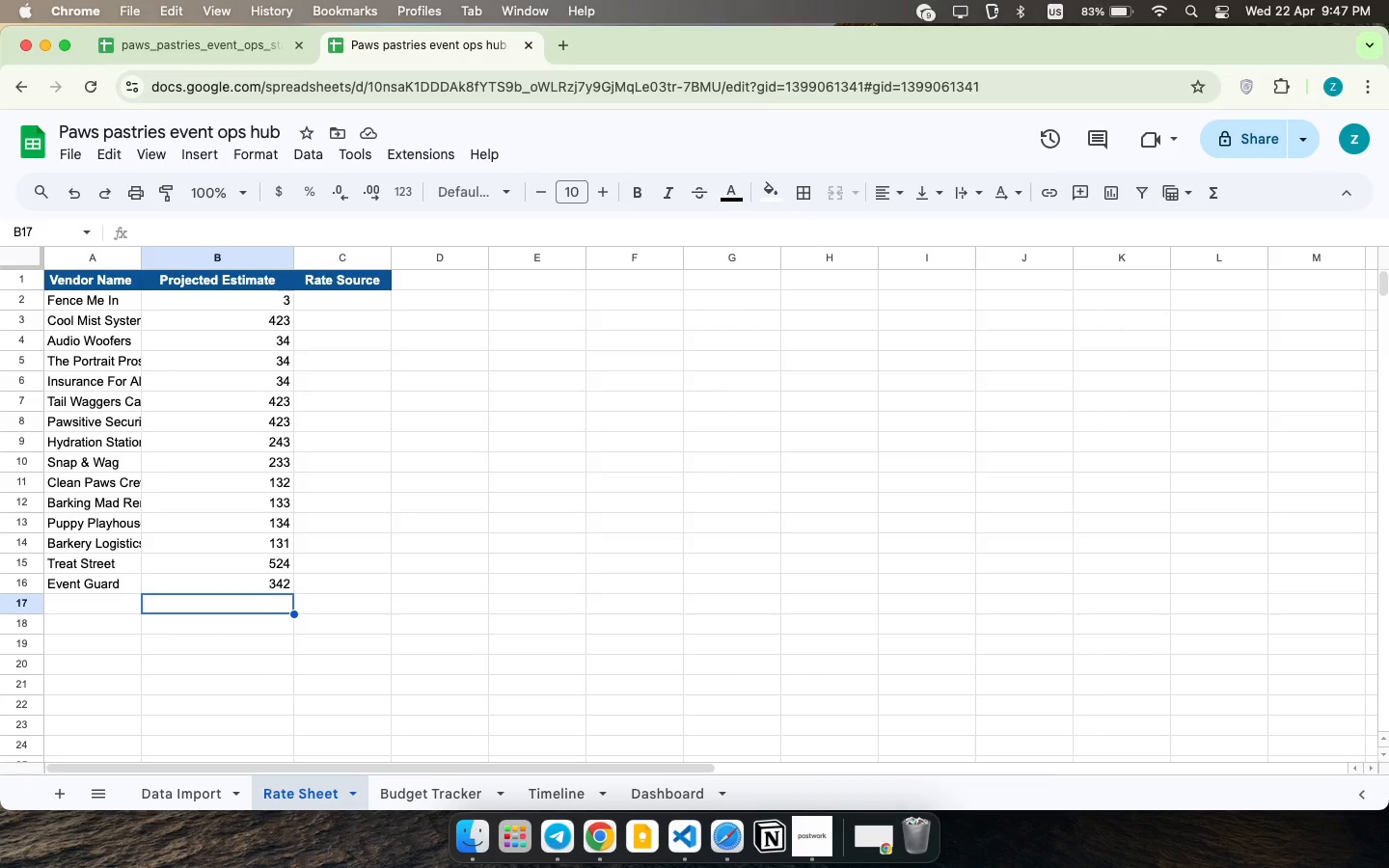 
wait(17.62)
 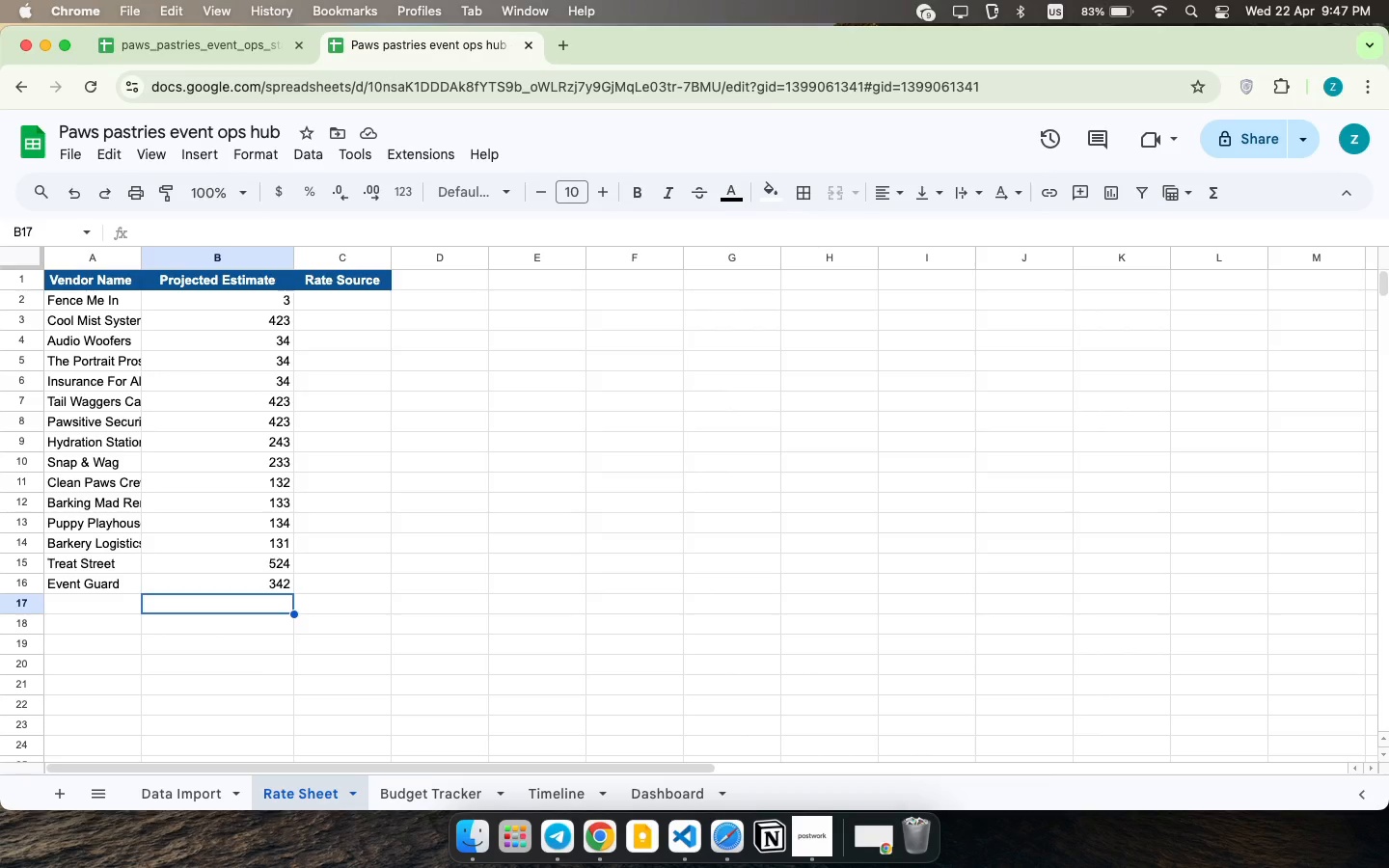 
left_click([390, 248])
 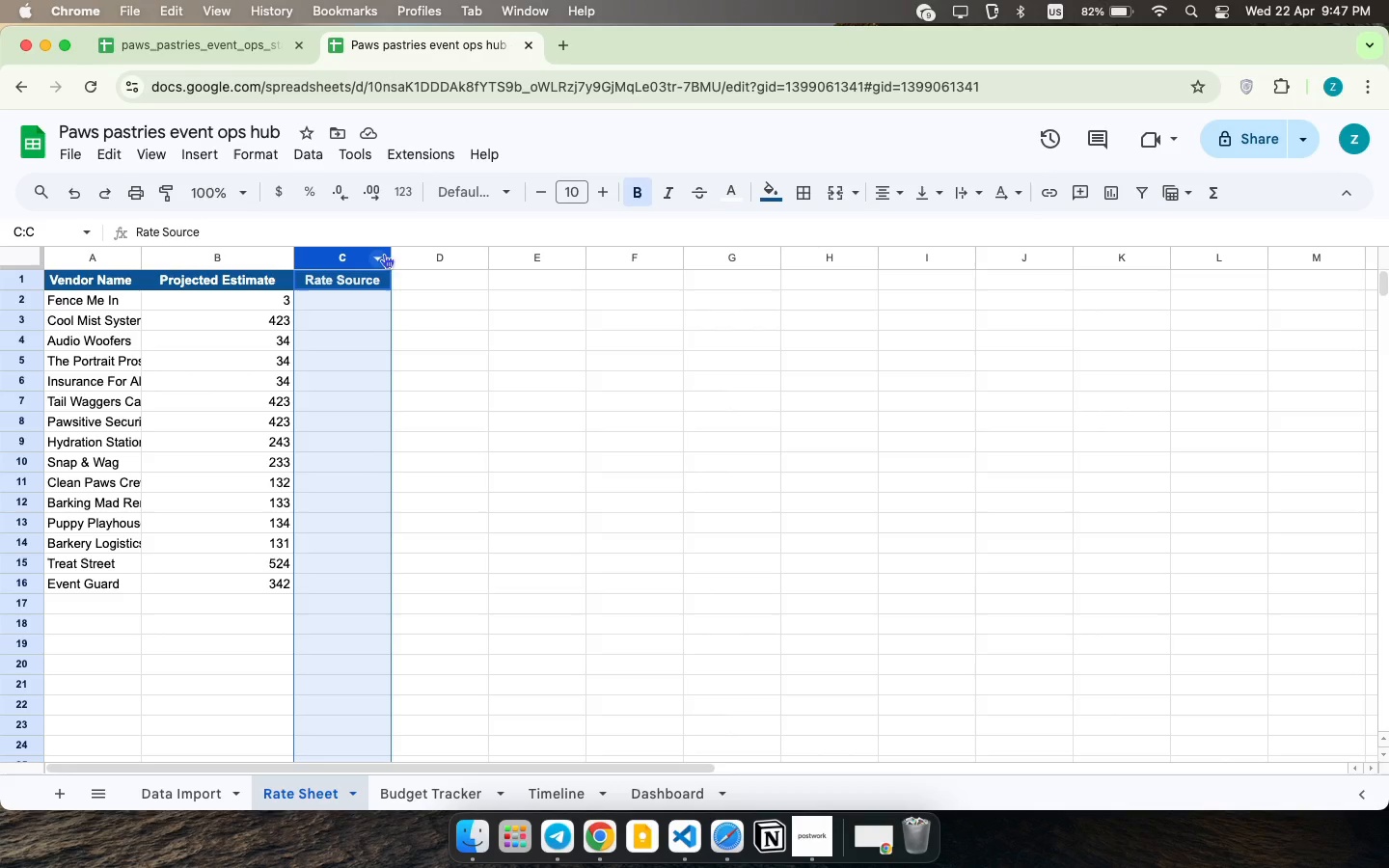 
left_click_drag(start_coordinate=[394, 255], to_coordinate=[475, 264])
 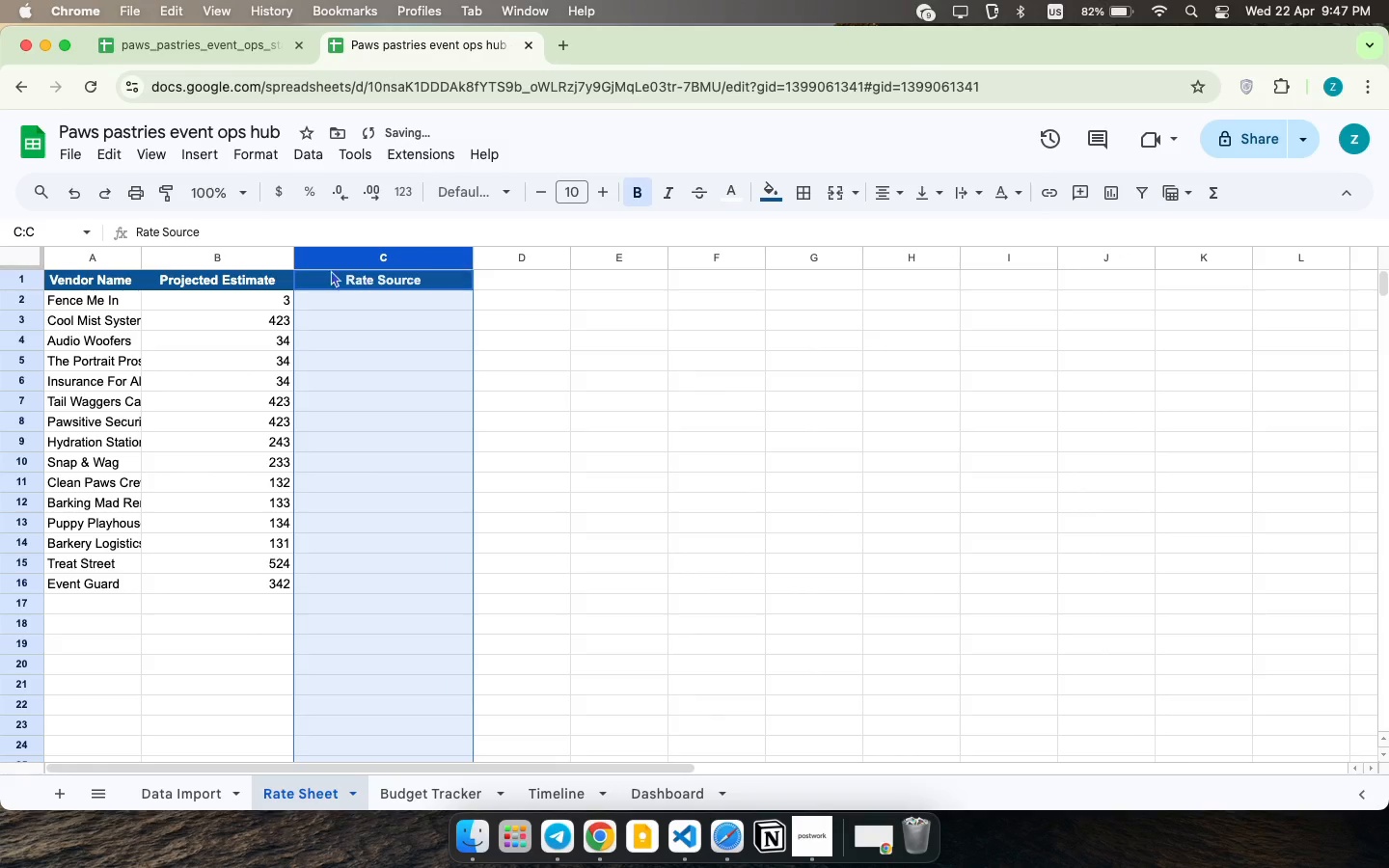 
left_click_drag(start_coordinate=[295, 255], to_coordinate=[278, 256])
 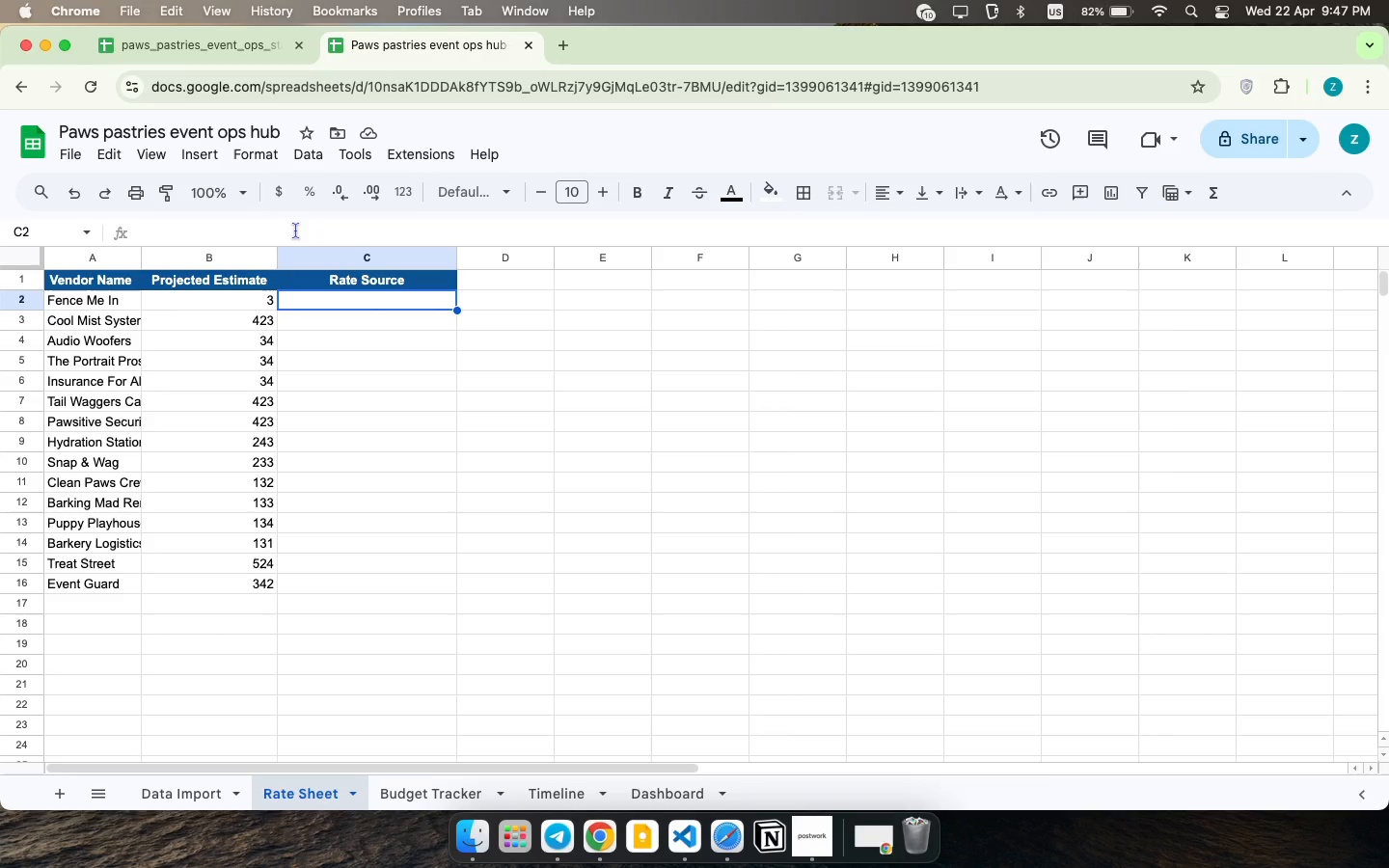 
wait(35.81)
 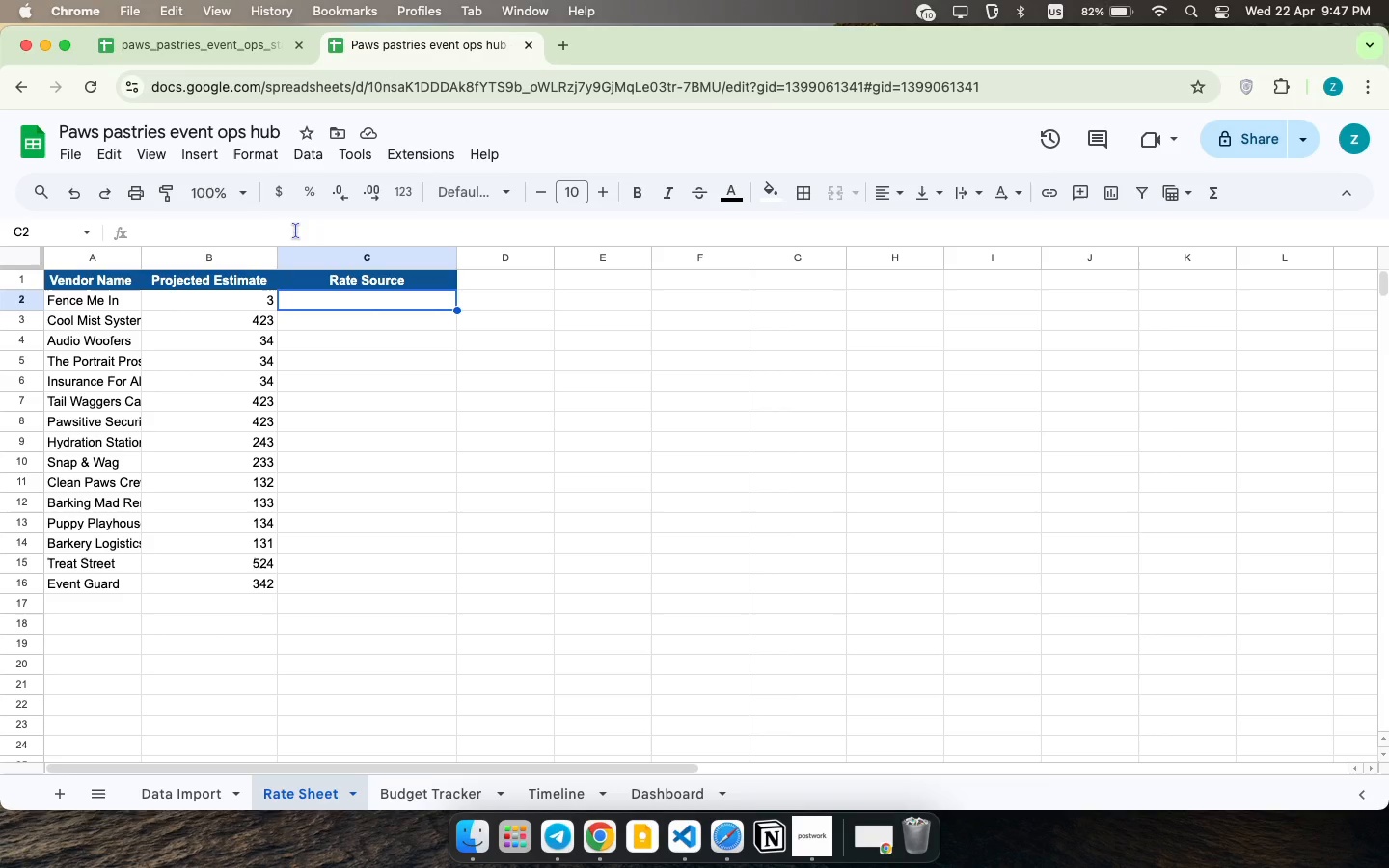 
type(Public)
key(Backspace)
type(c fence rate basis (per i)
key(Backspace)
type(linear foot))
 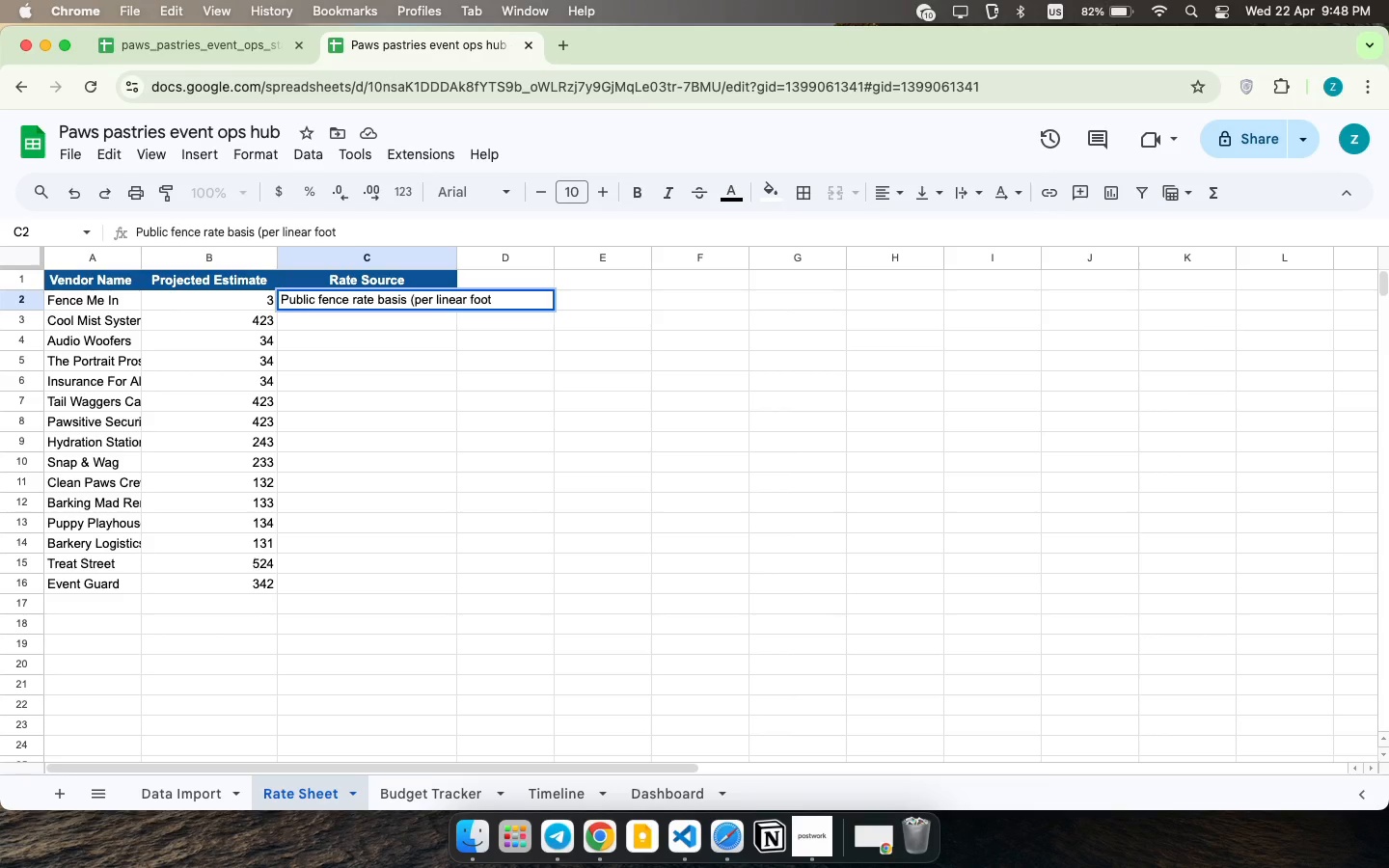 
key(ArrowDown)
 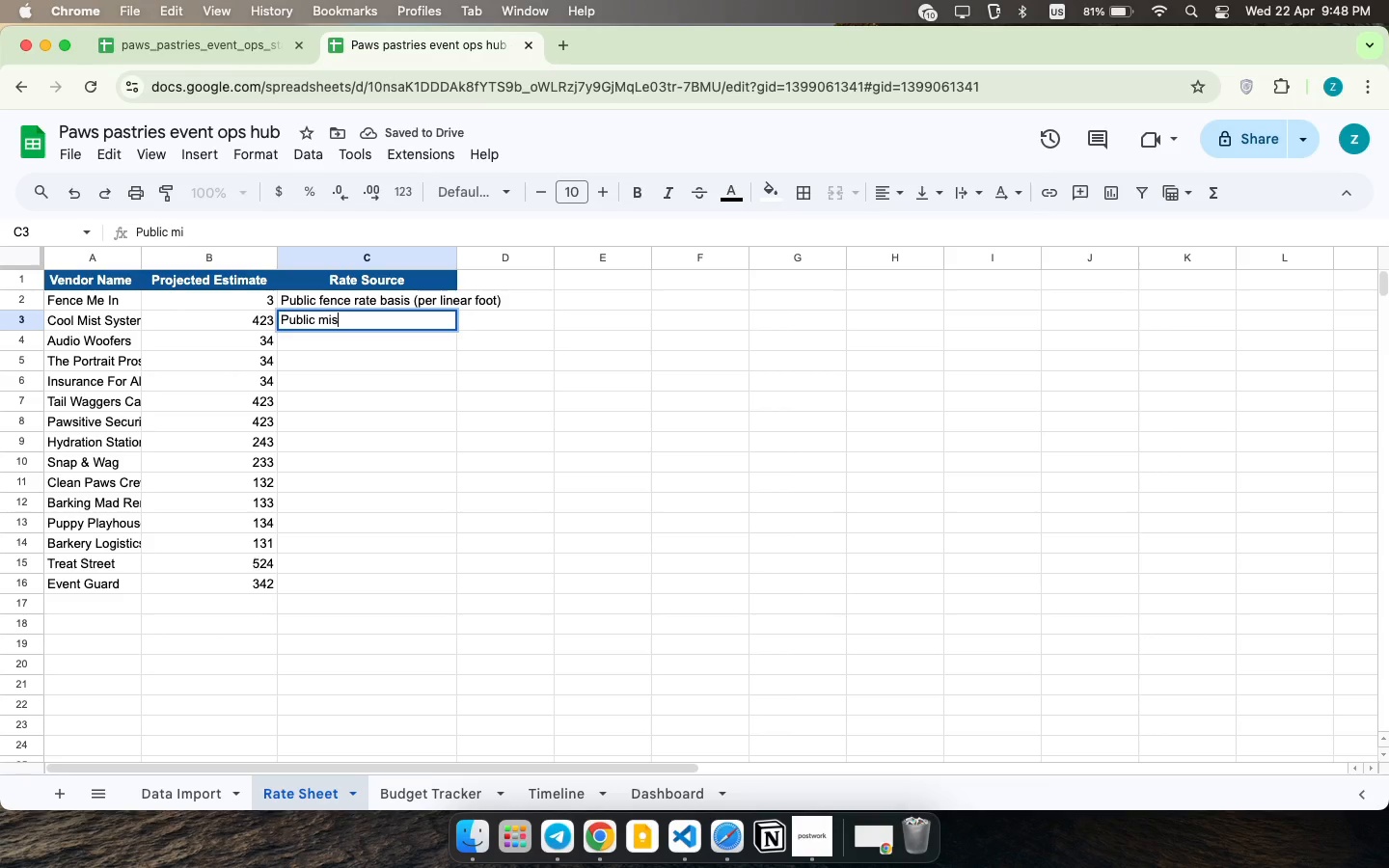 
type(Public misting fan rate basis)
 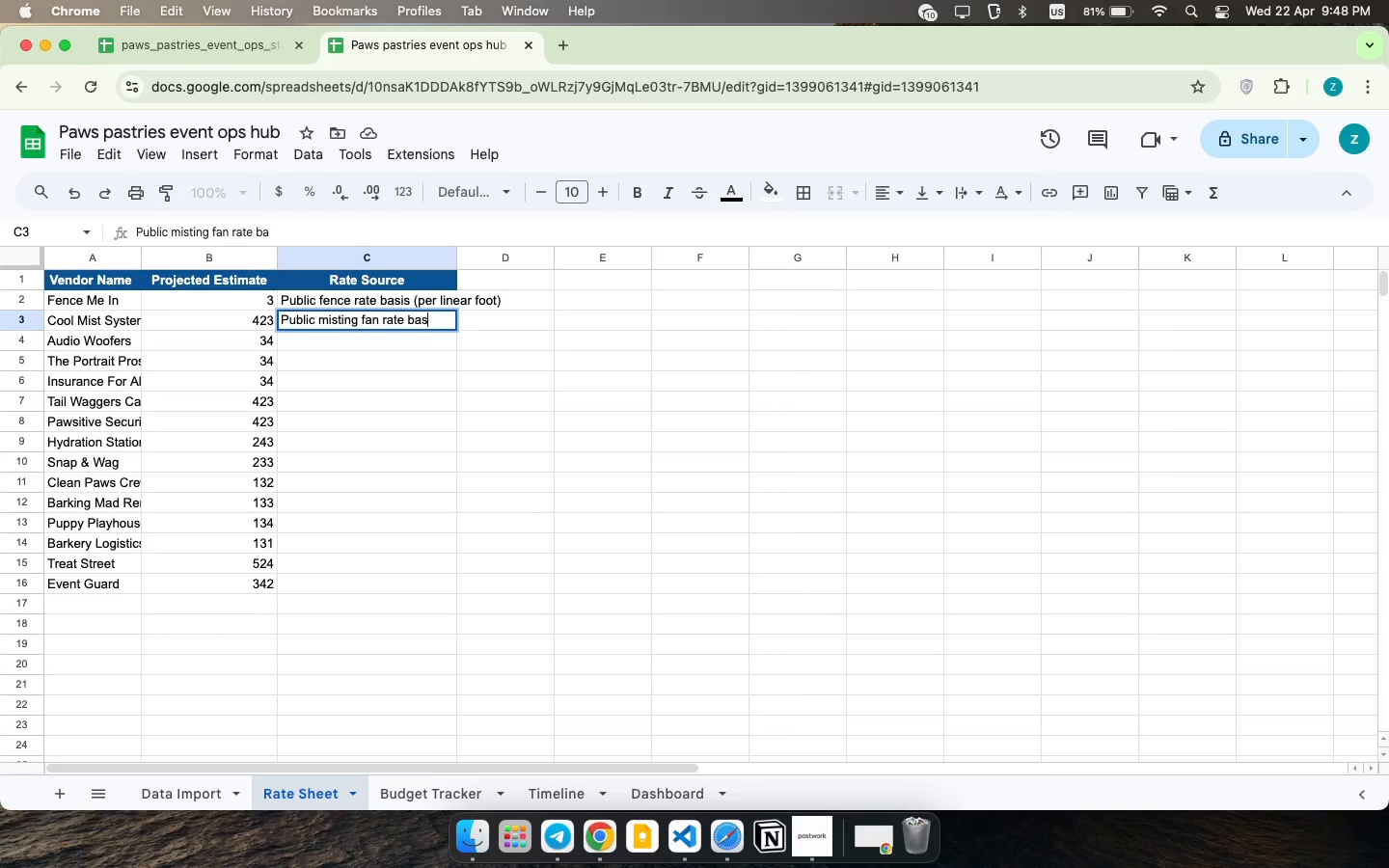 
key(ArrowDown)
 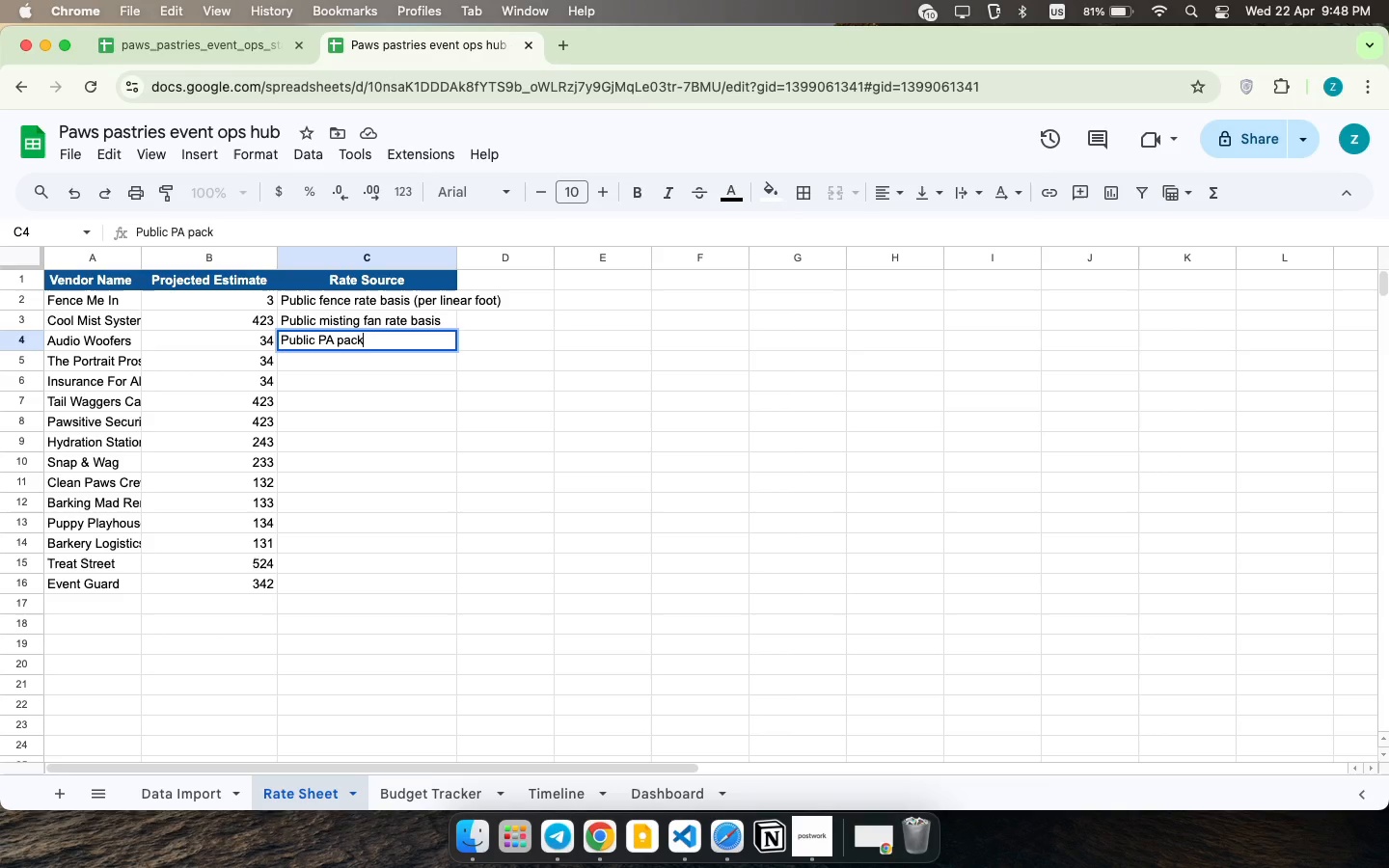 
type(Public PA P)
key(Backspace)
type(package rate basis)
 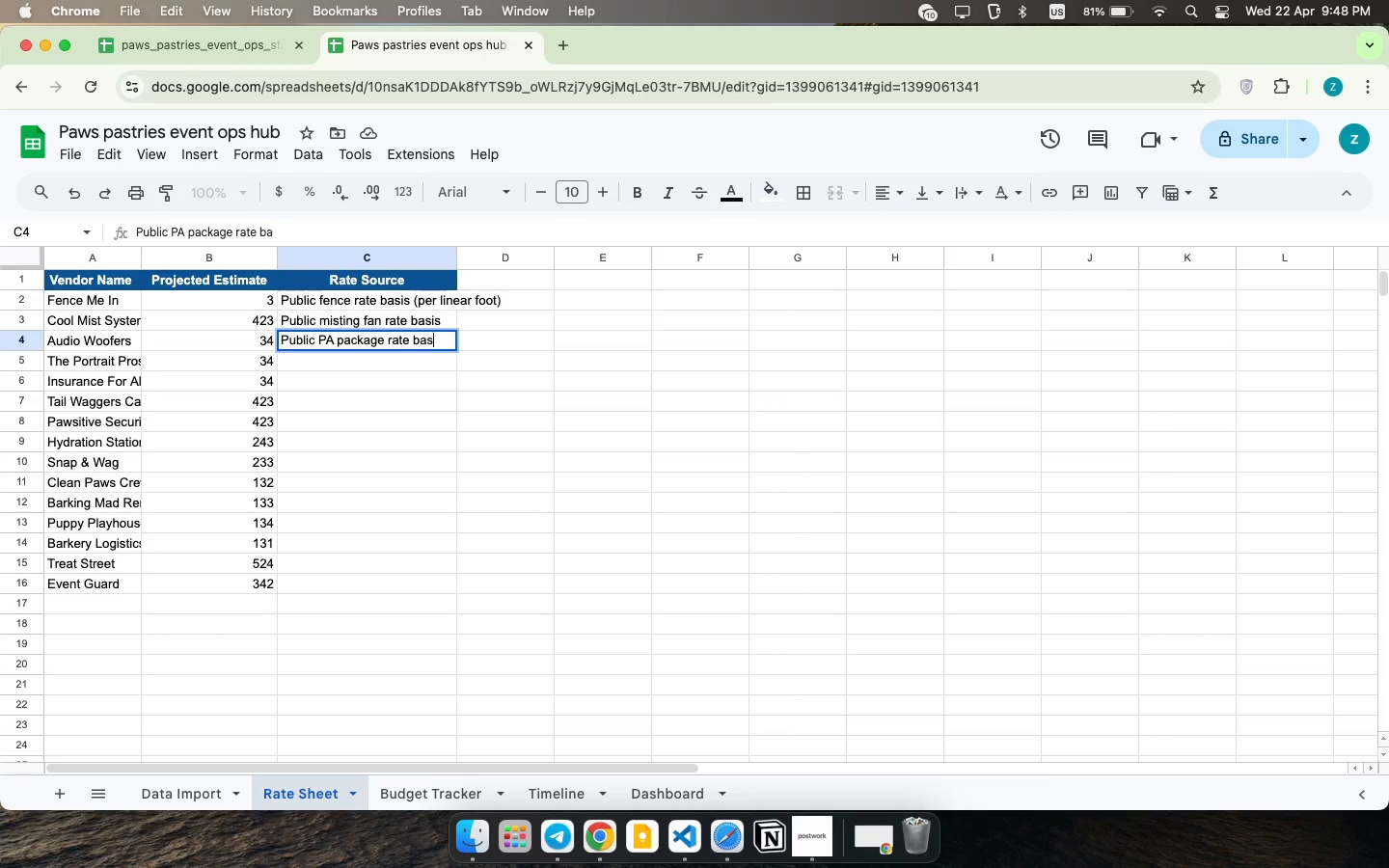 
key(ArrowDown)
 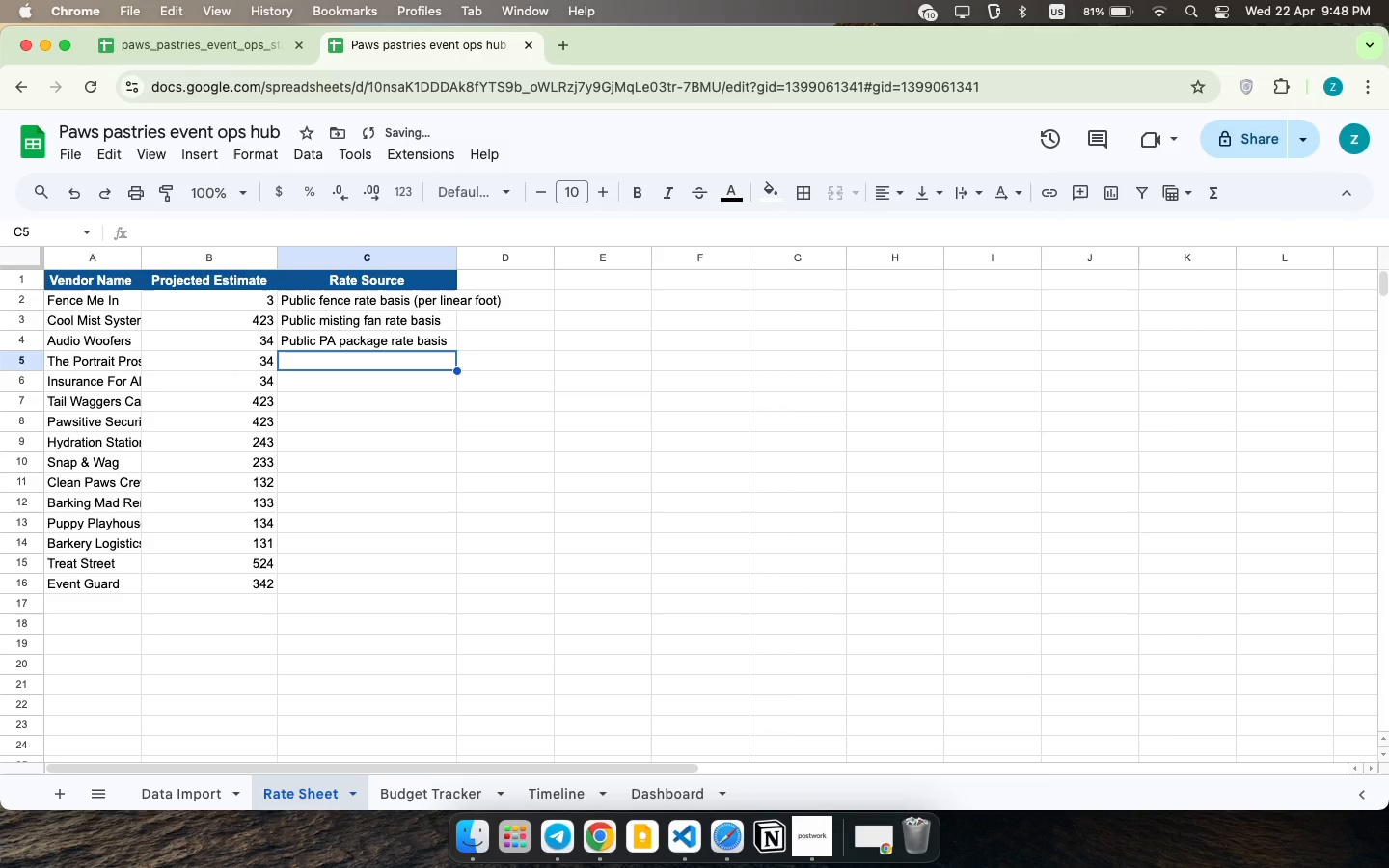 
type(Starte)
key(Backspace)
type(er quote B)
key(Backspace)
type(baseline)
 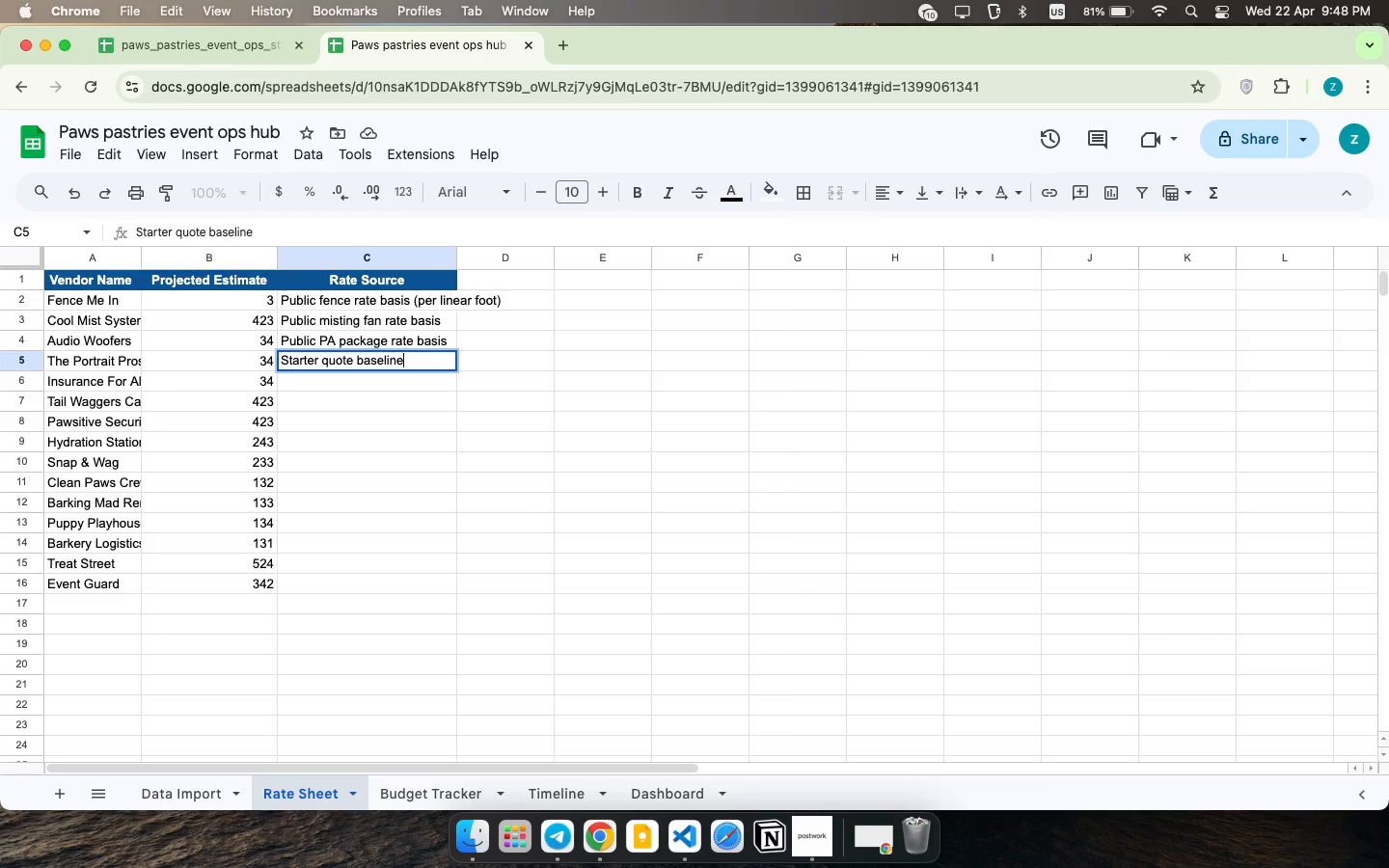 
key(ArrowDown)
 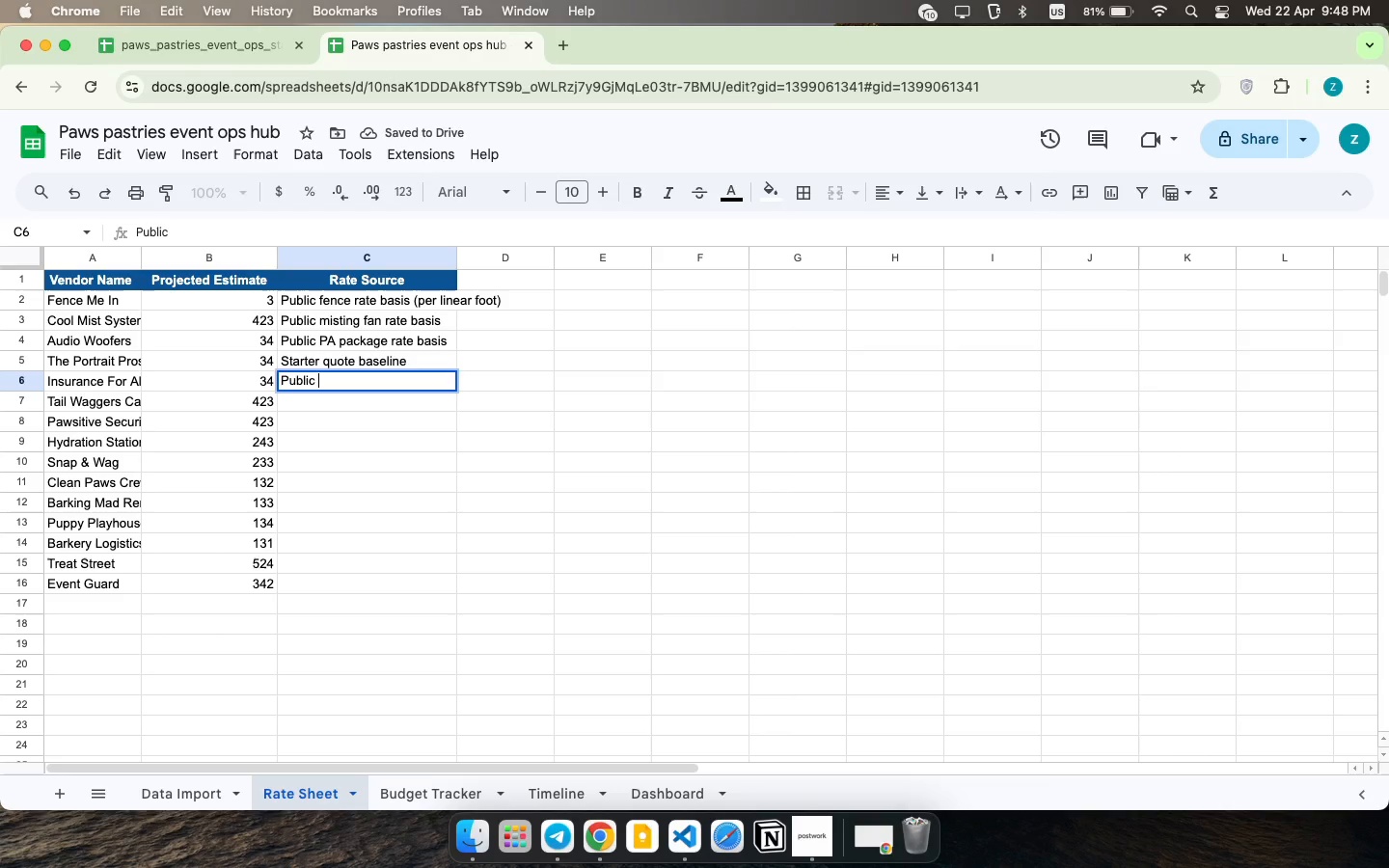 
type(Pulbi)
key(Backspace)
key(Backspace)
key(Backspace)
type(blic )
 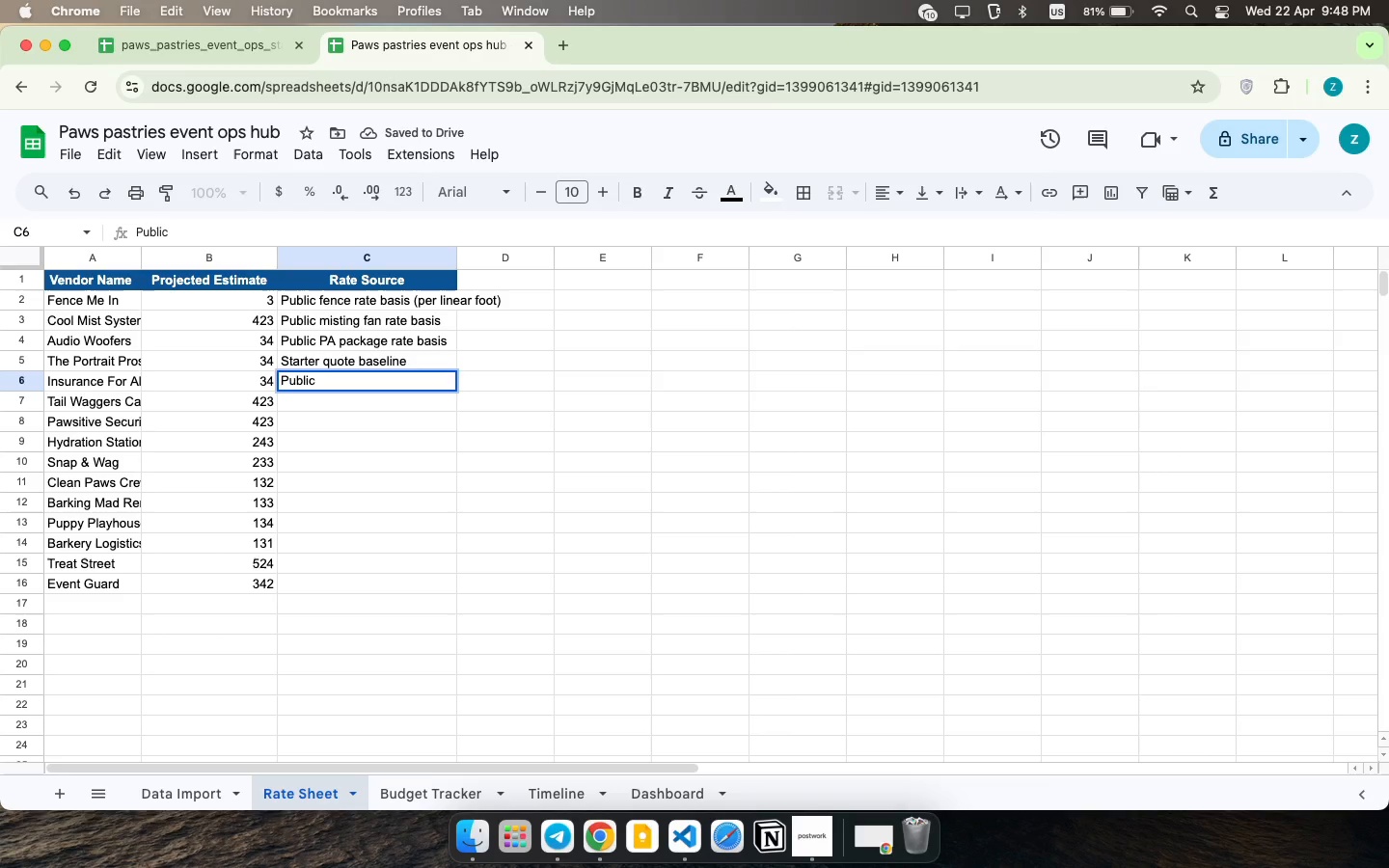 
wait(5.68)
 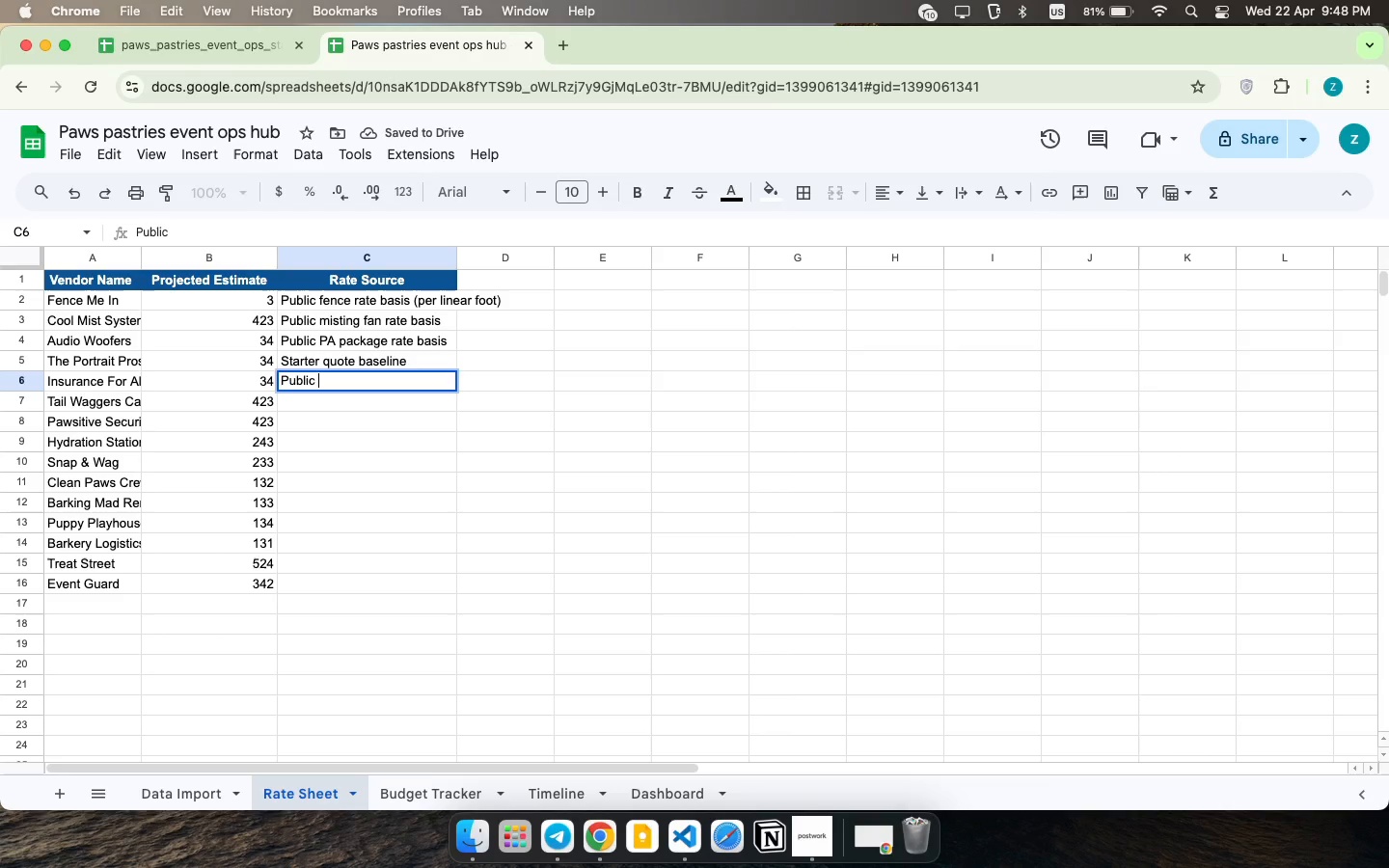 
type(event insurance rate basis)
 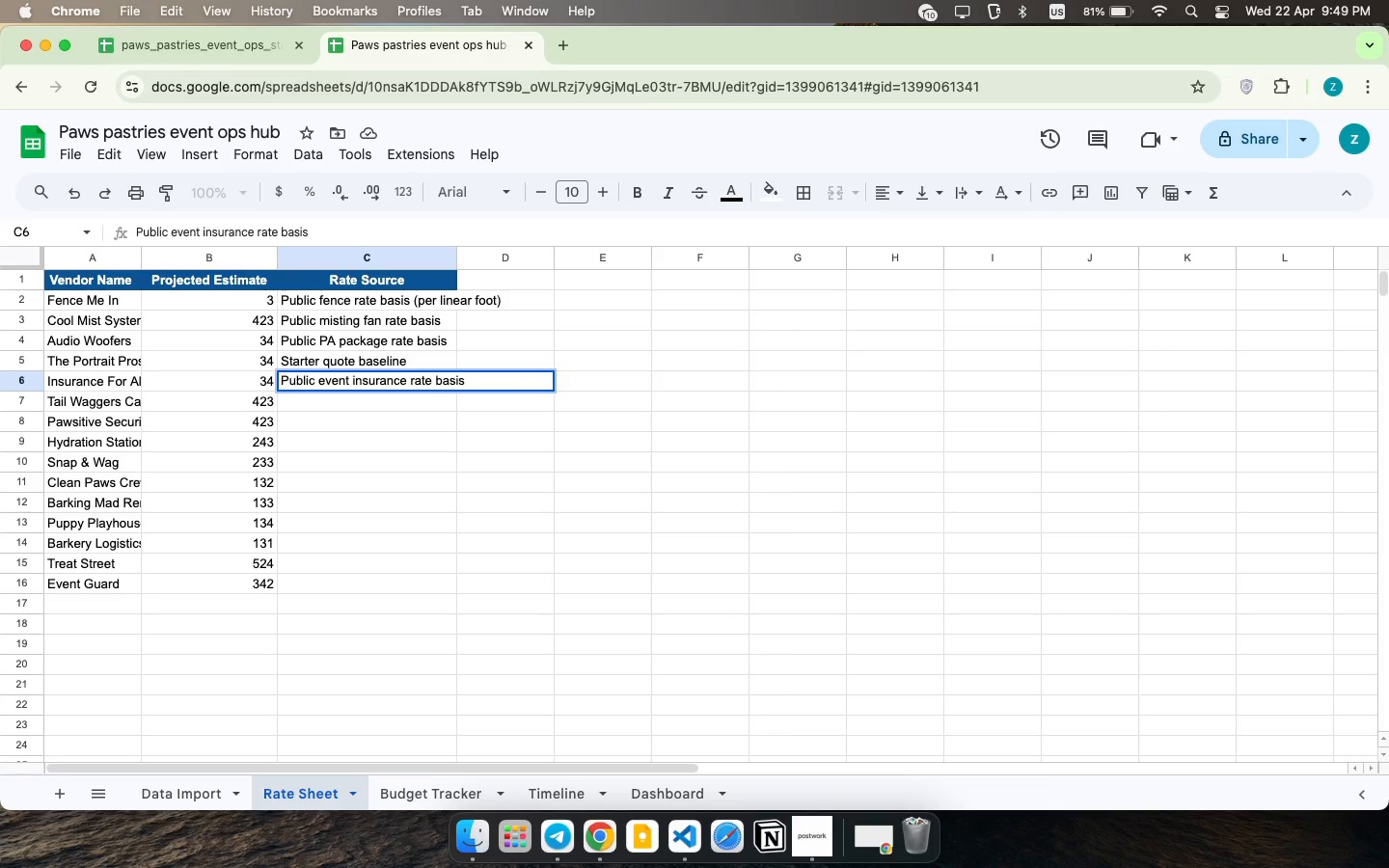 
key(ArrowDown)
 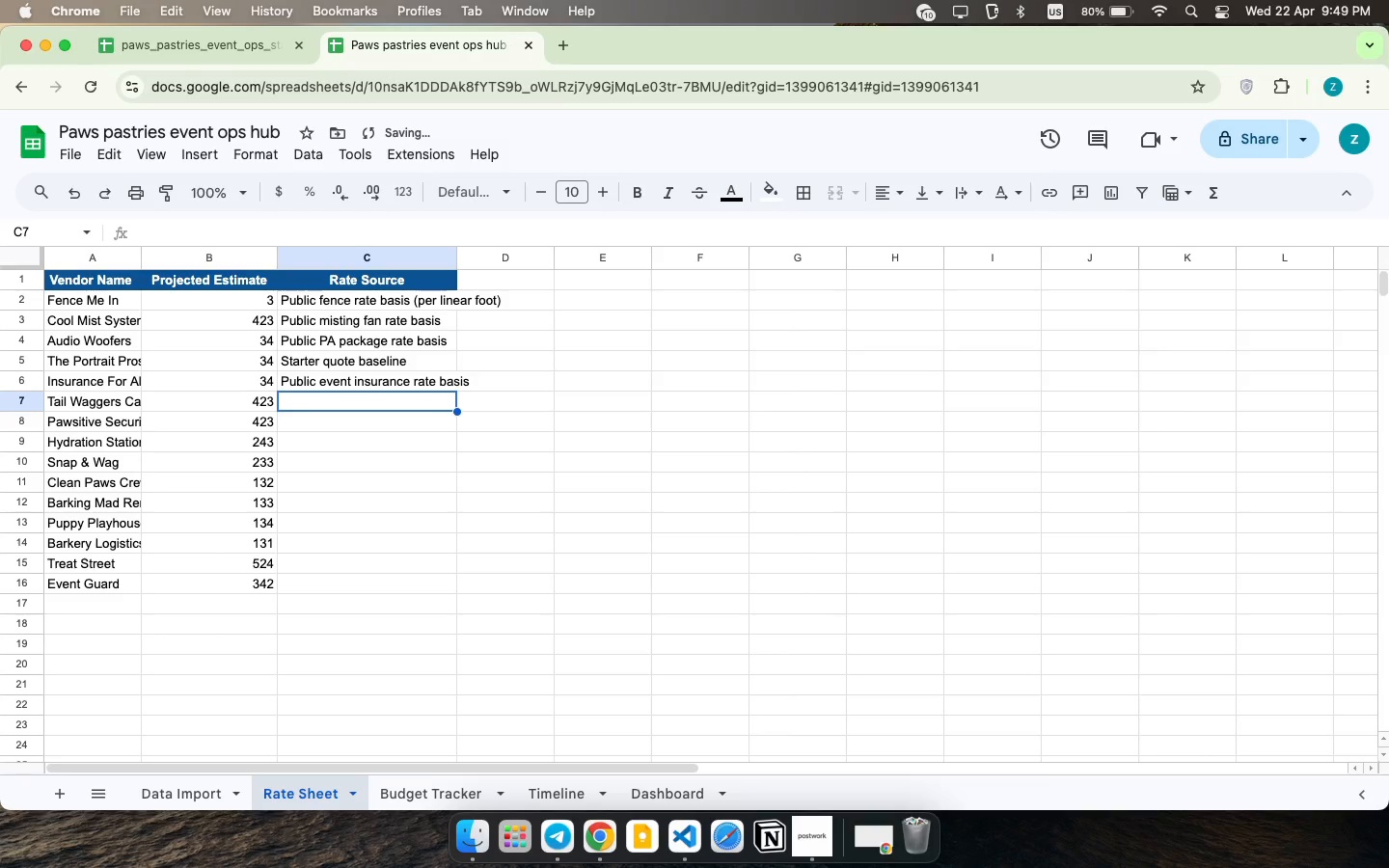 
type(asa)
key(Backspace)
key(Backspace)
key(Backspace)
type(Starter quote baselin)
 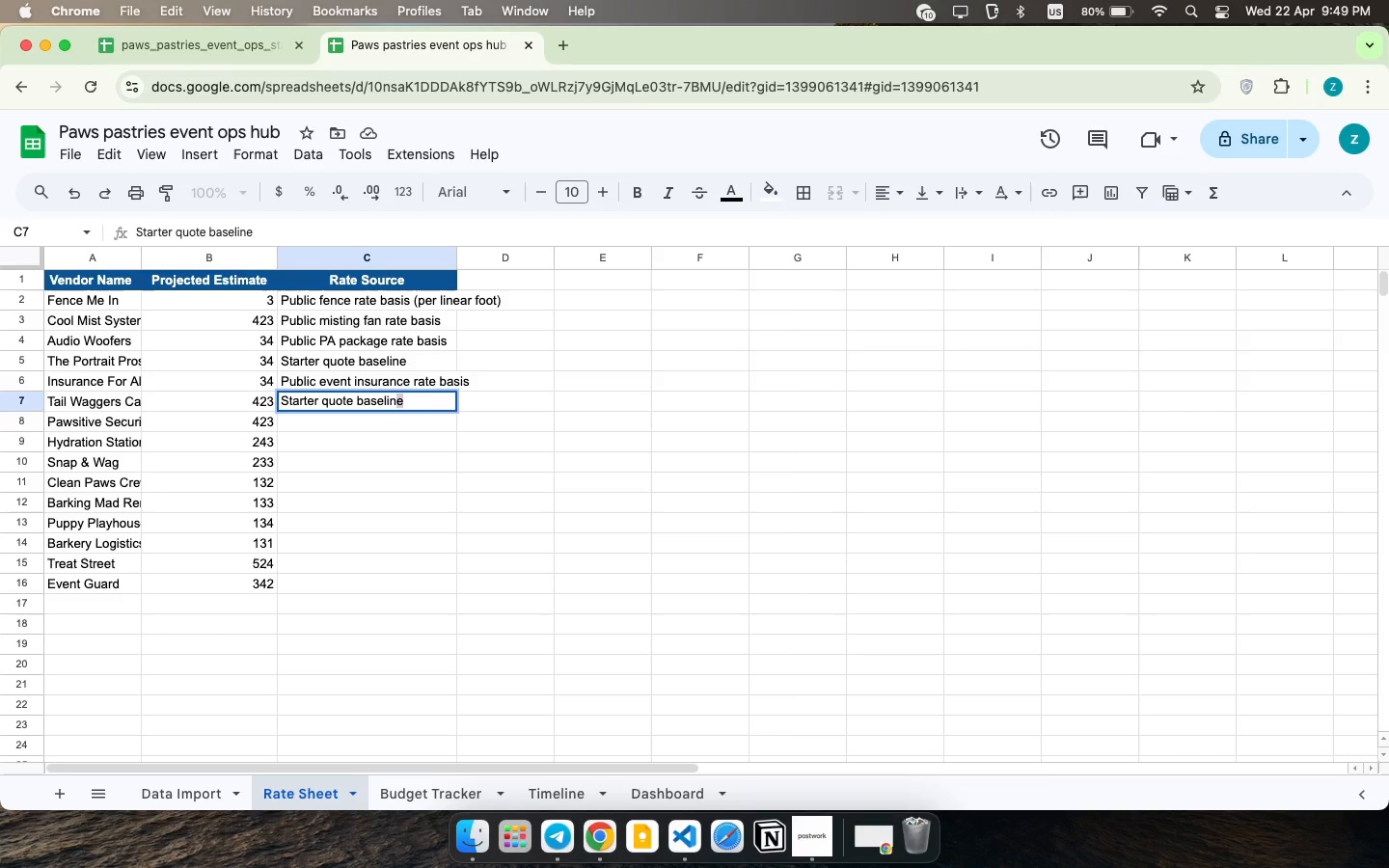 
key(ArrowDown)
 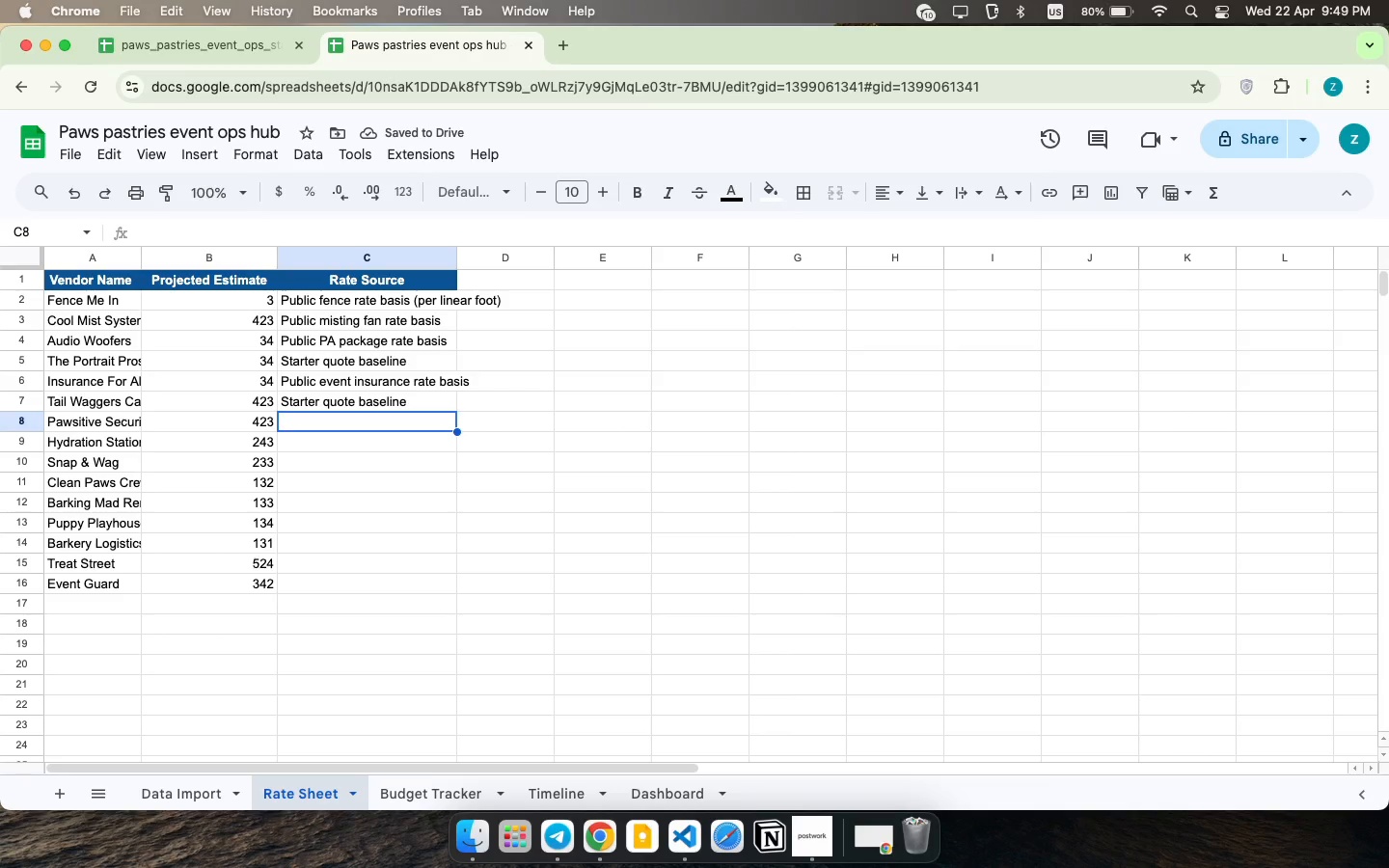 
wait(9.19)
 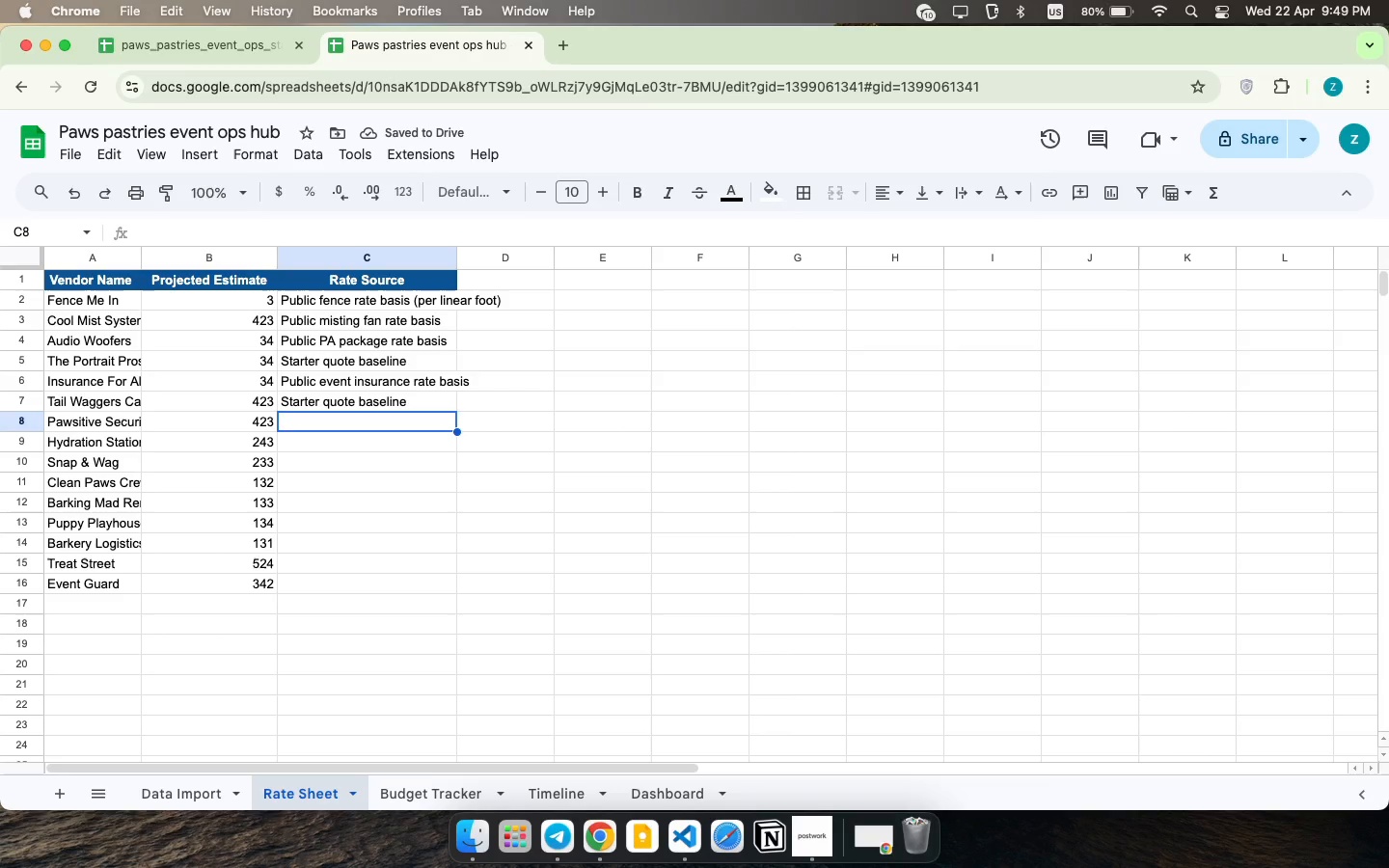 
left_click([423, 395])
 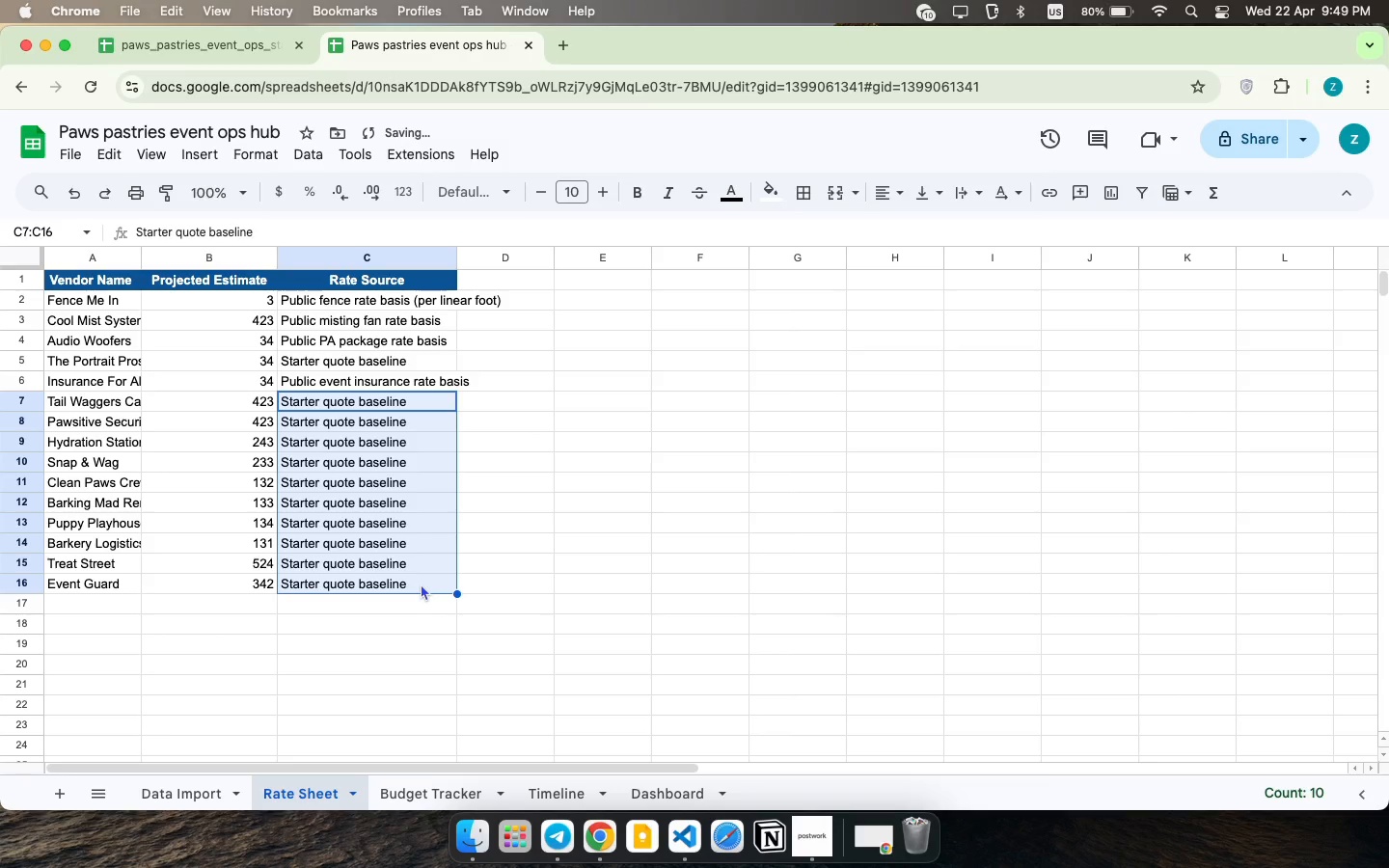 
left_click_drag(start_coordinate=[458, 412], to_coordinate=[421, 585])
 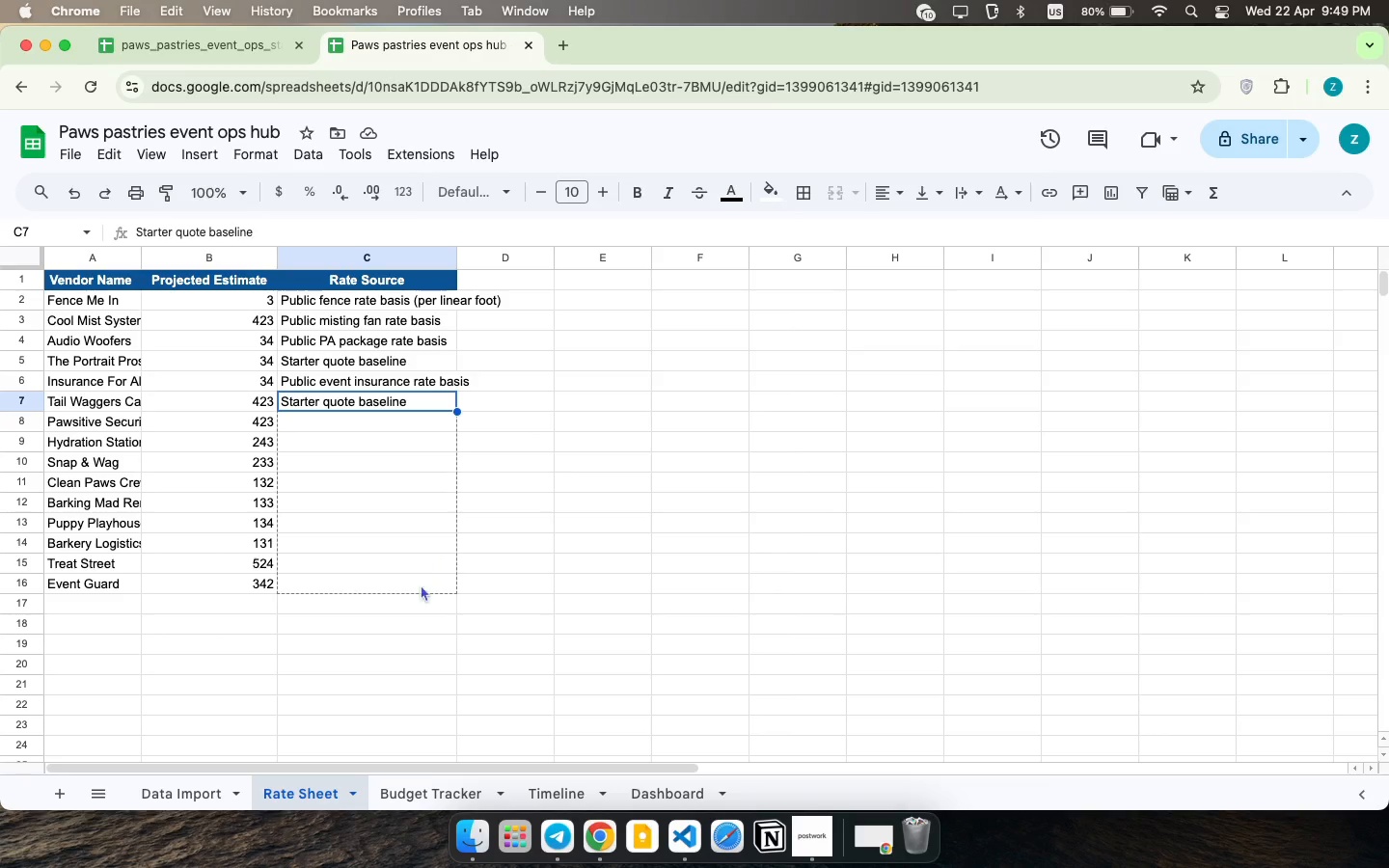 
left_click([425, 532])
 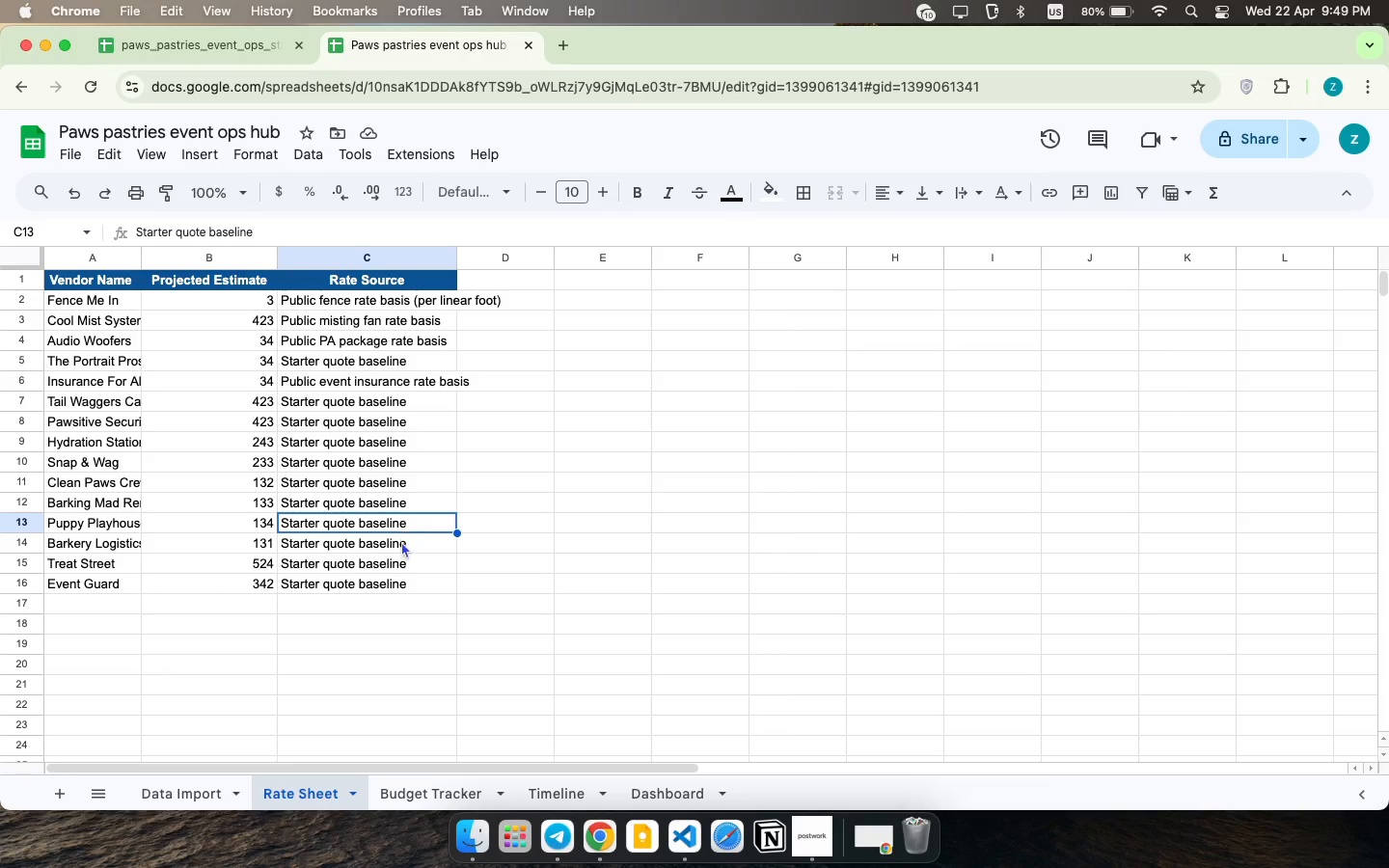 
wait(11.03)
 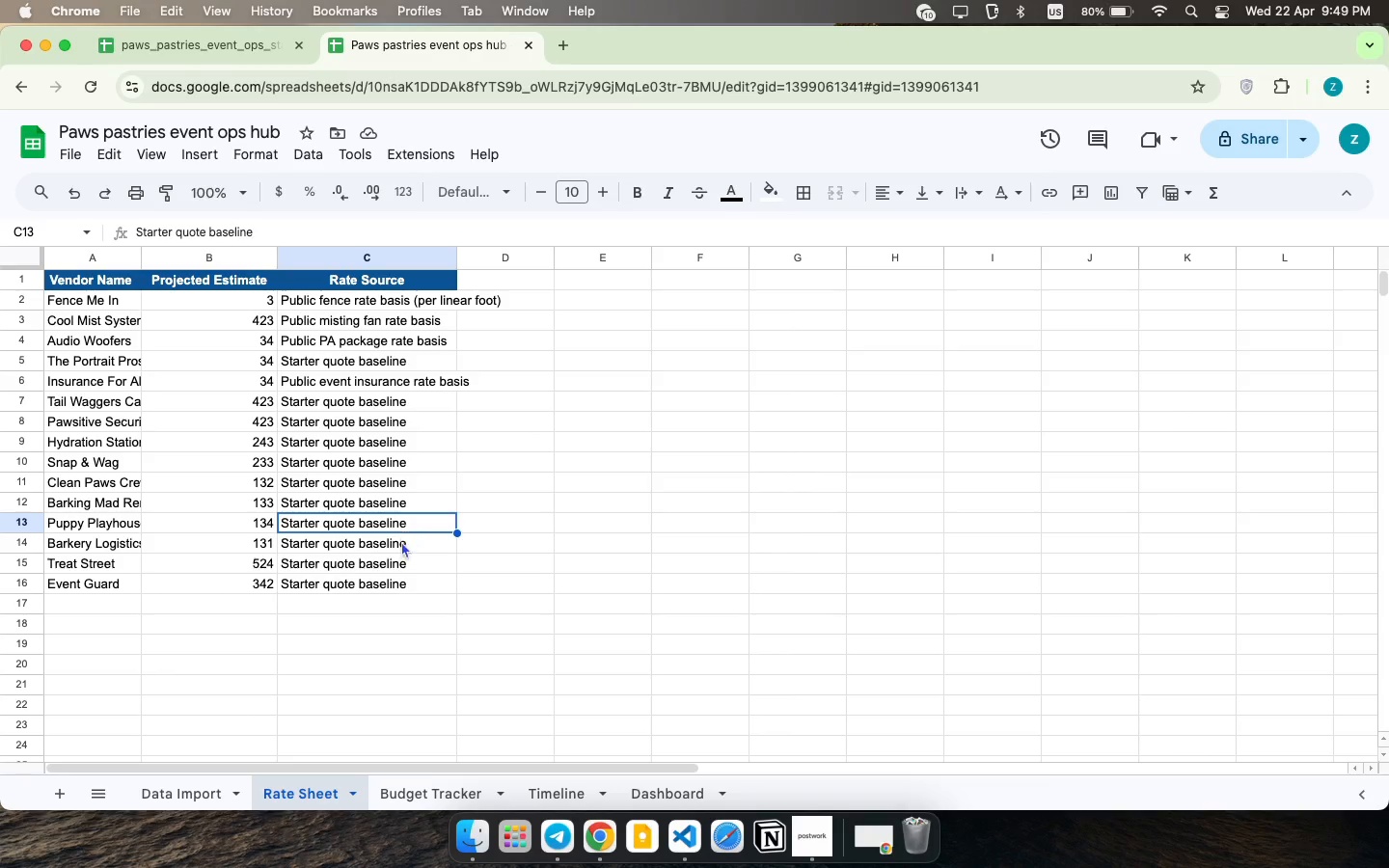 
left_click_drag(start_coordinate=[456, 255], to_coordinate=[521, 255])
 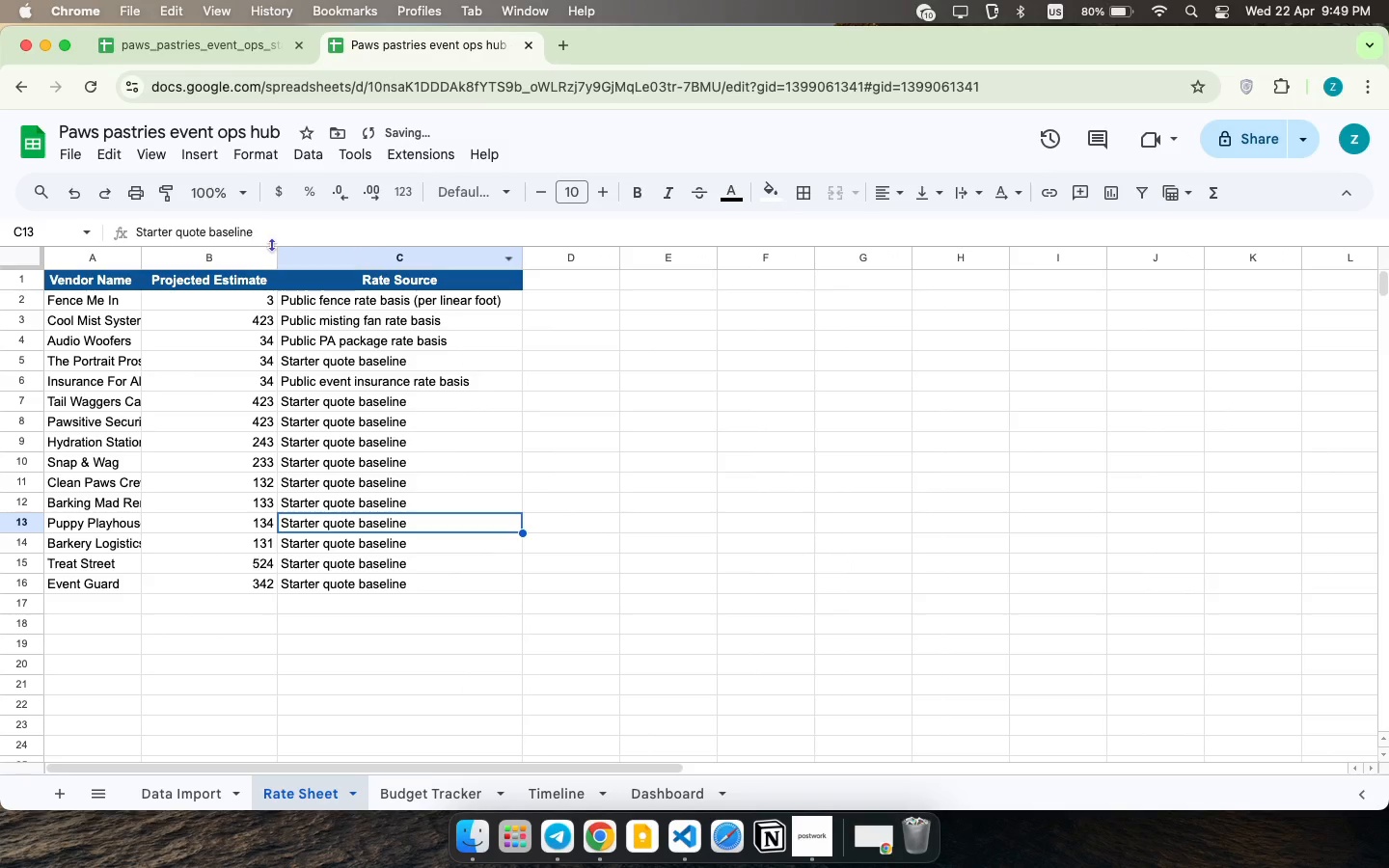 
left_click_drag(start_coordinate=[280, 256], to_coordinate=[300, 259])
 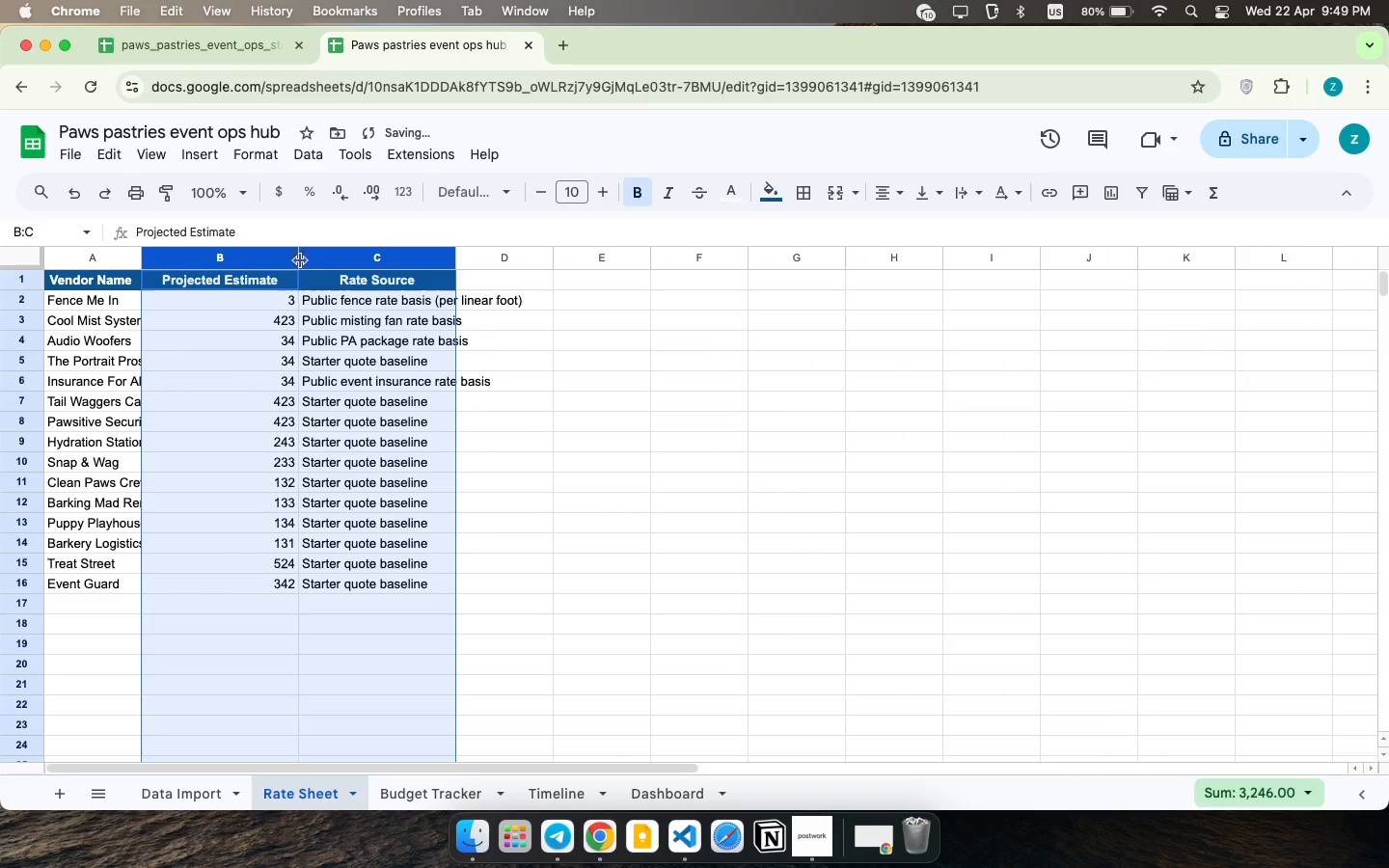 
left_click_drag(start_coordinate=[140, 258], to_coordinate=[173, 255])
 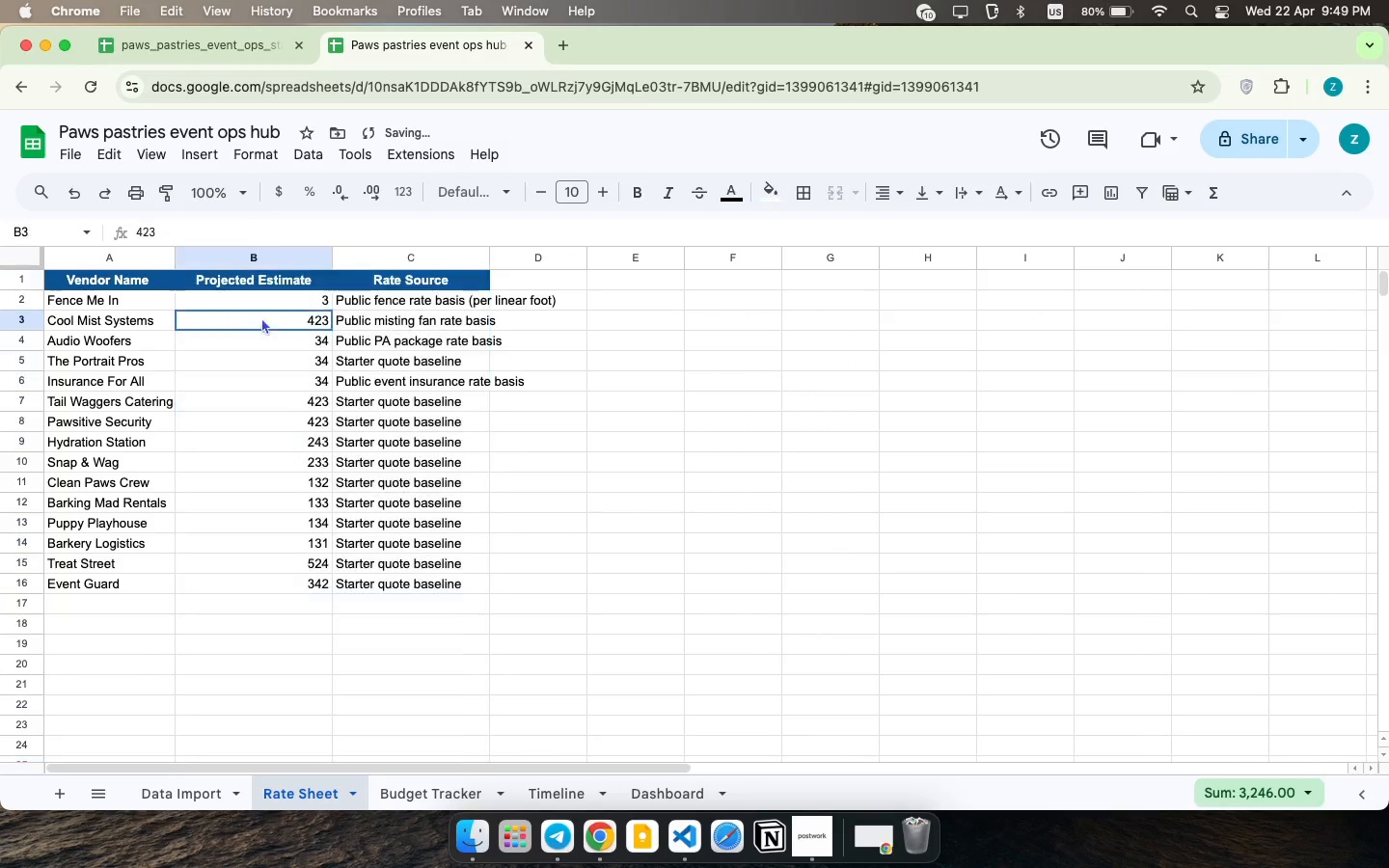 
left_click_drag(start_coordinate=[491, 254], to_coordinate=[578, 258])
 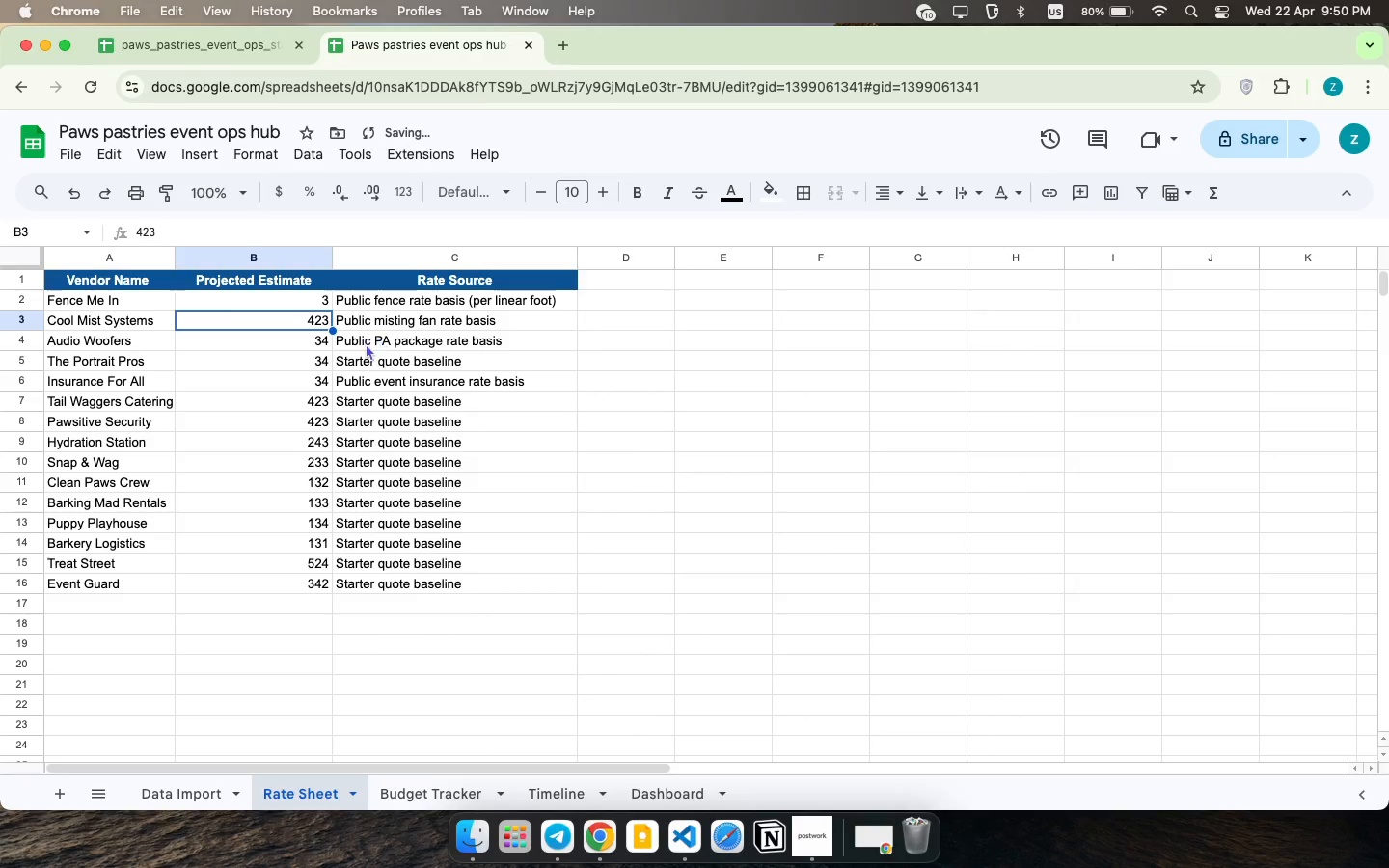 
left_click_drag(start_coordinate=[112, 304], to_coordinate=[533, 588])
 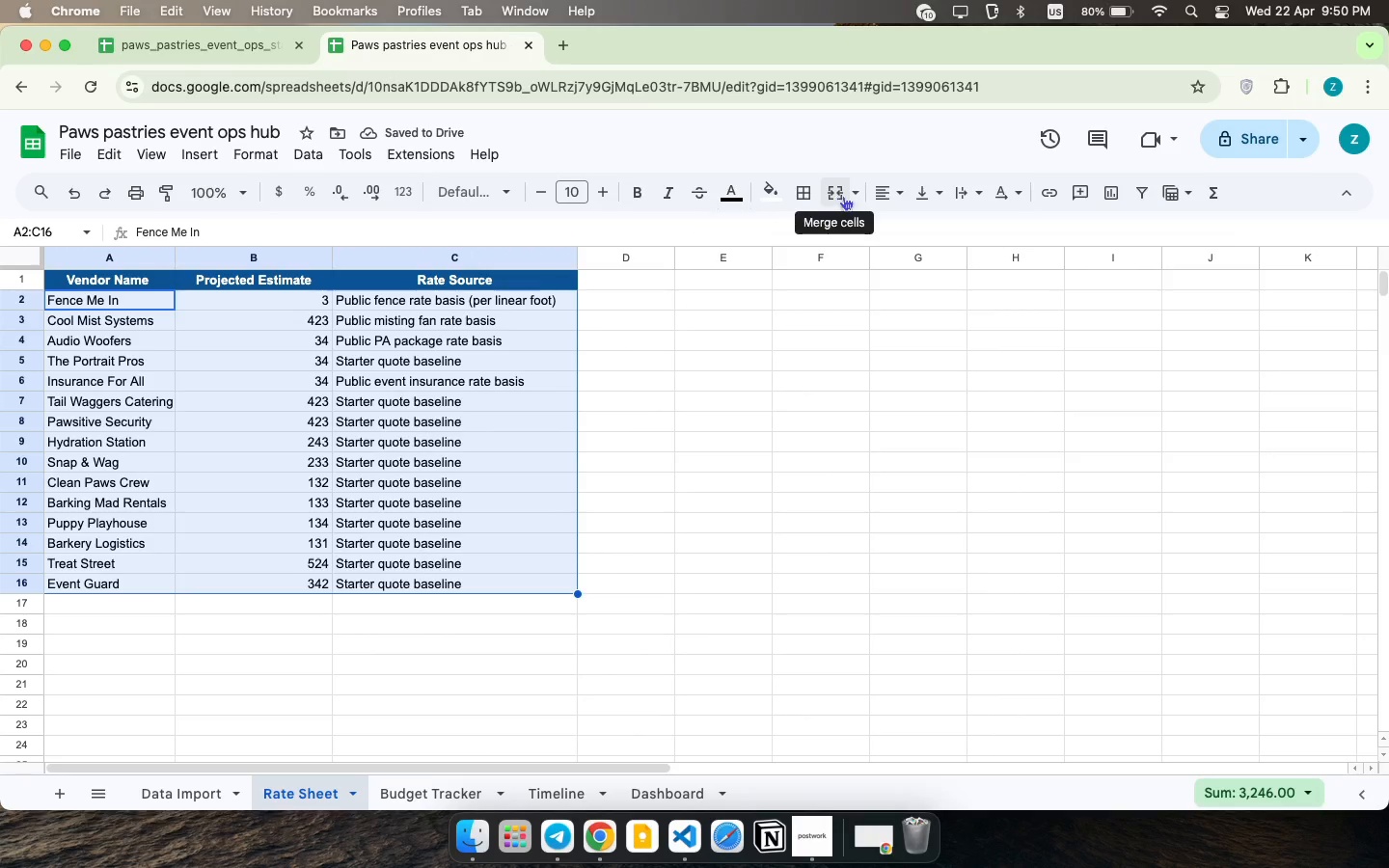 
left_click([804, 196])
 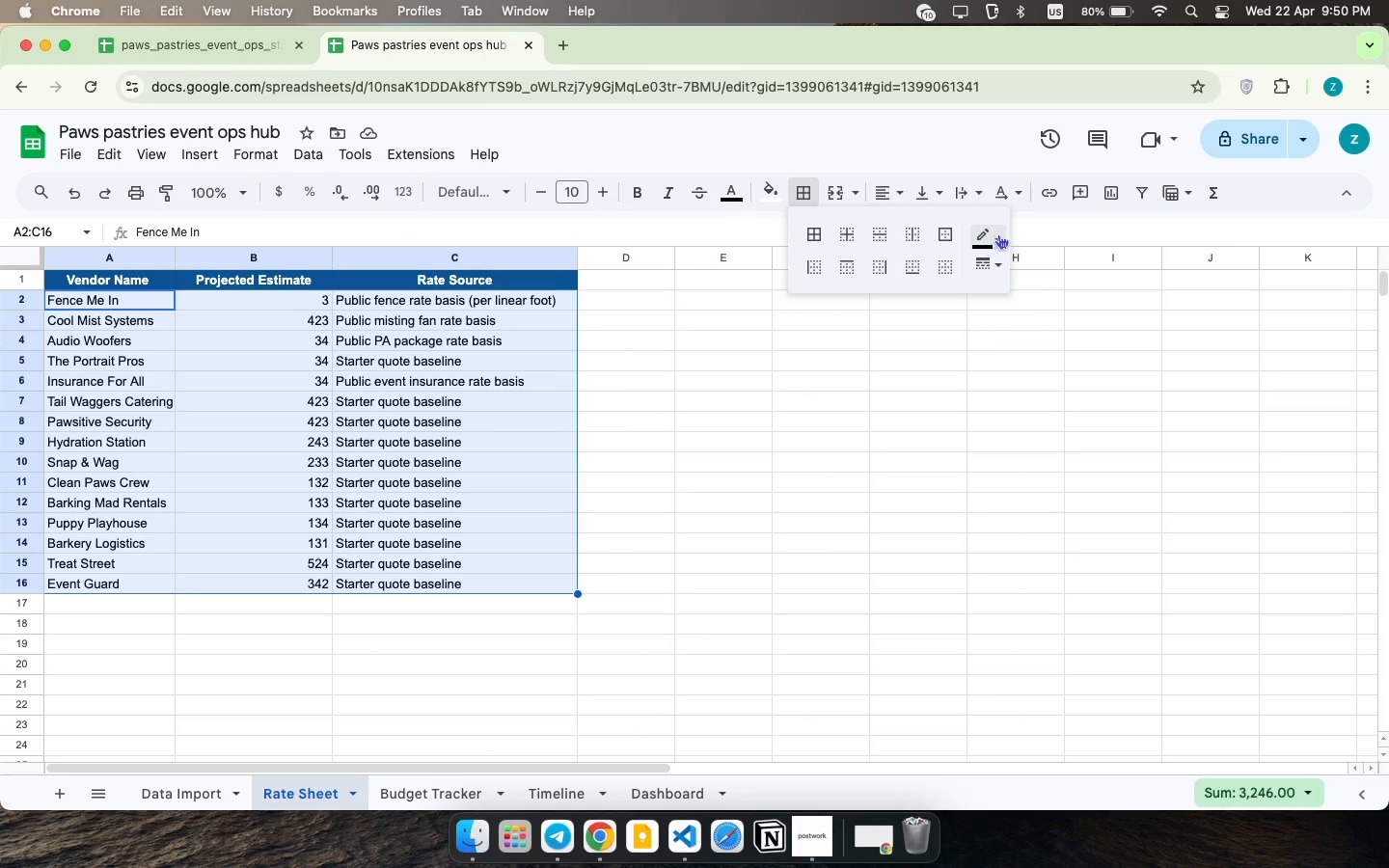 
left_click([998, 234])
 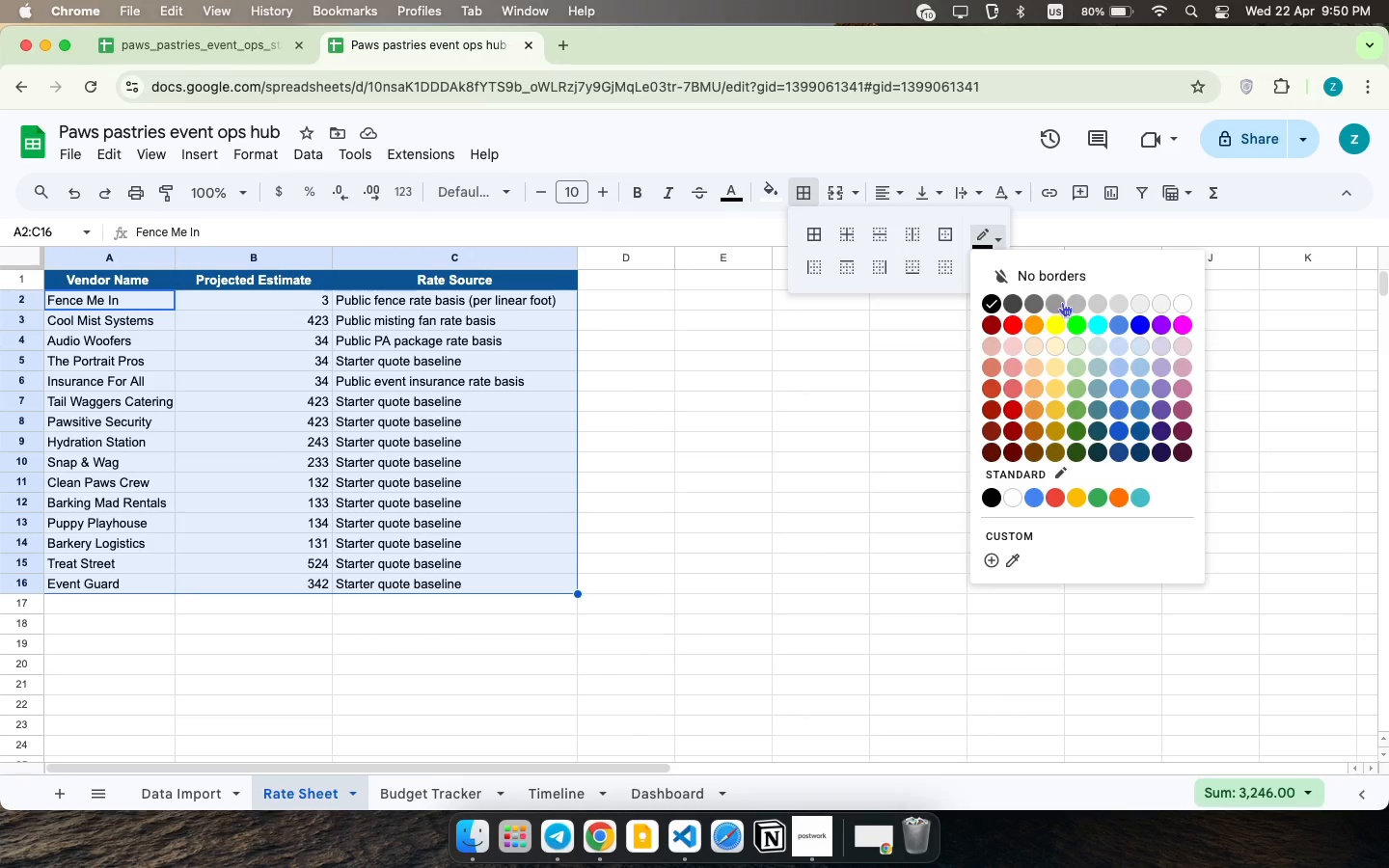 
left_click([1062, 302])
 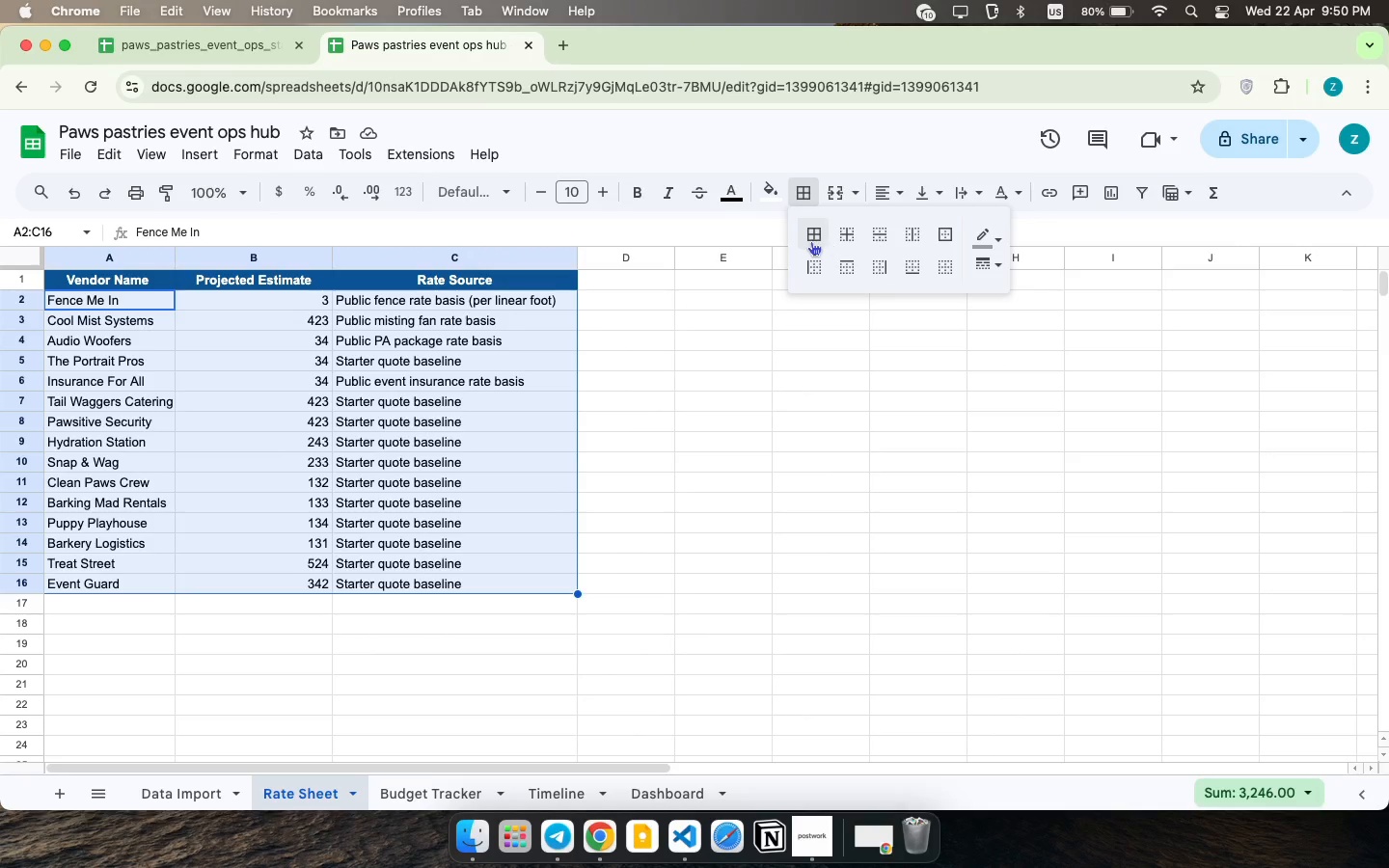 
left_click([811, 241])
 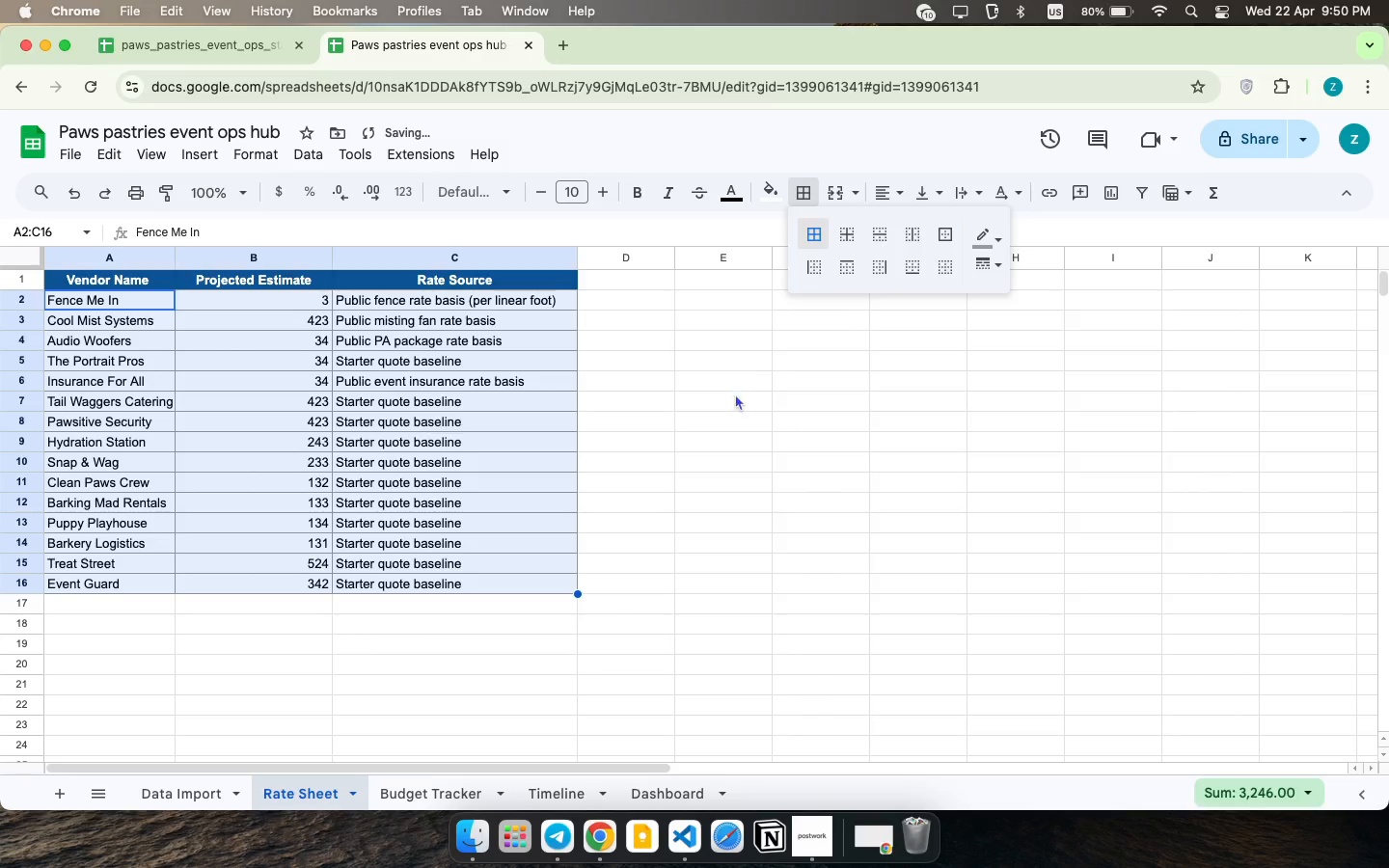 
left_click([735, 393])
 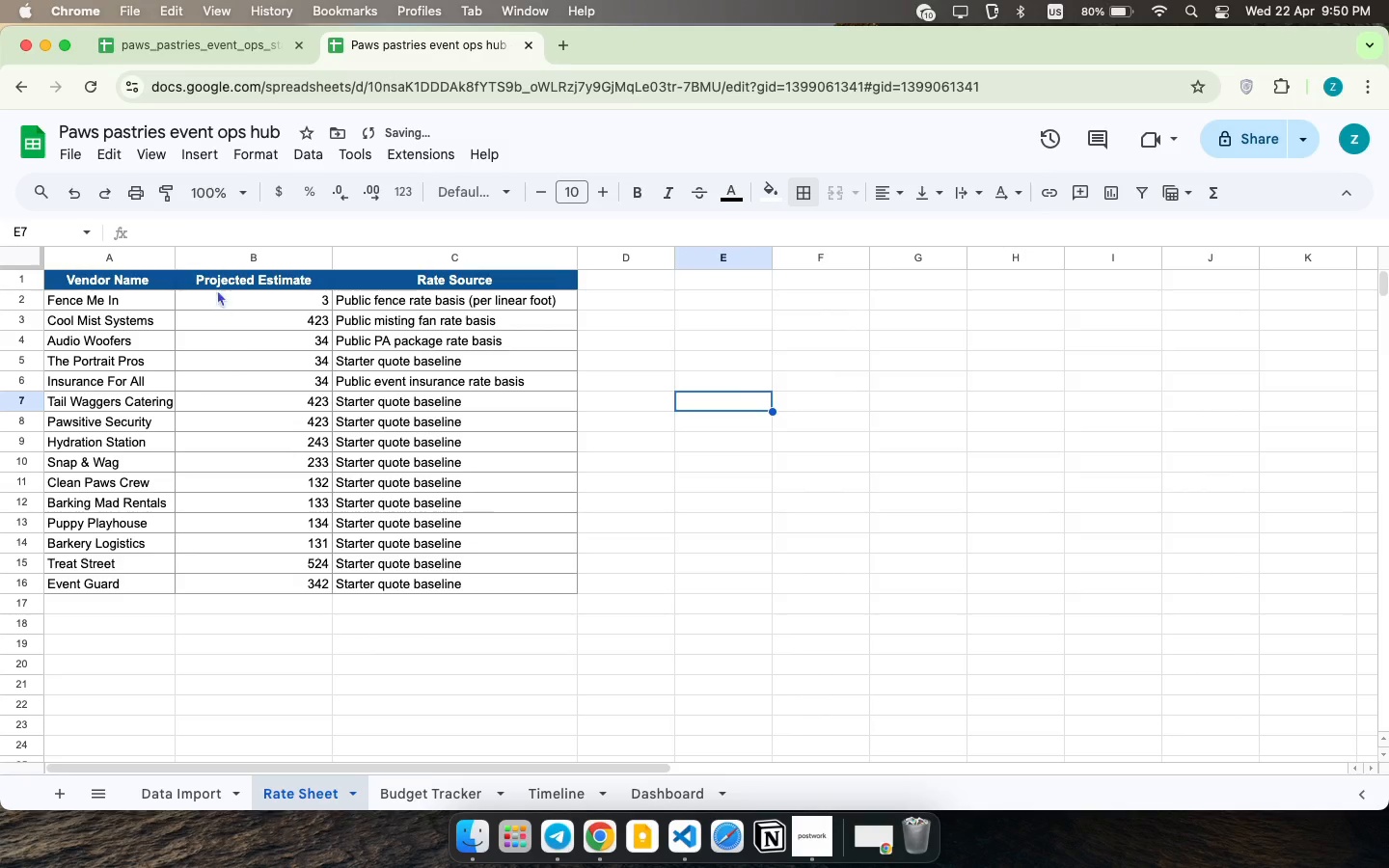 
left_click_drag(start_coordinate=[175, 250], to_coordinate=[206, 245])
 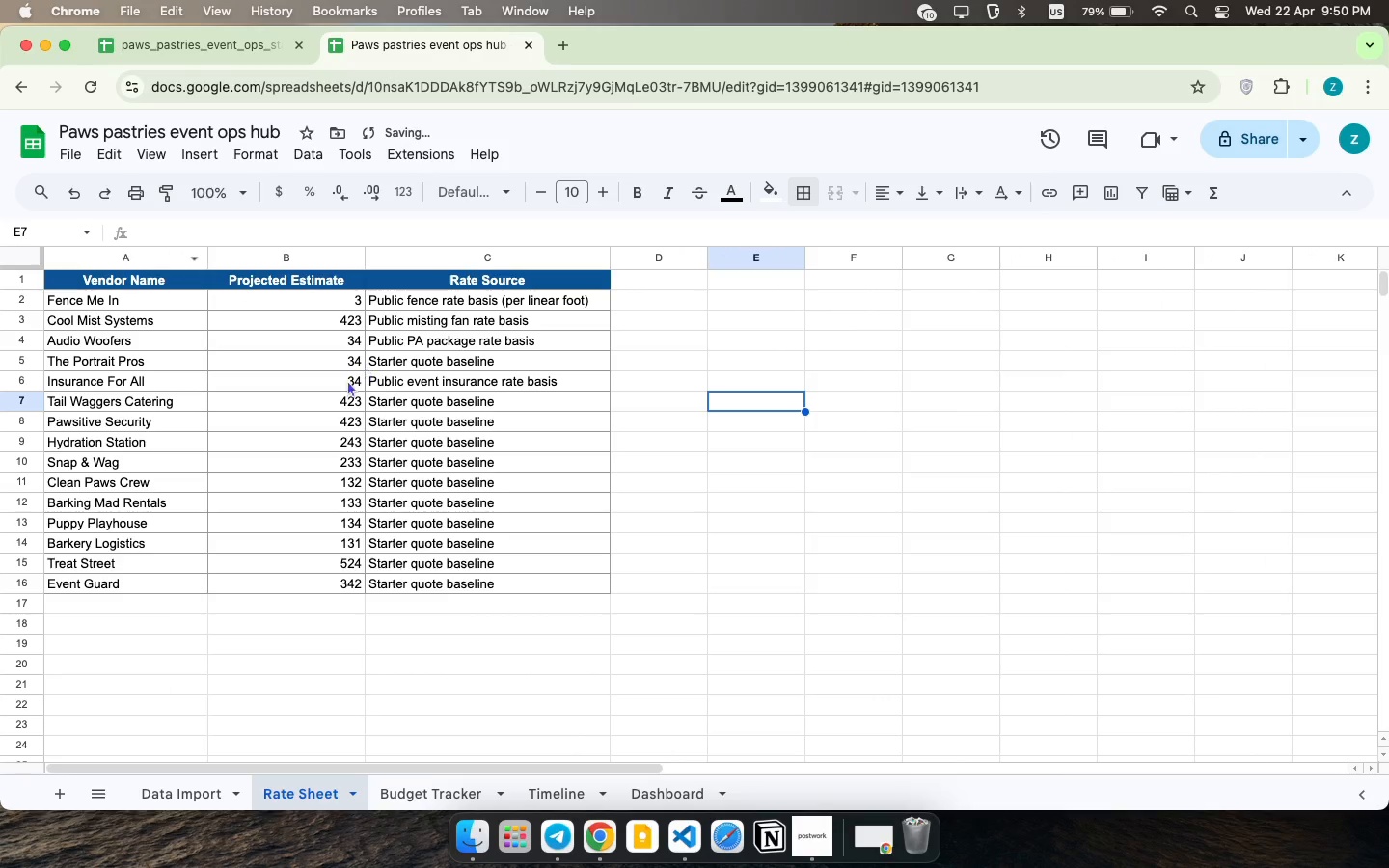 
left_click([242, 517])
 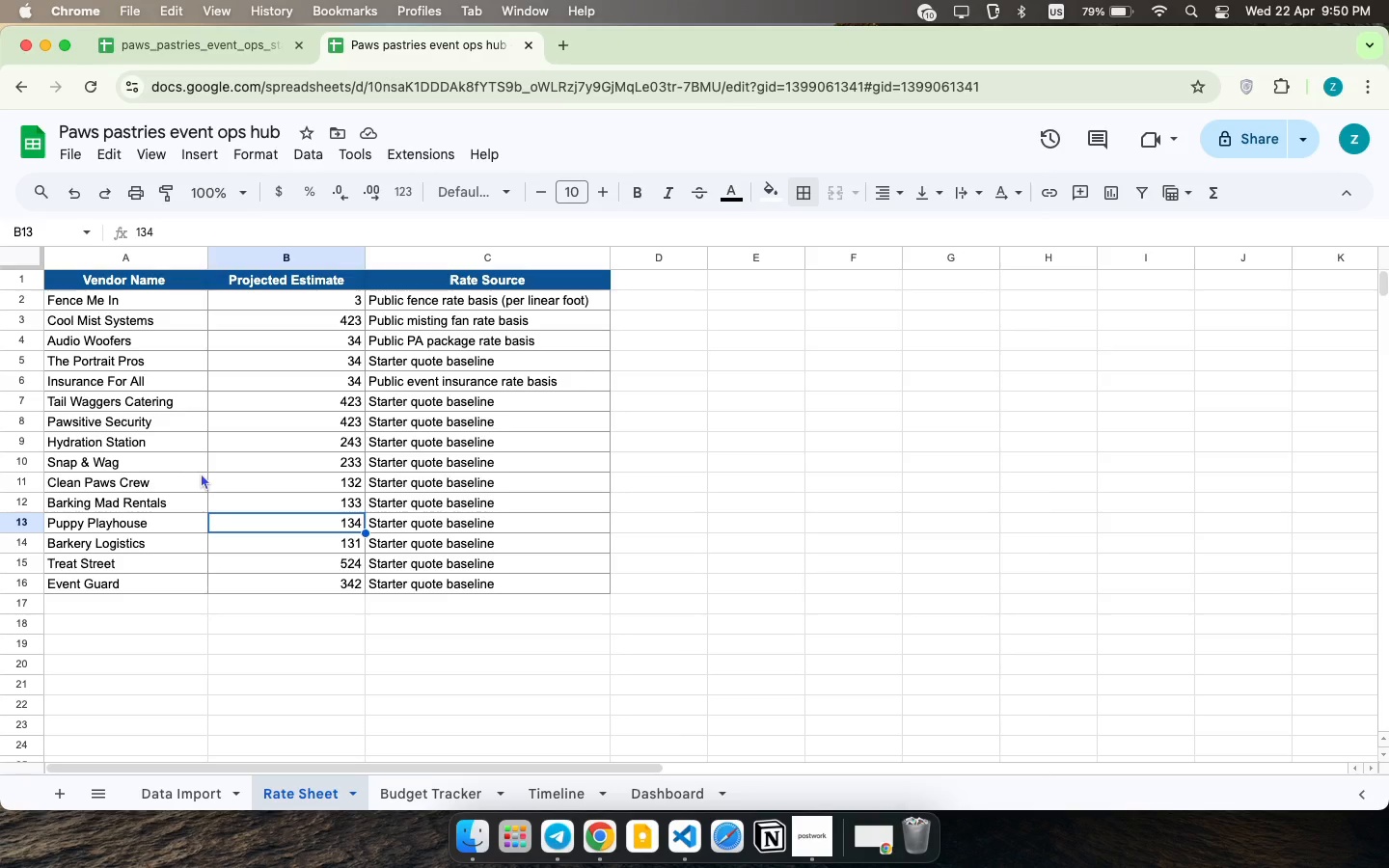 
wait(7.49)
 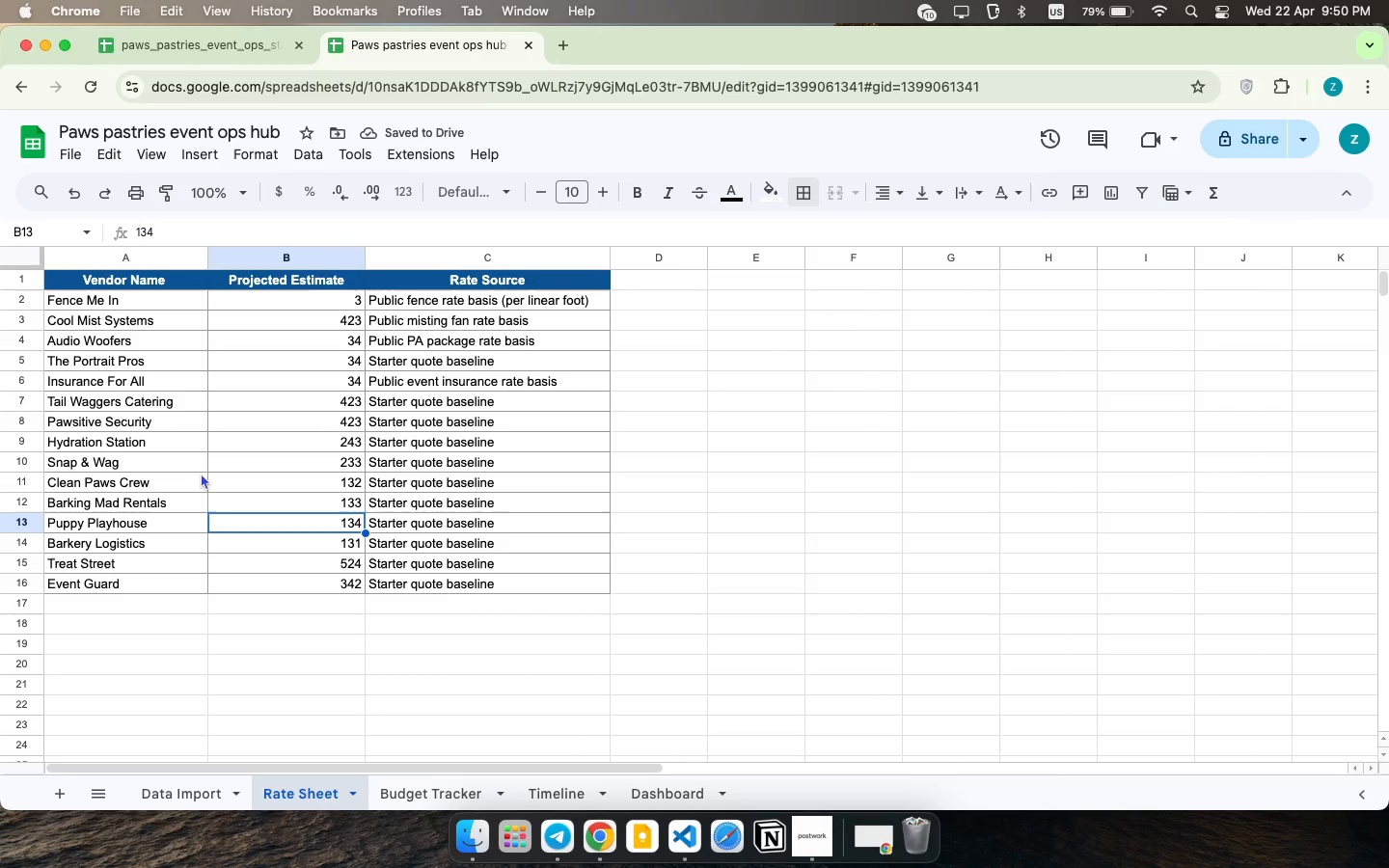 
left_click([418, 802])
 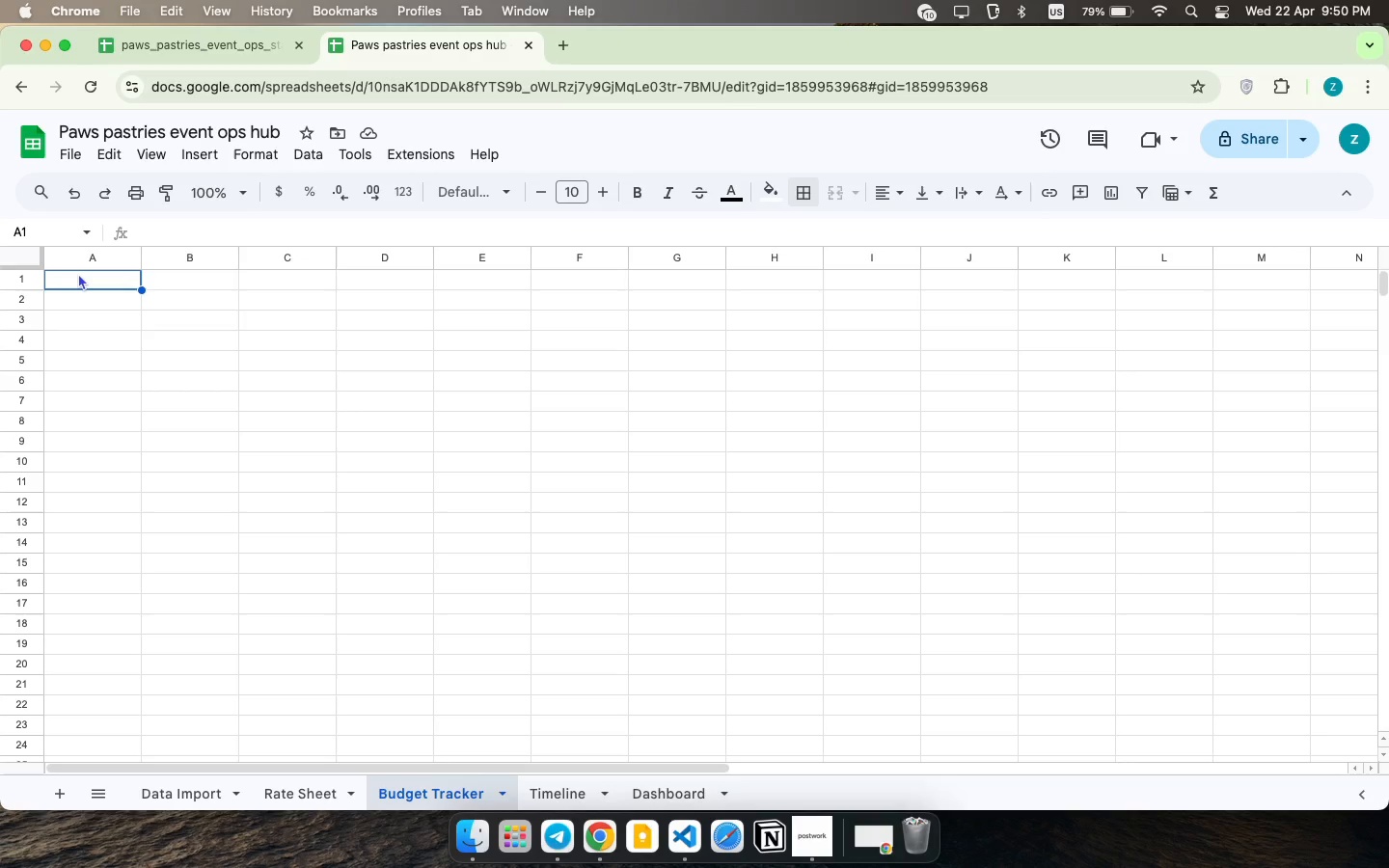 
wait(35.02)
 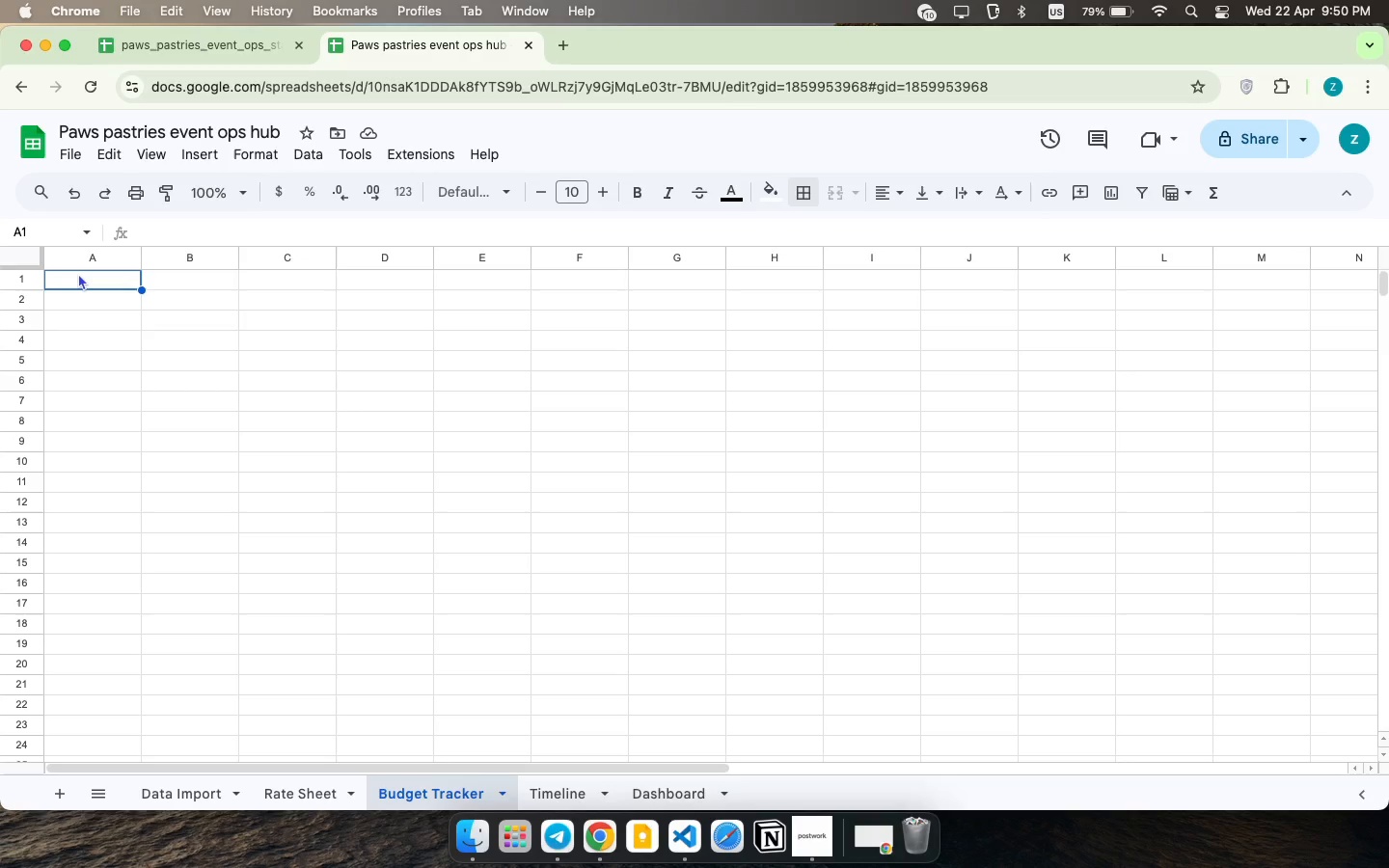 
type(Budget Tracker )
 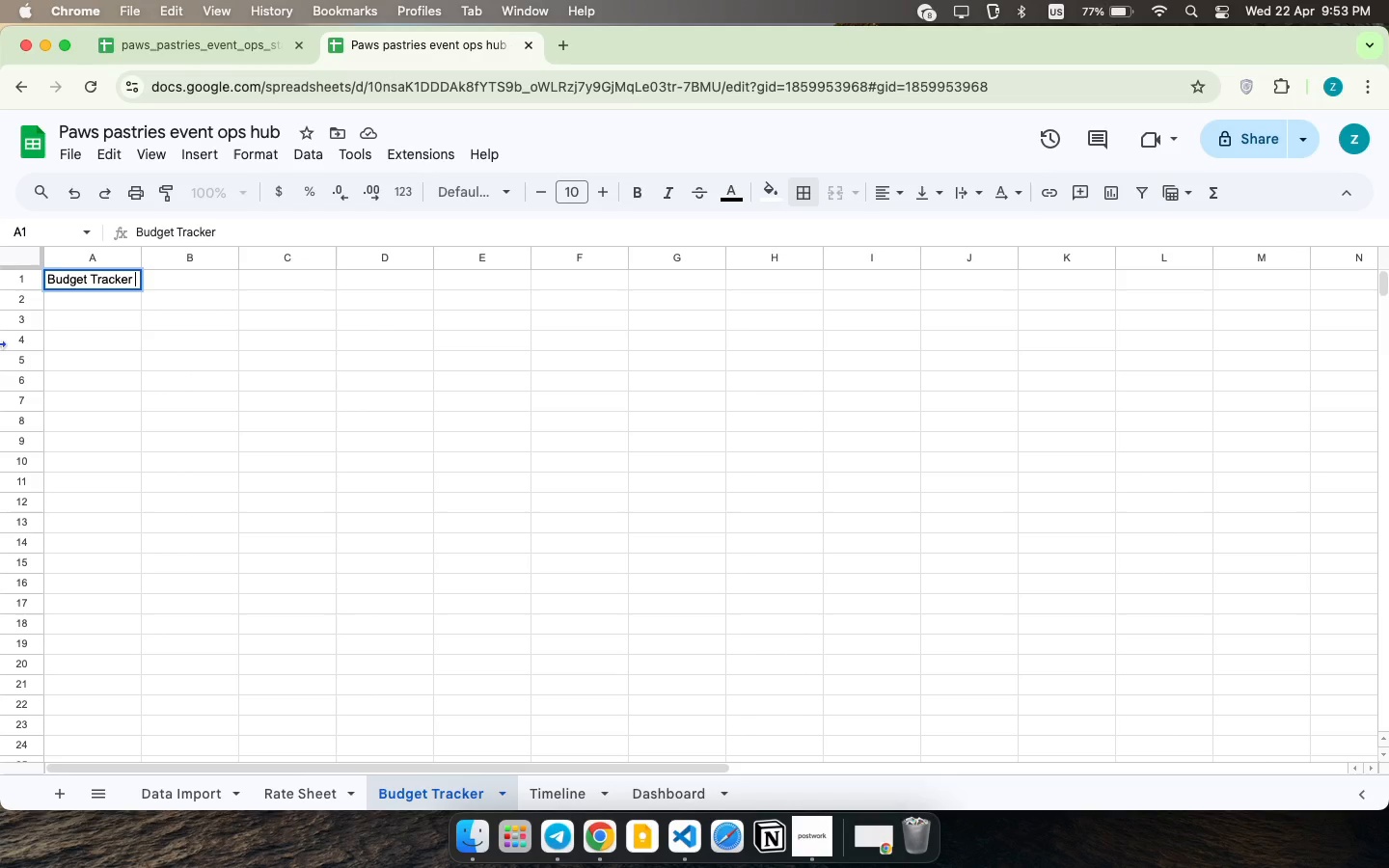 
wait(164.7)
 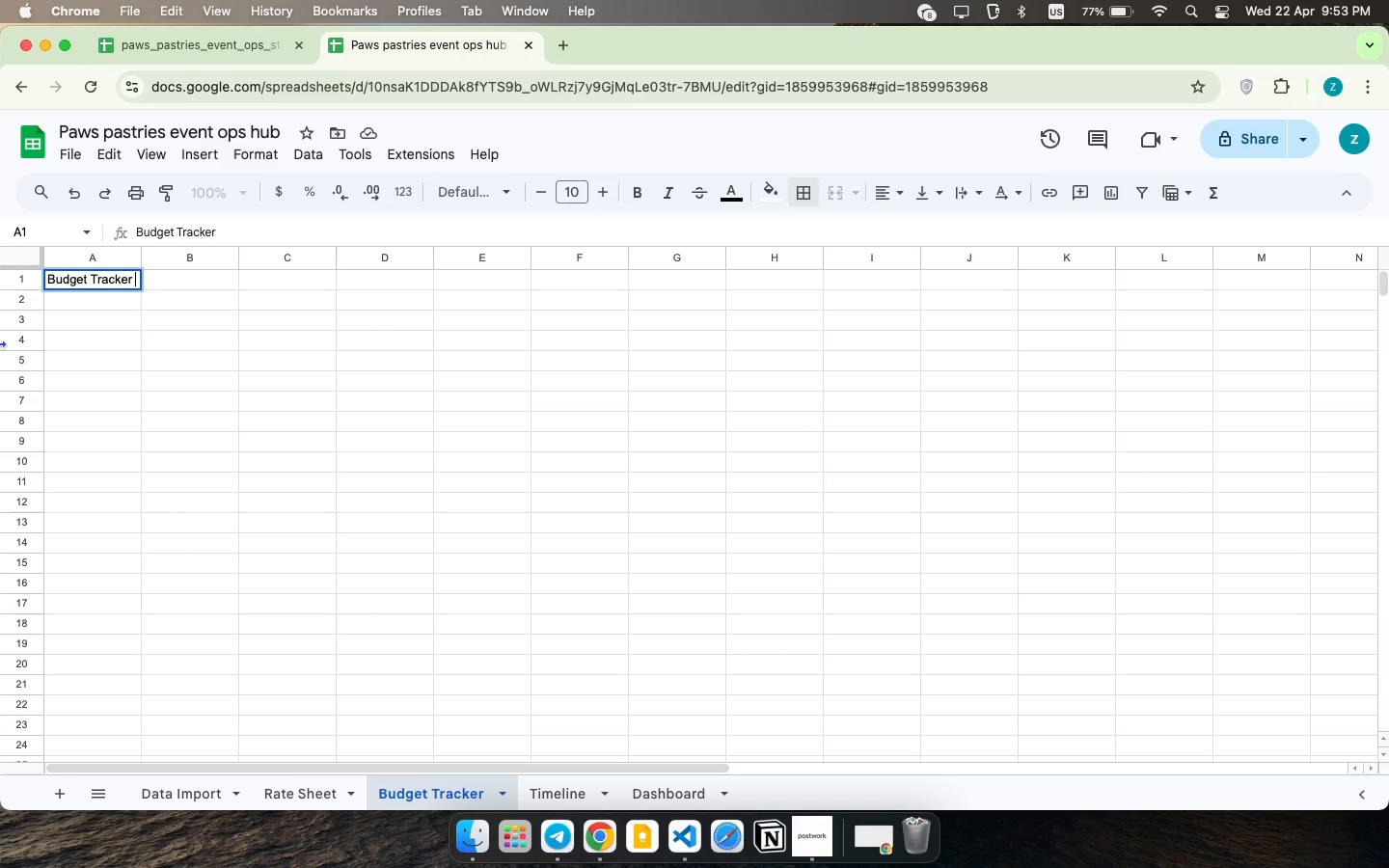 
type(of )
 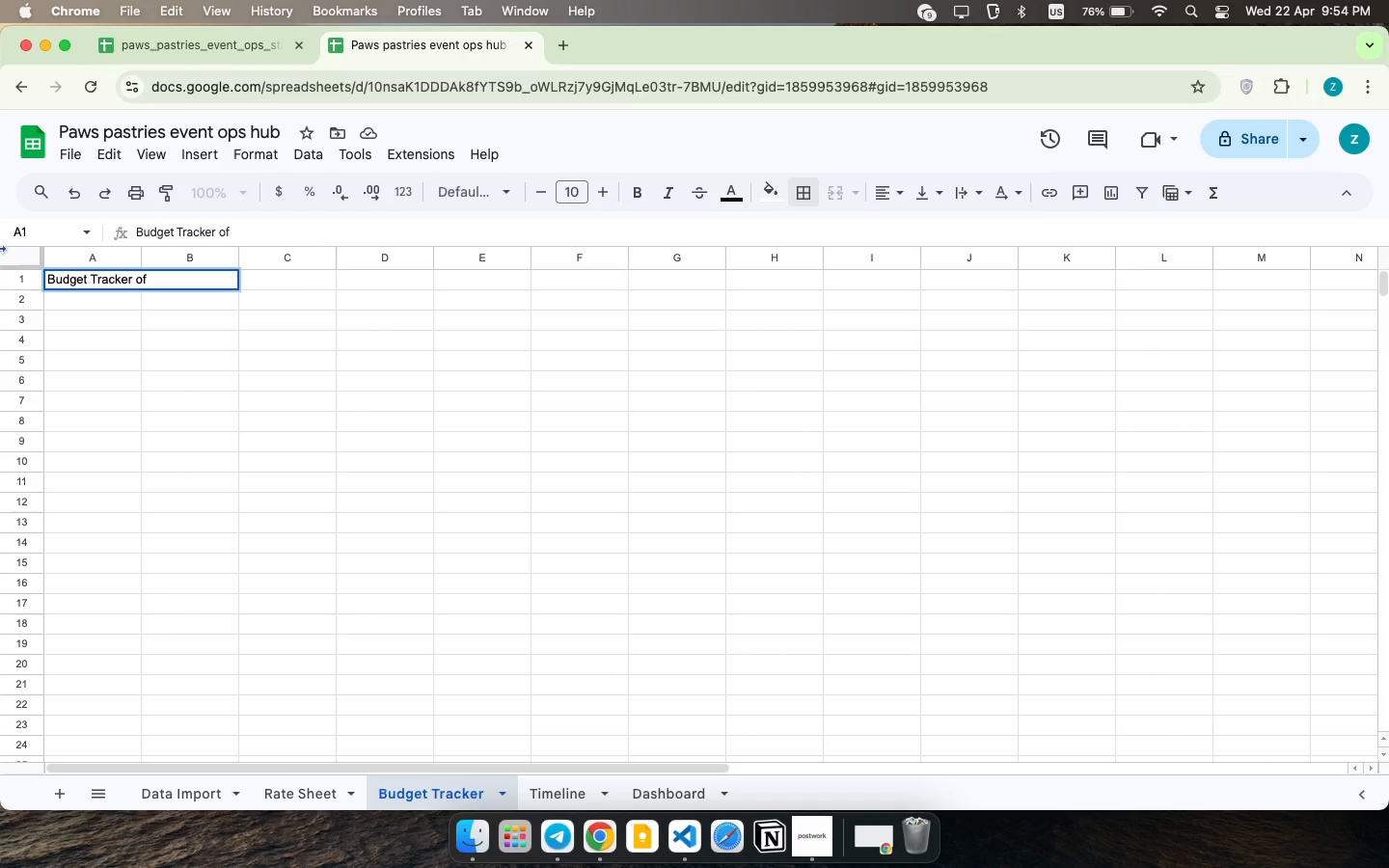 
wait(66.29)
 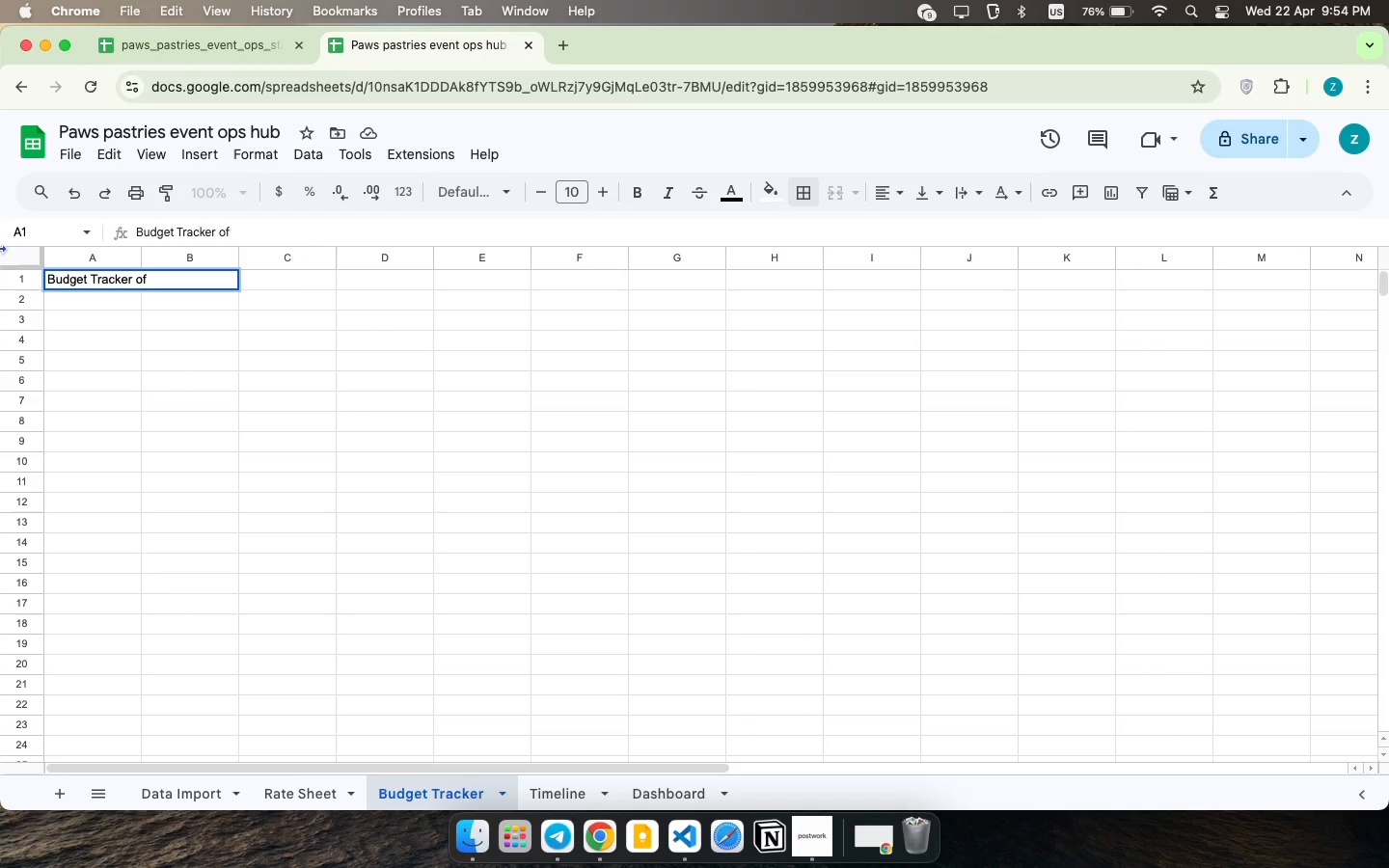 
type(th)
 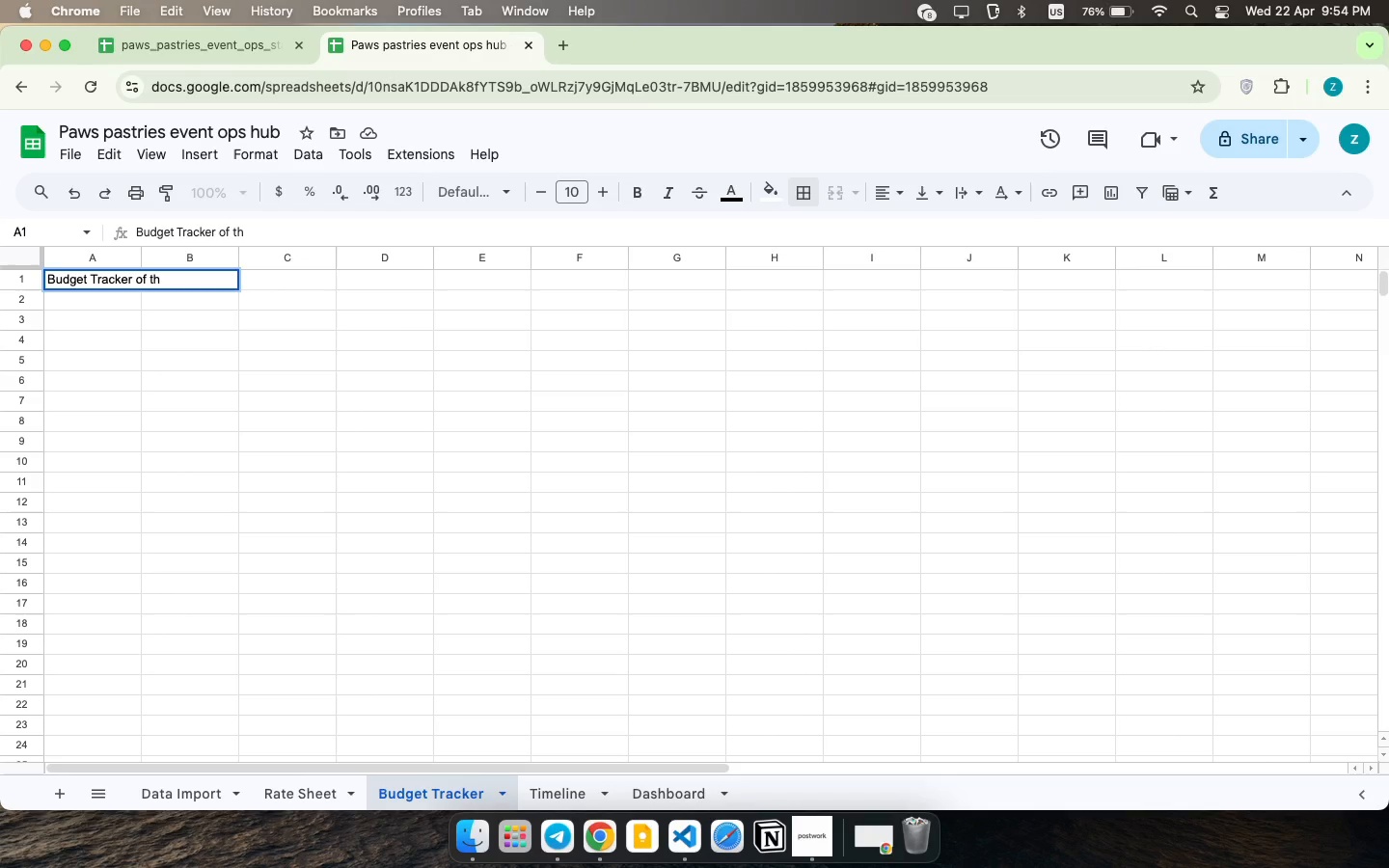 
key(E)
 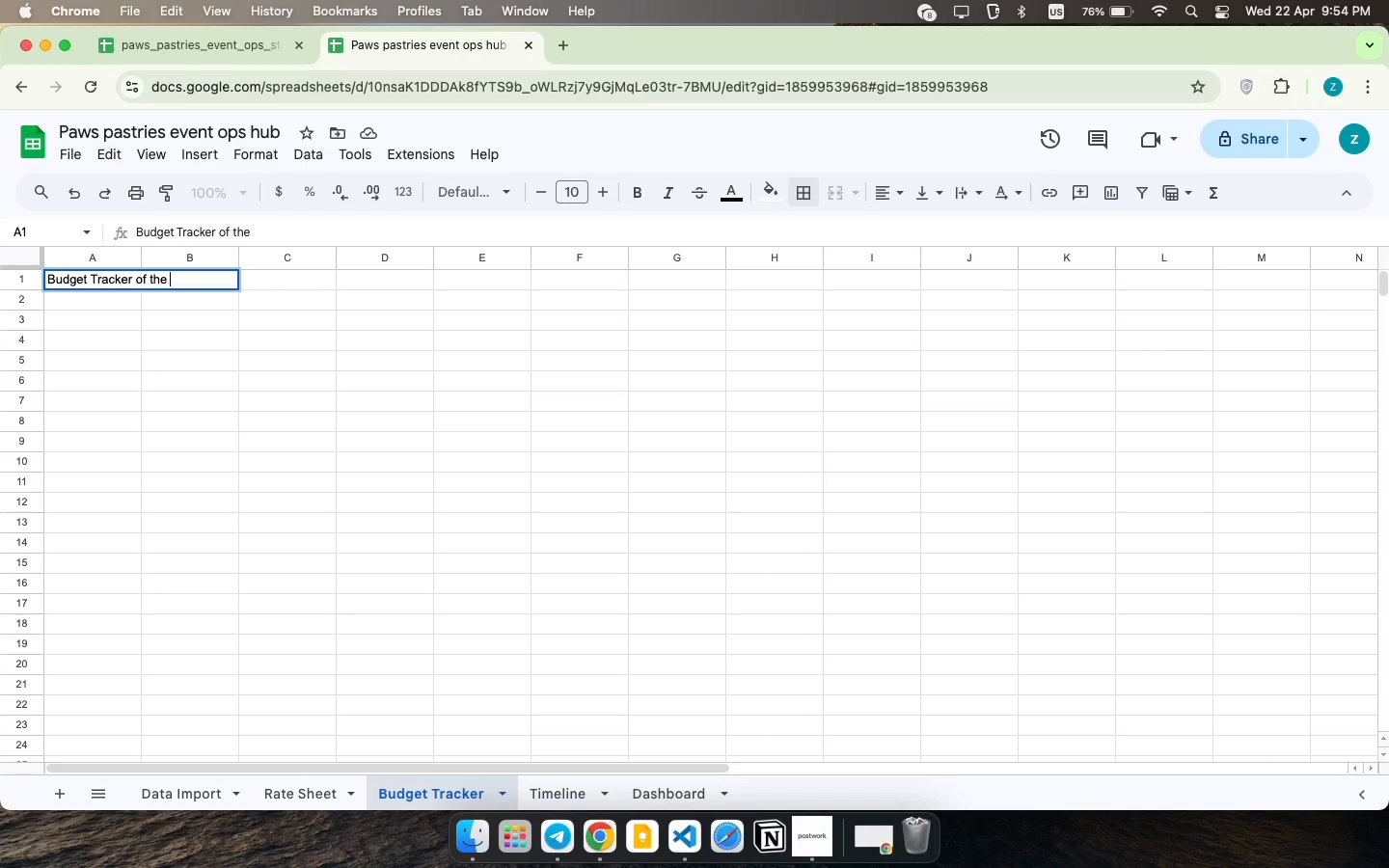 
key(Space)
 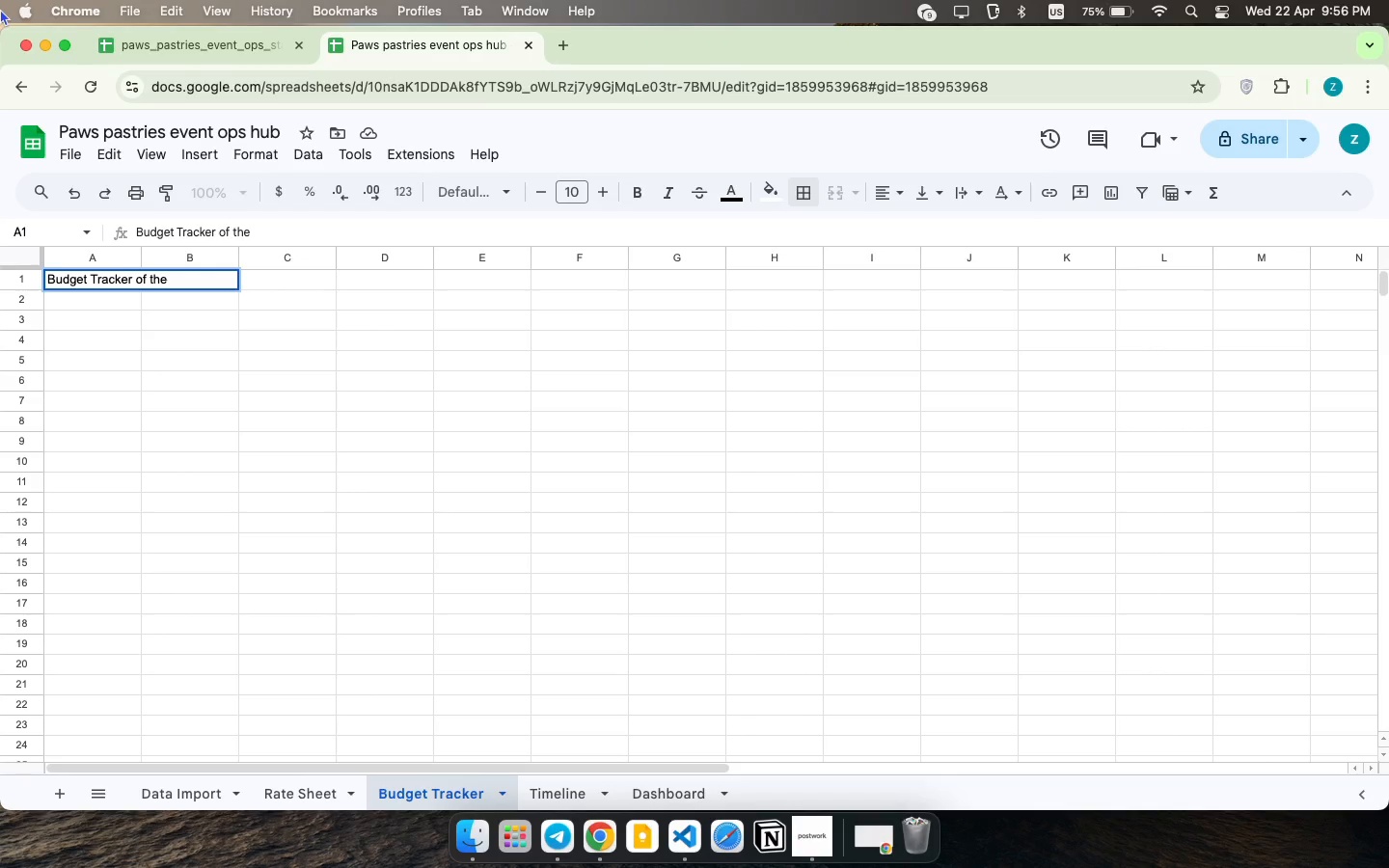 
wait(96.39)
 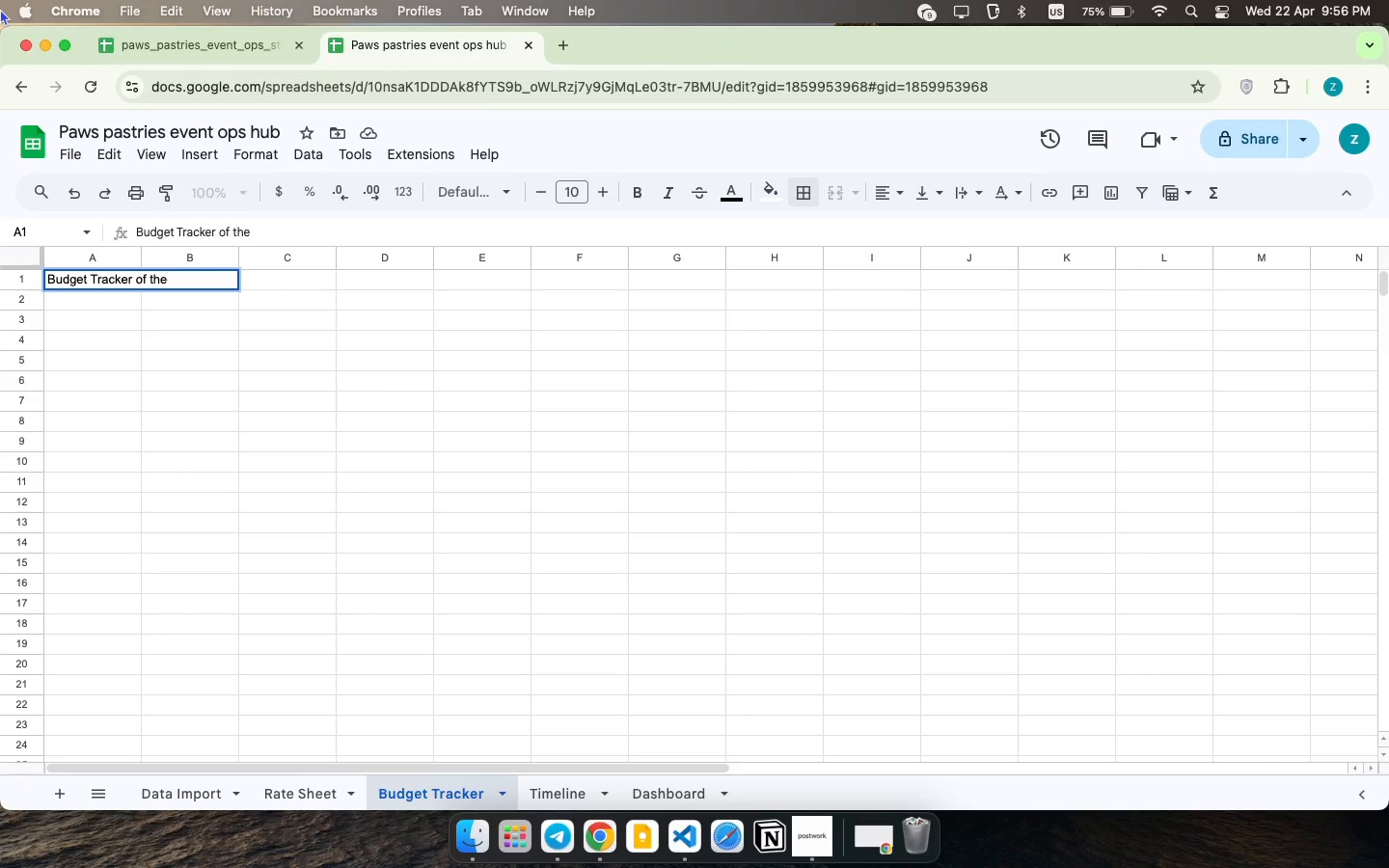 
key(S)
 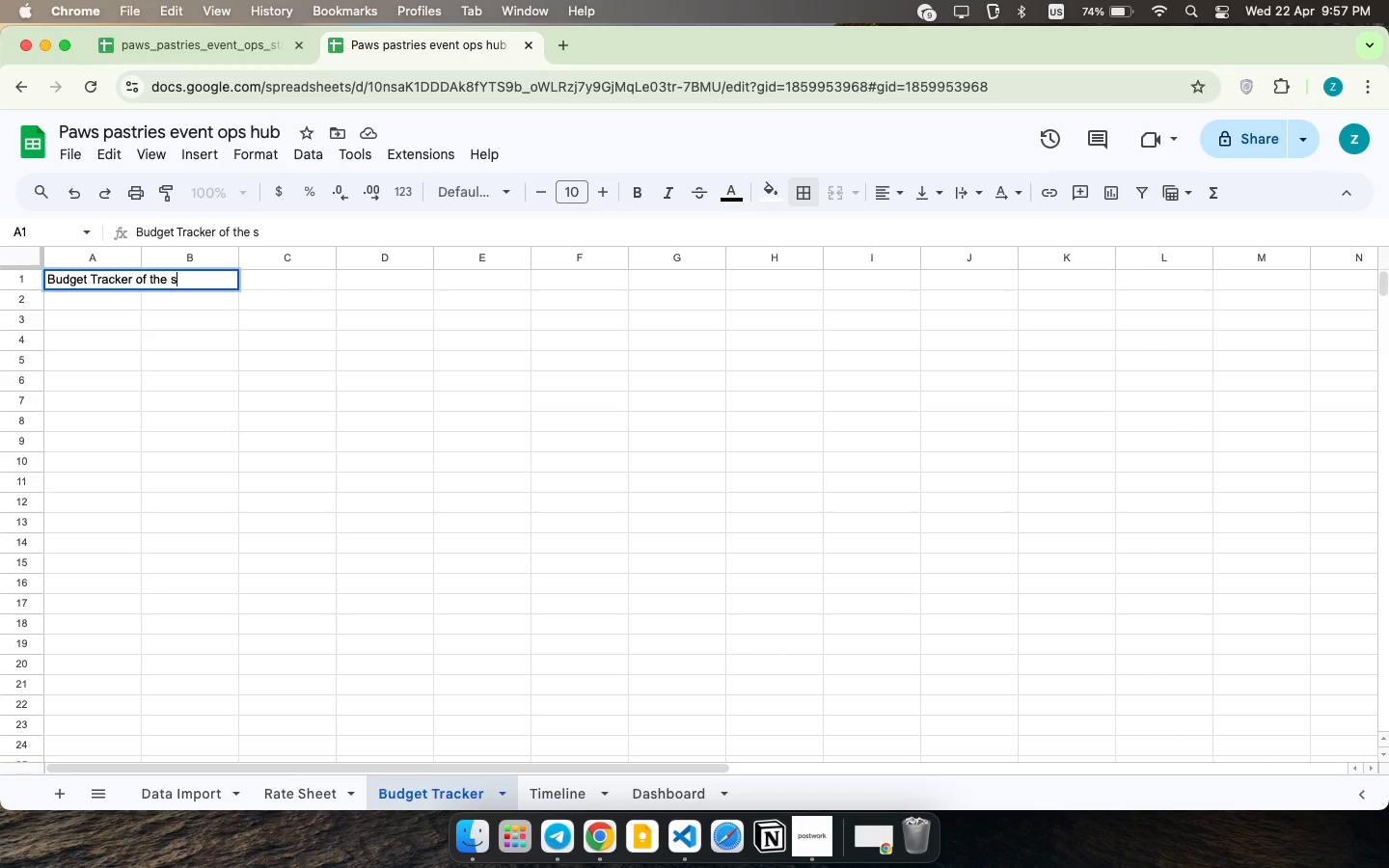 
wait(45.76)
 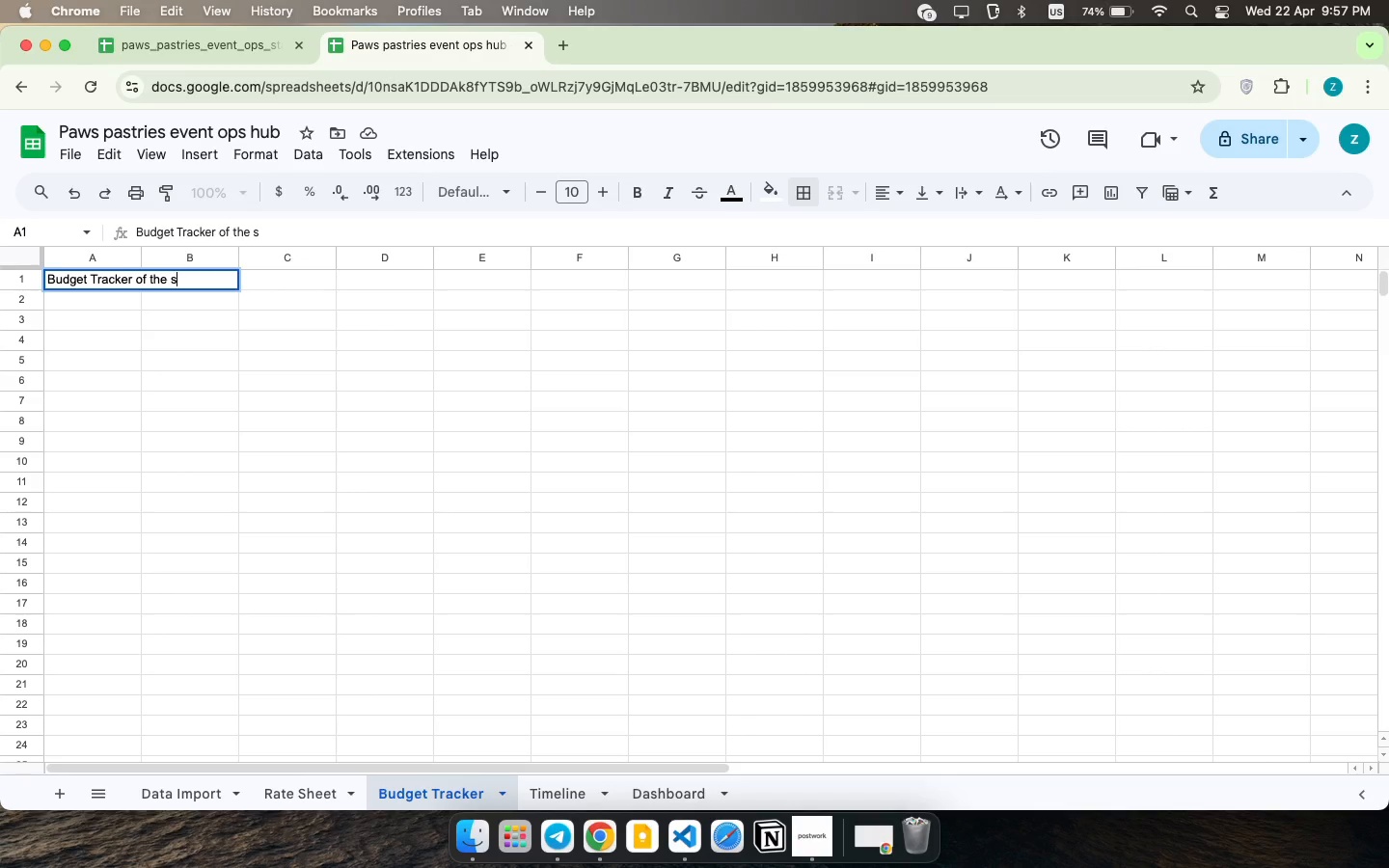 
type(ervi)
 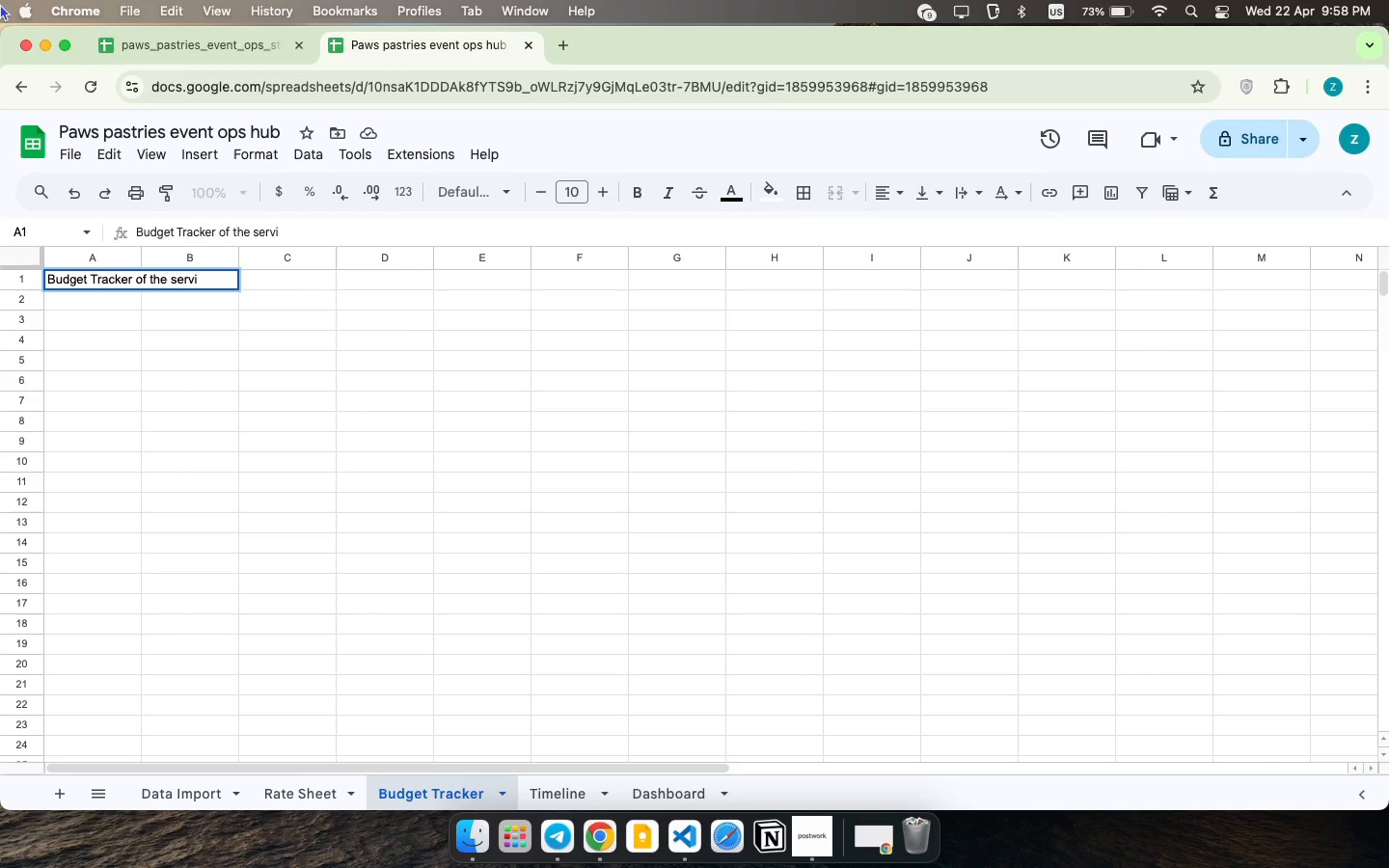 
wait(62.28)
 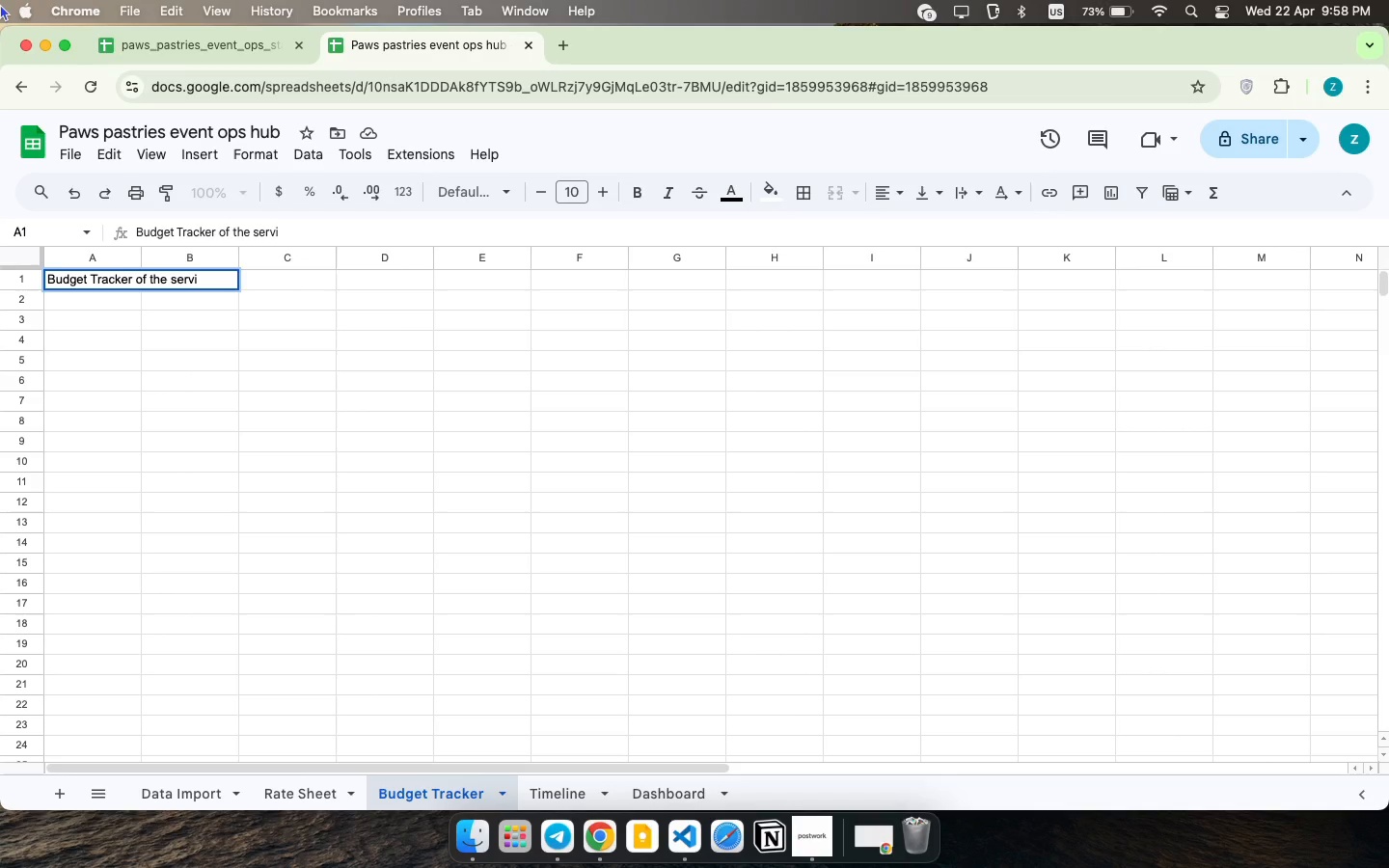 
type(ce)
 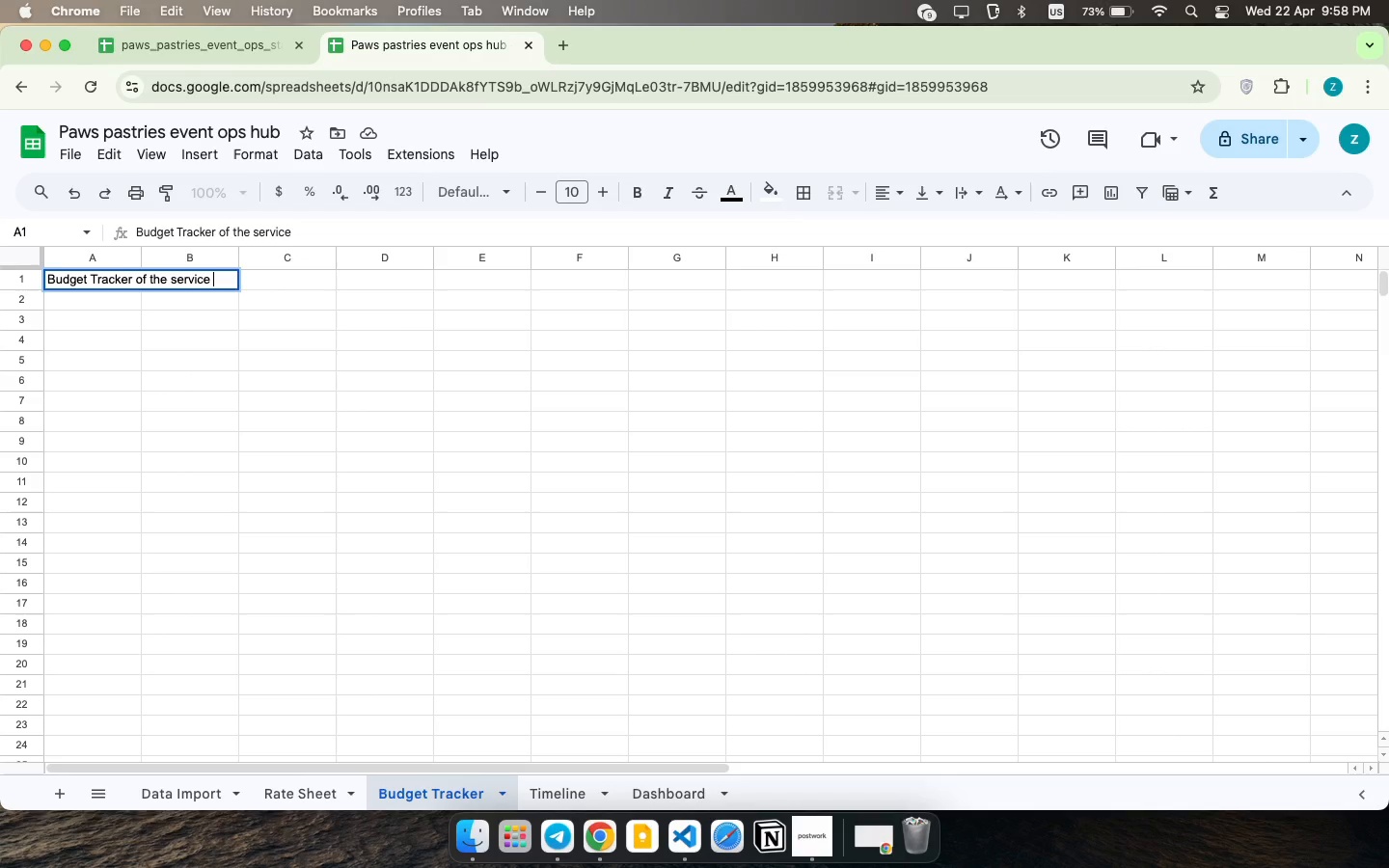 
key(Space)
 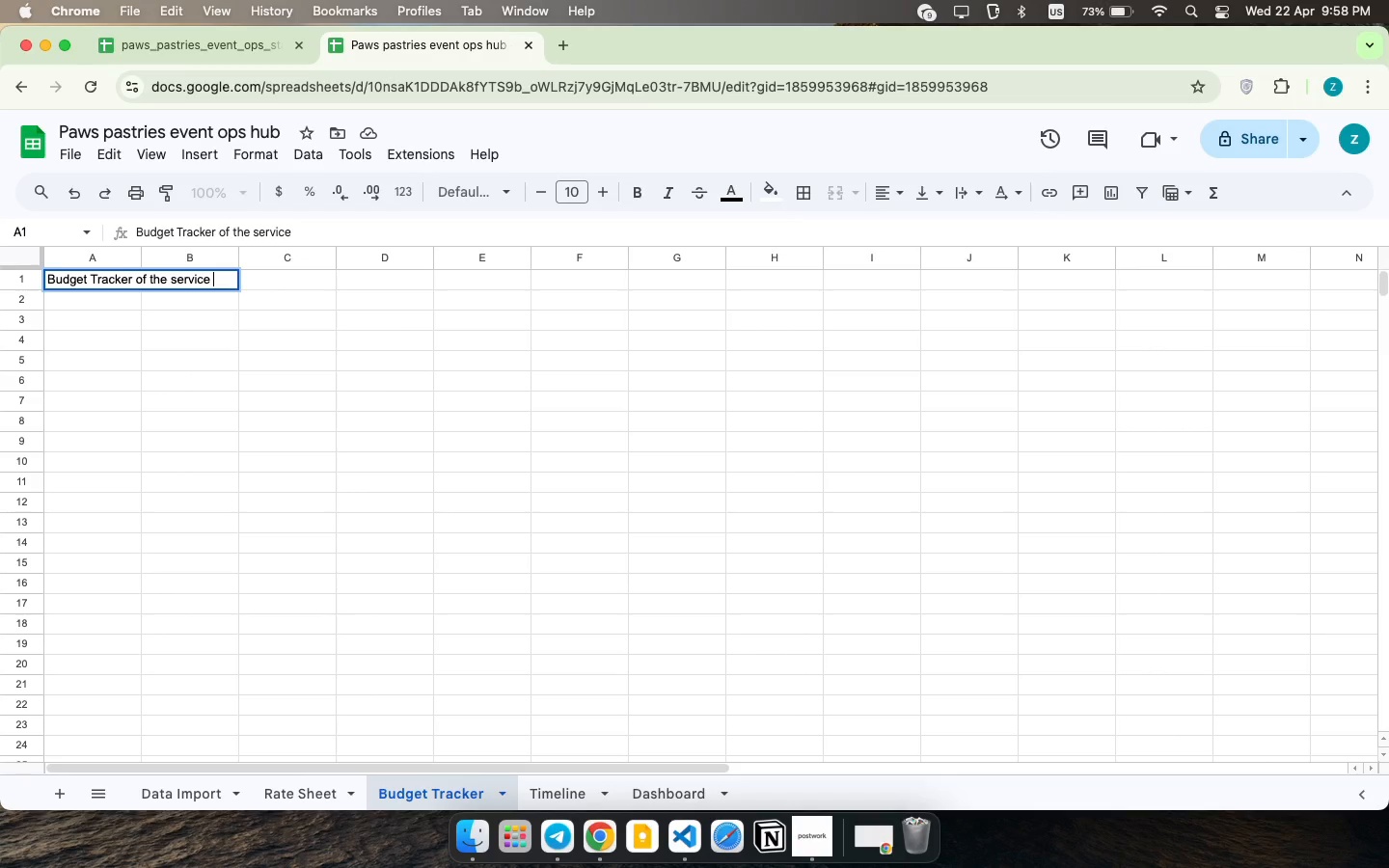 
wait(33.89)
 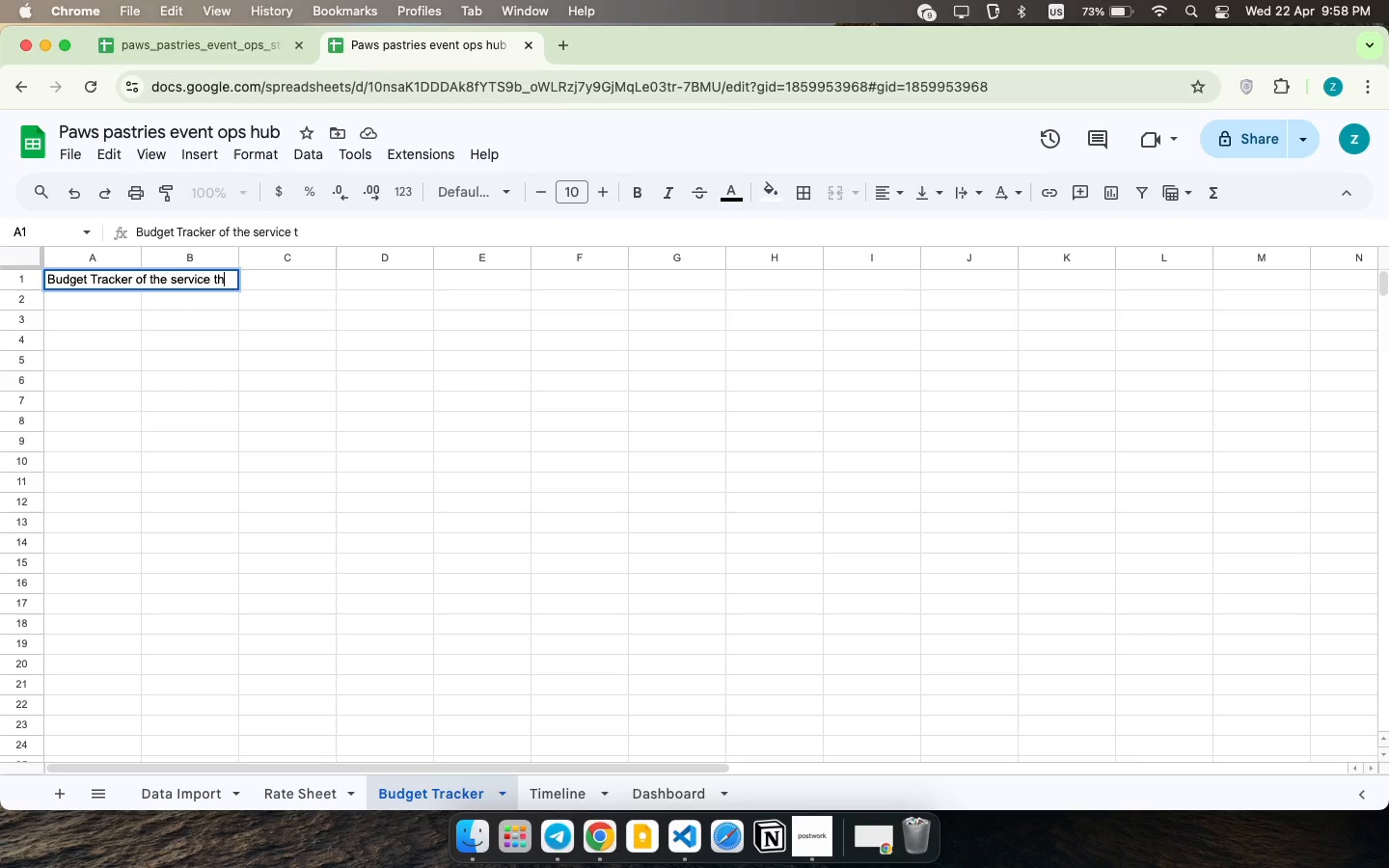 
key(T)
 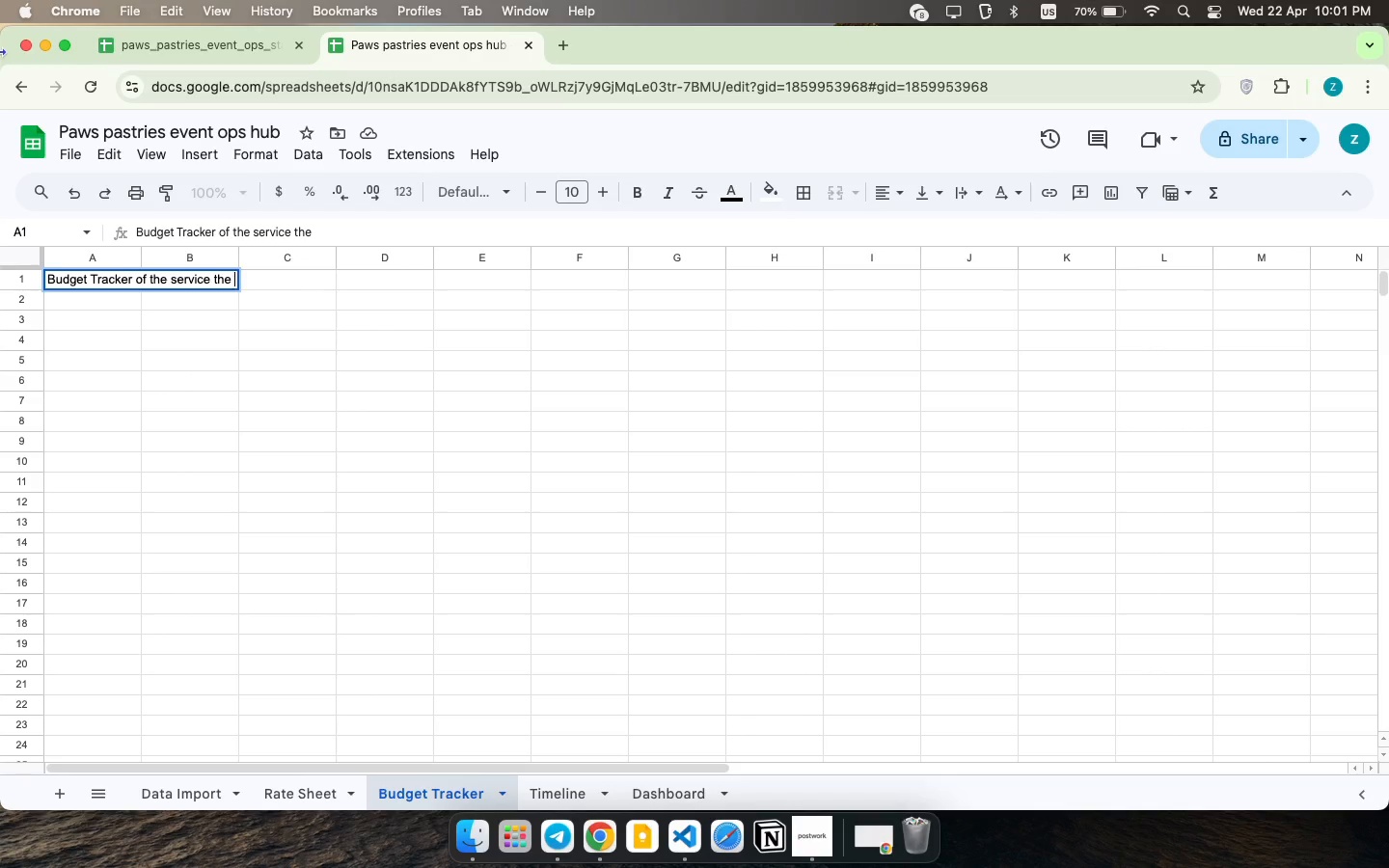 
type(he )
 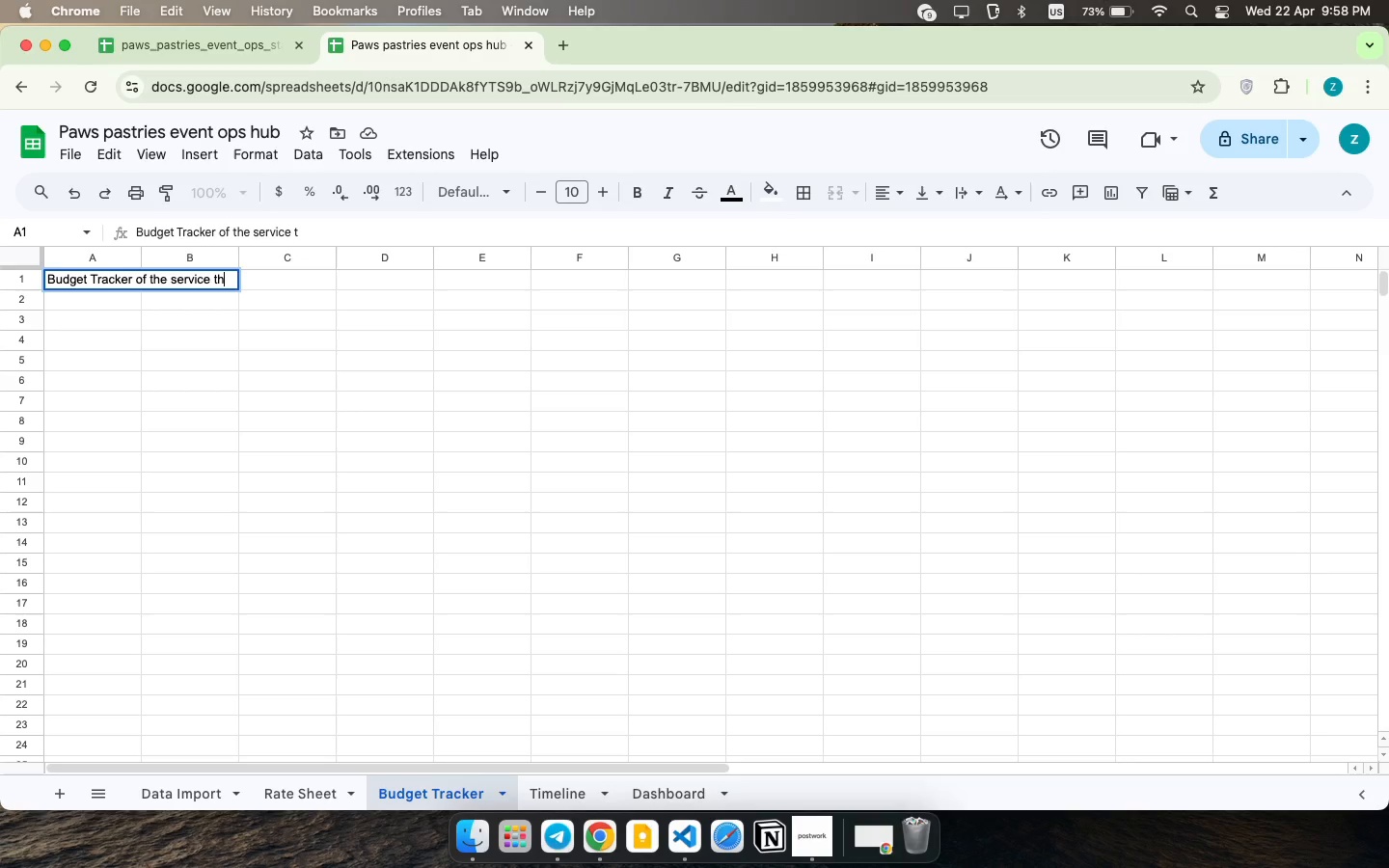 
wait(156.82)
 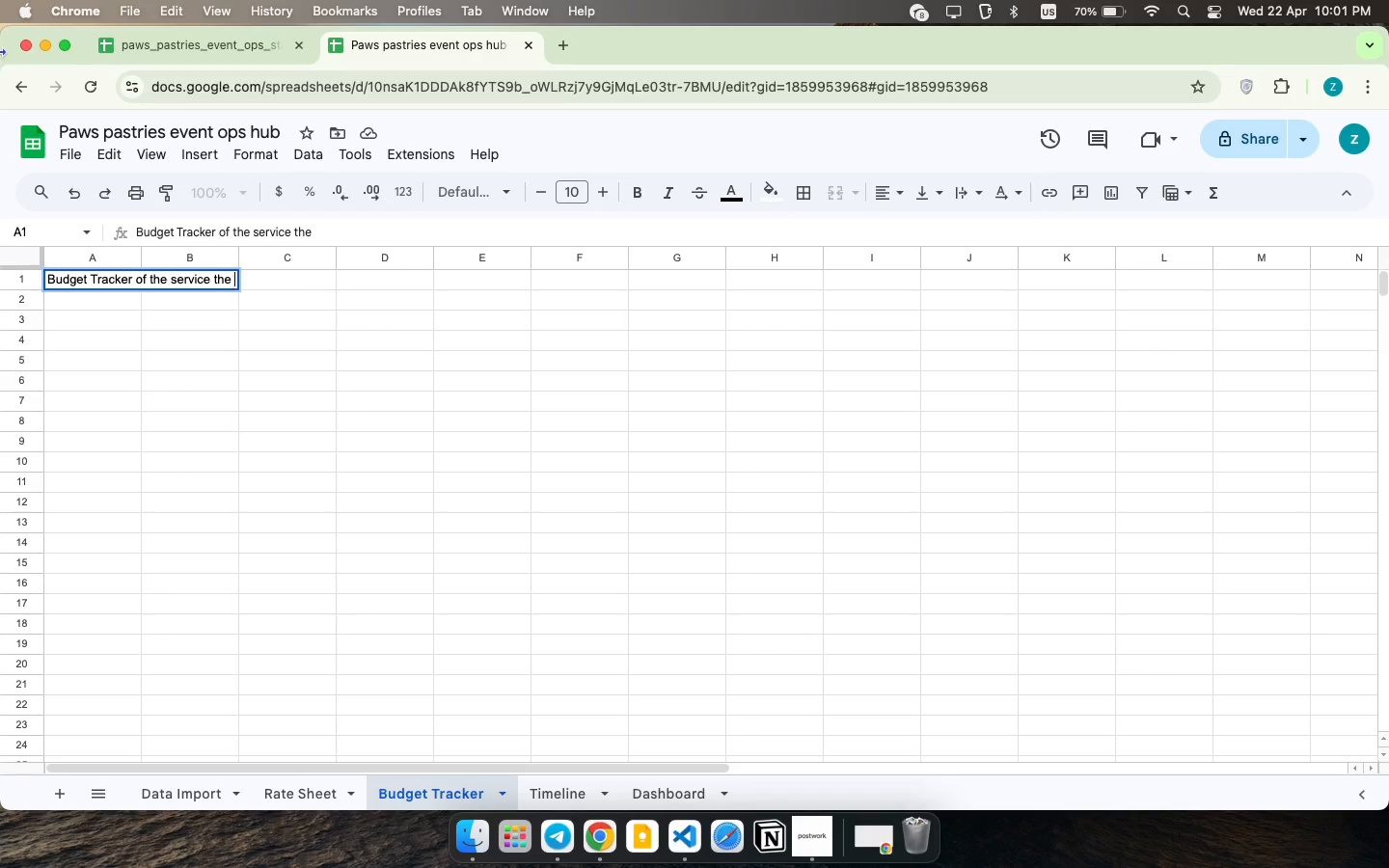 
mouse_move([90, 170])
 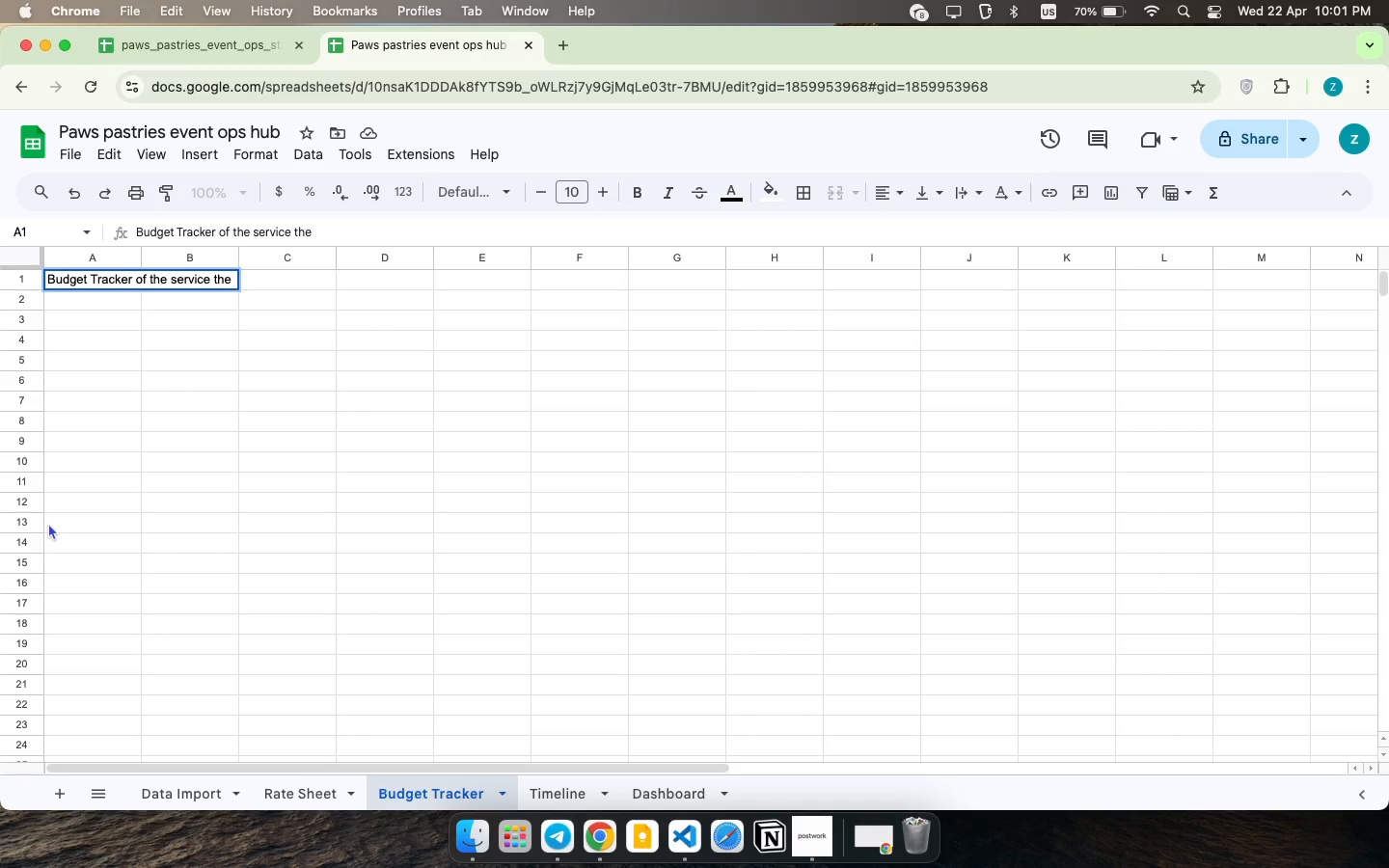 
wait(14.63)
 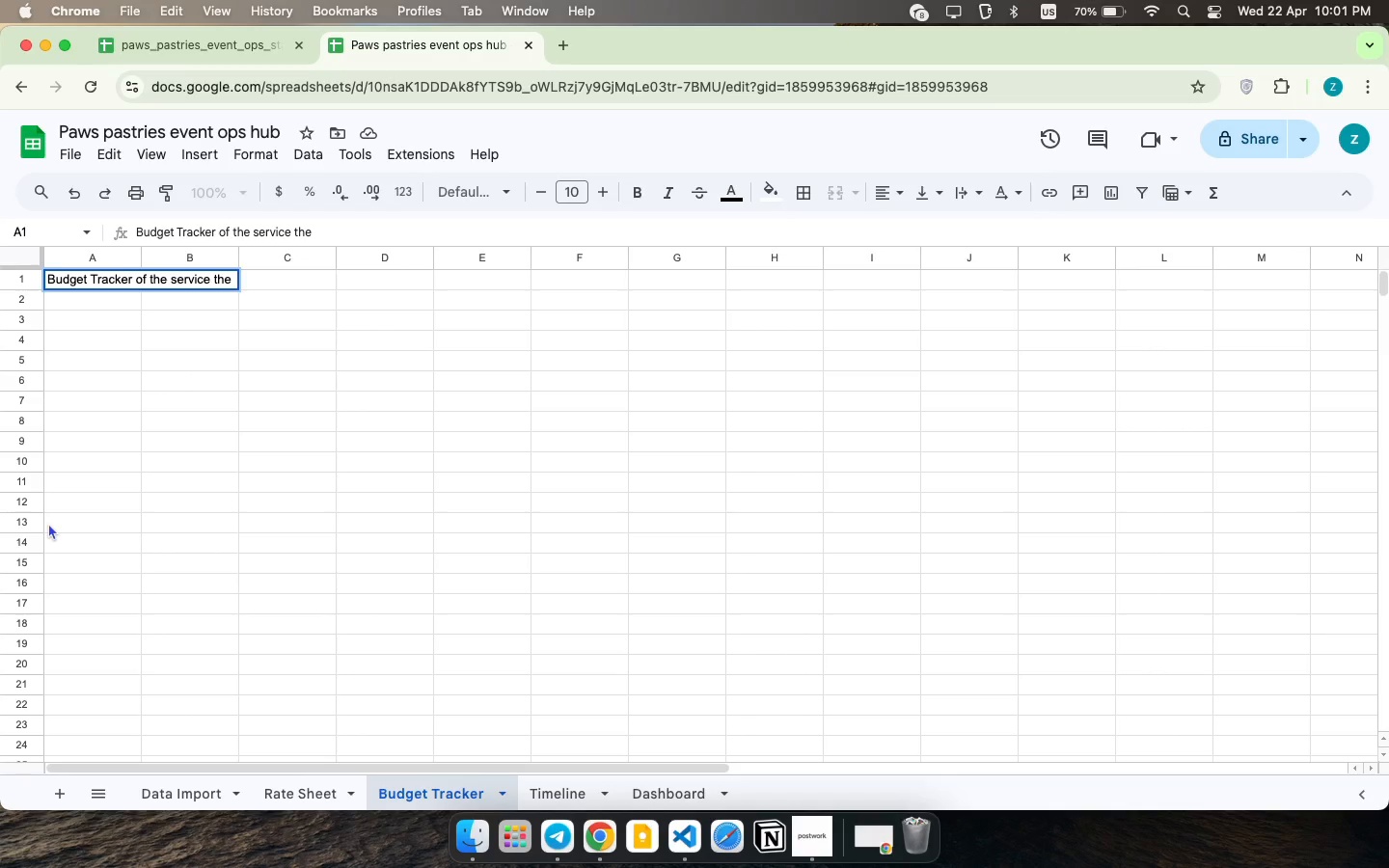 
left_click_drag(start_coordinate=[133, 280], to_coordinate=[333, 292])
 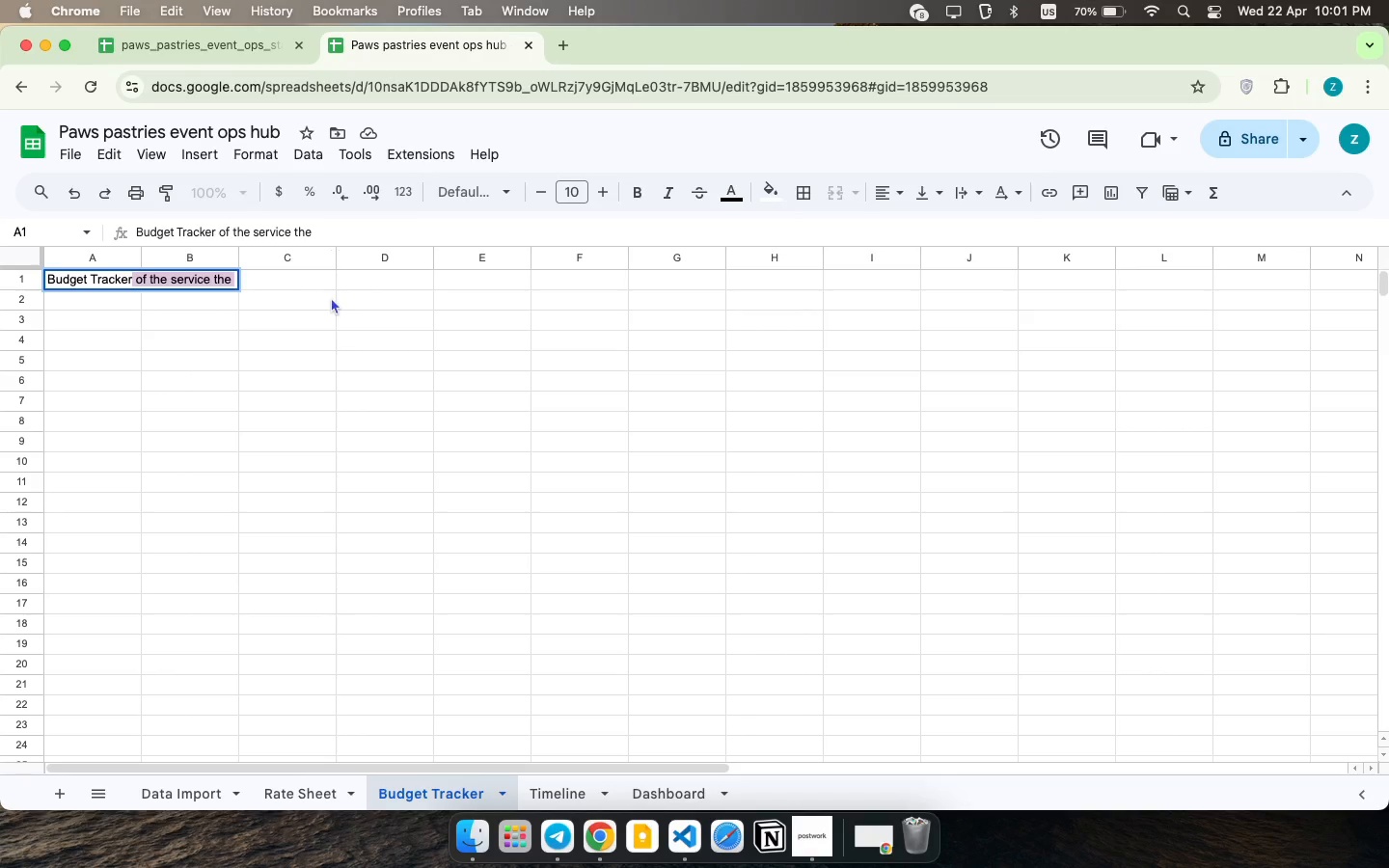 
key(Backspace)
 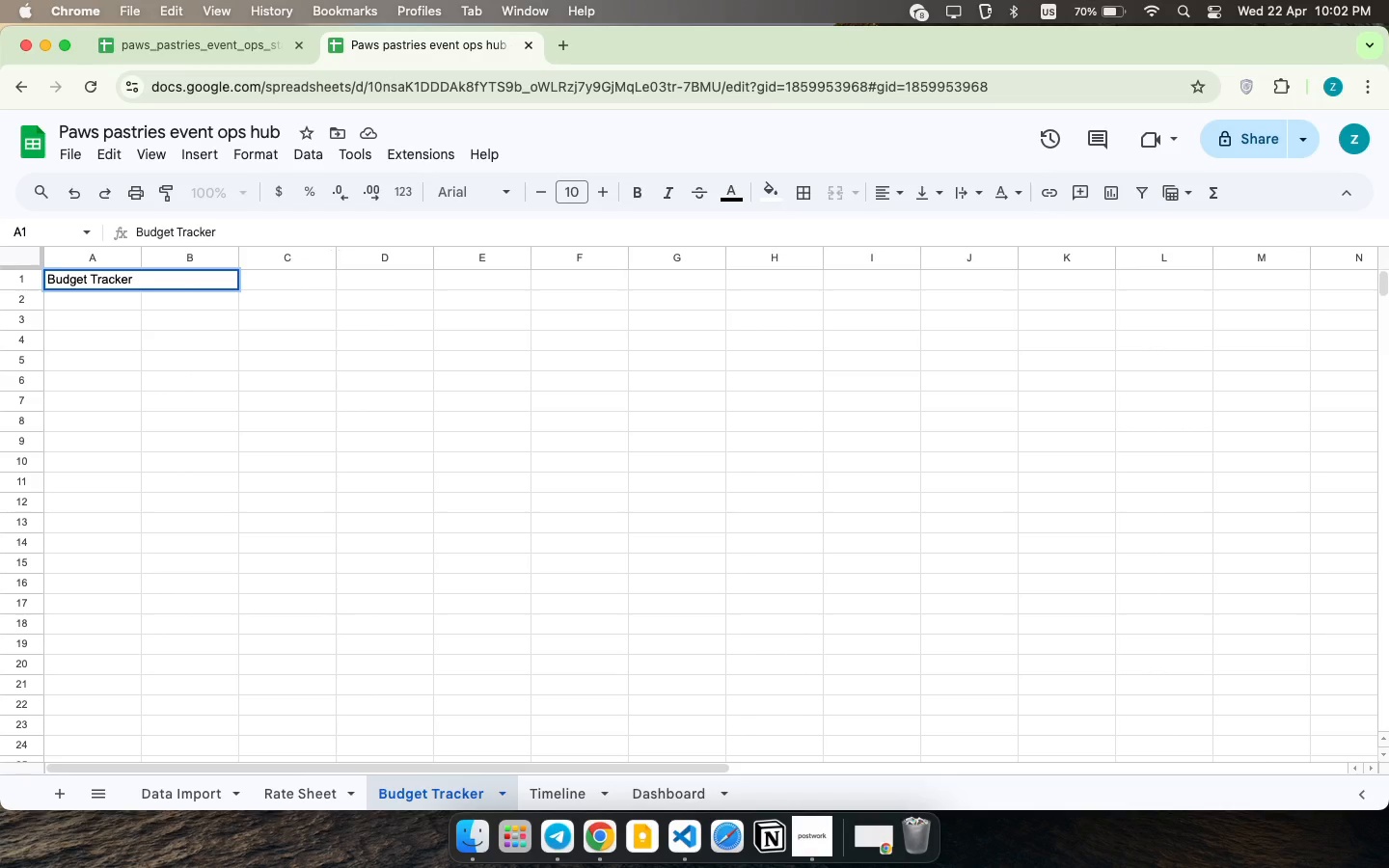 
wait(8.14)
 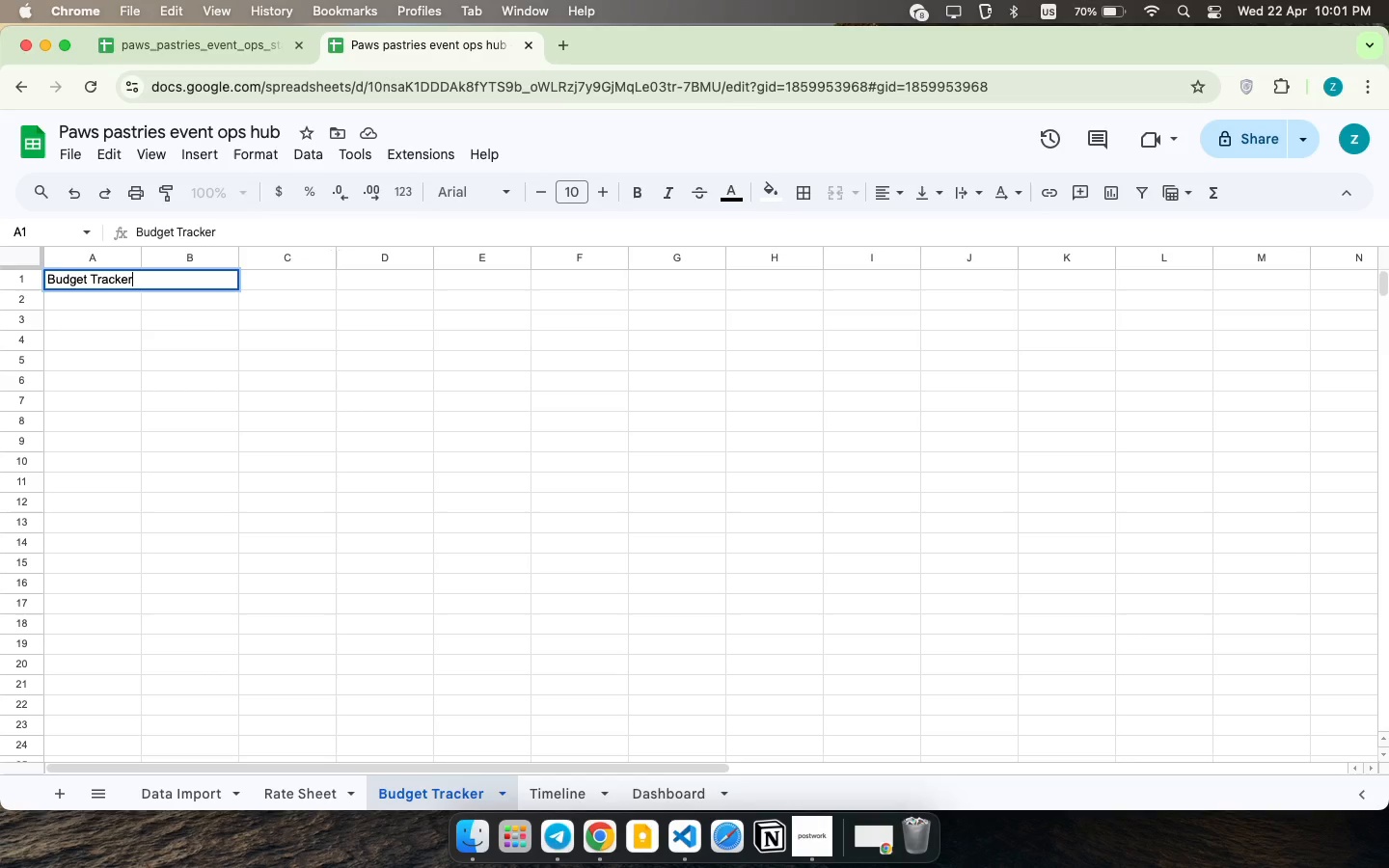 
left_click_drag(start_coordinate=[21, 419], to_coordinate=[26, 411])
 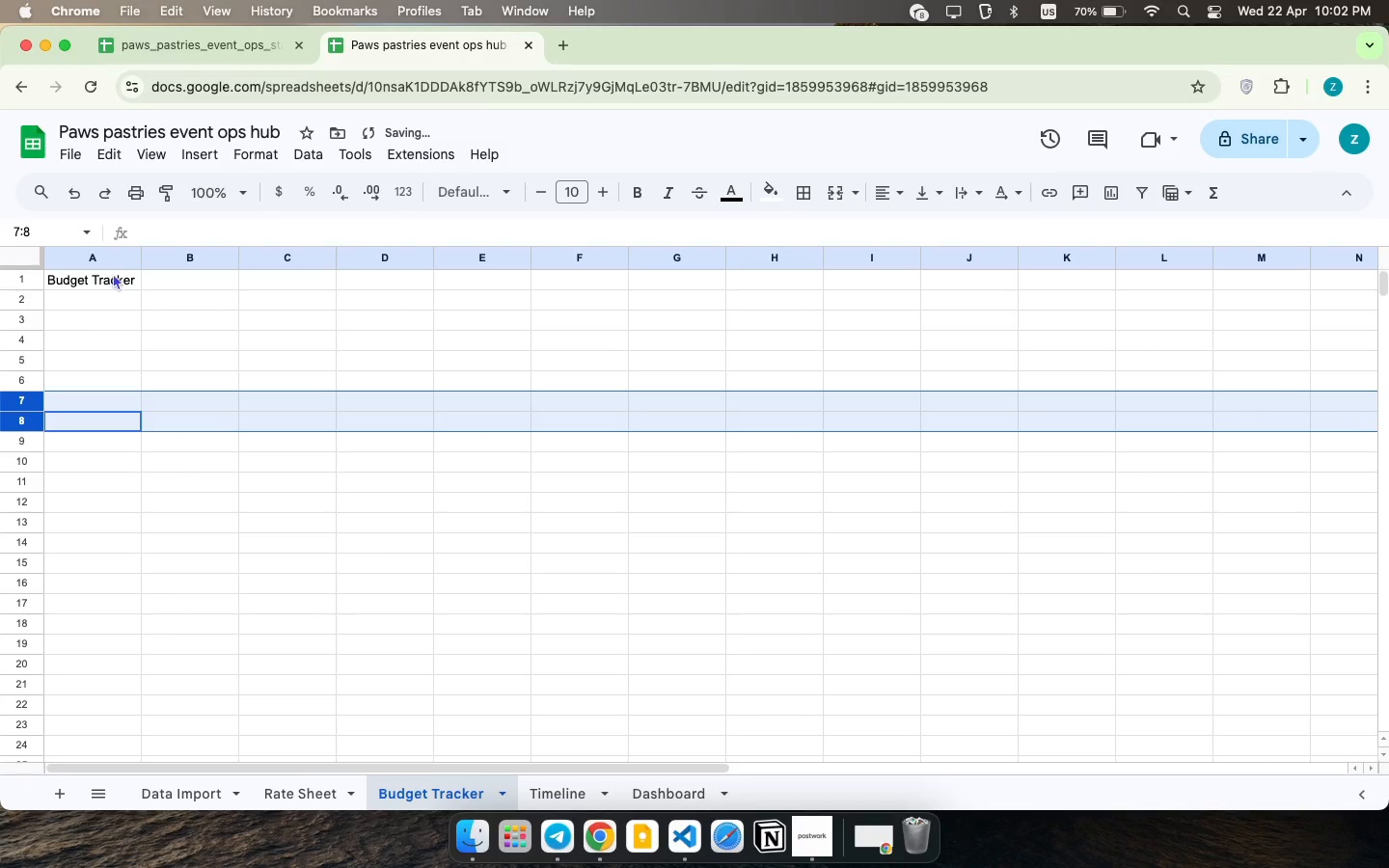 
left_click([113, 275])
 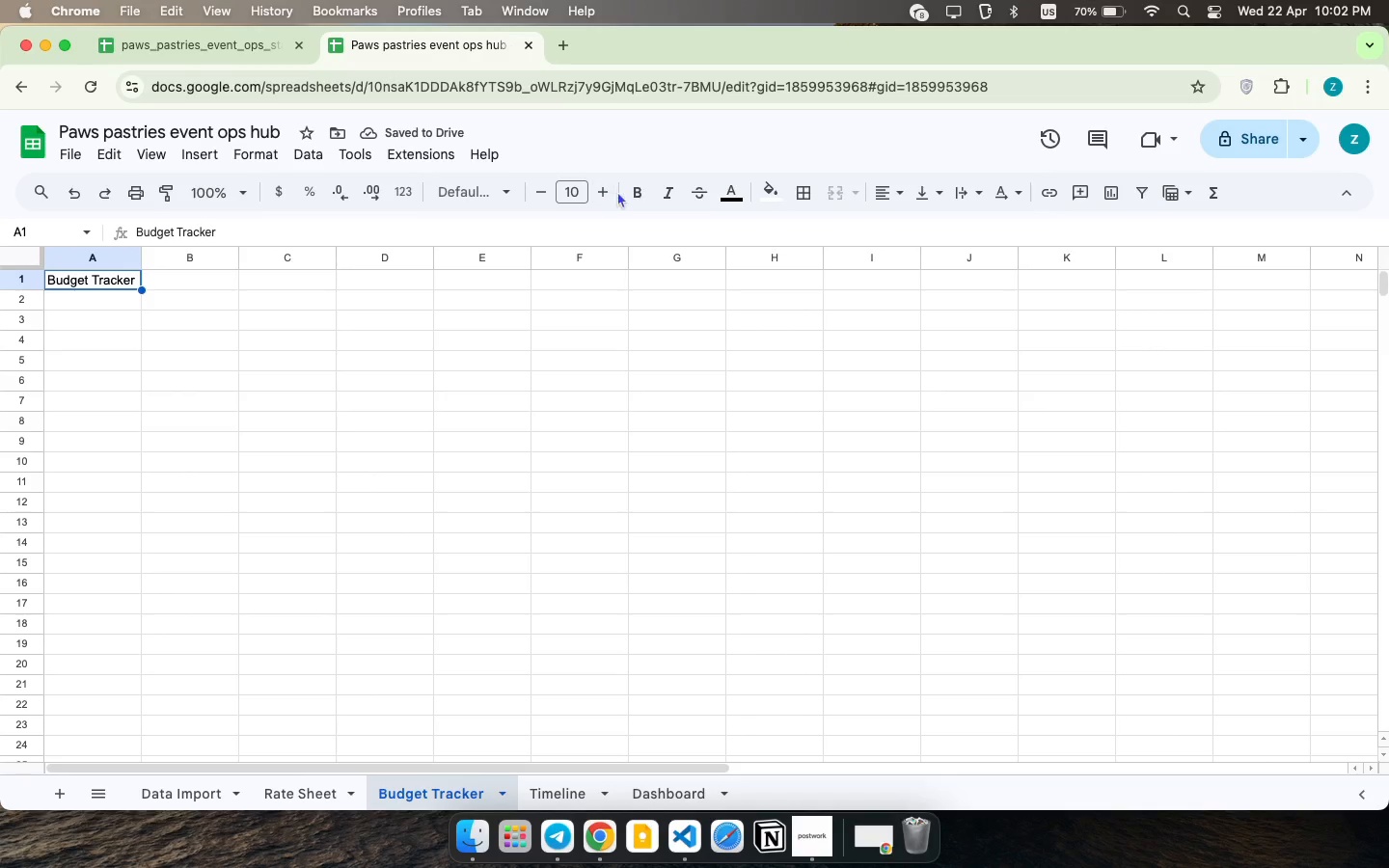 
left_click([631, 188])
 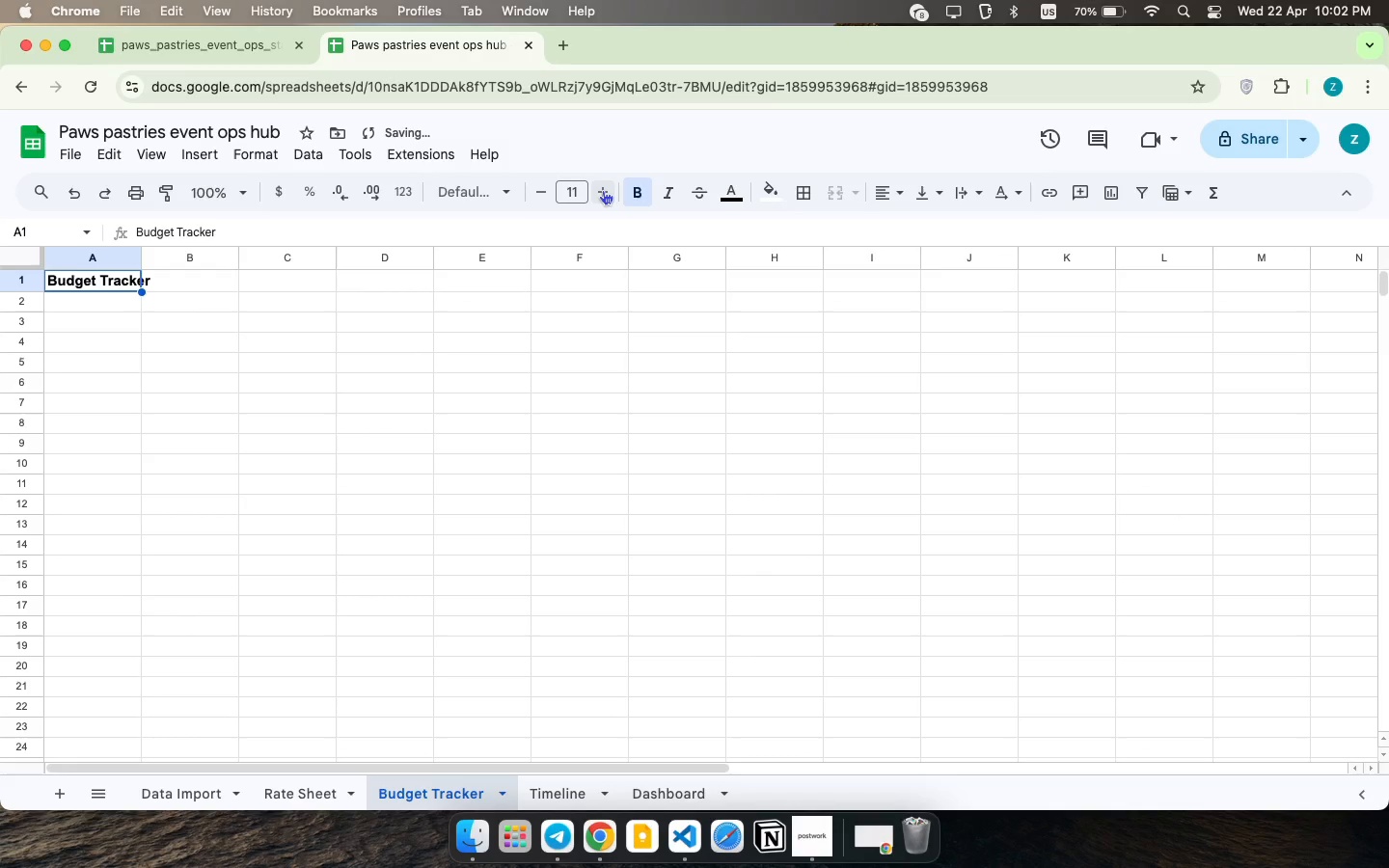 
double_click([603, 190])
 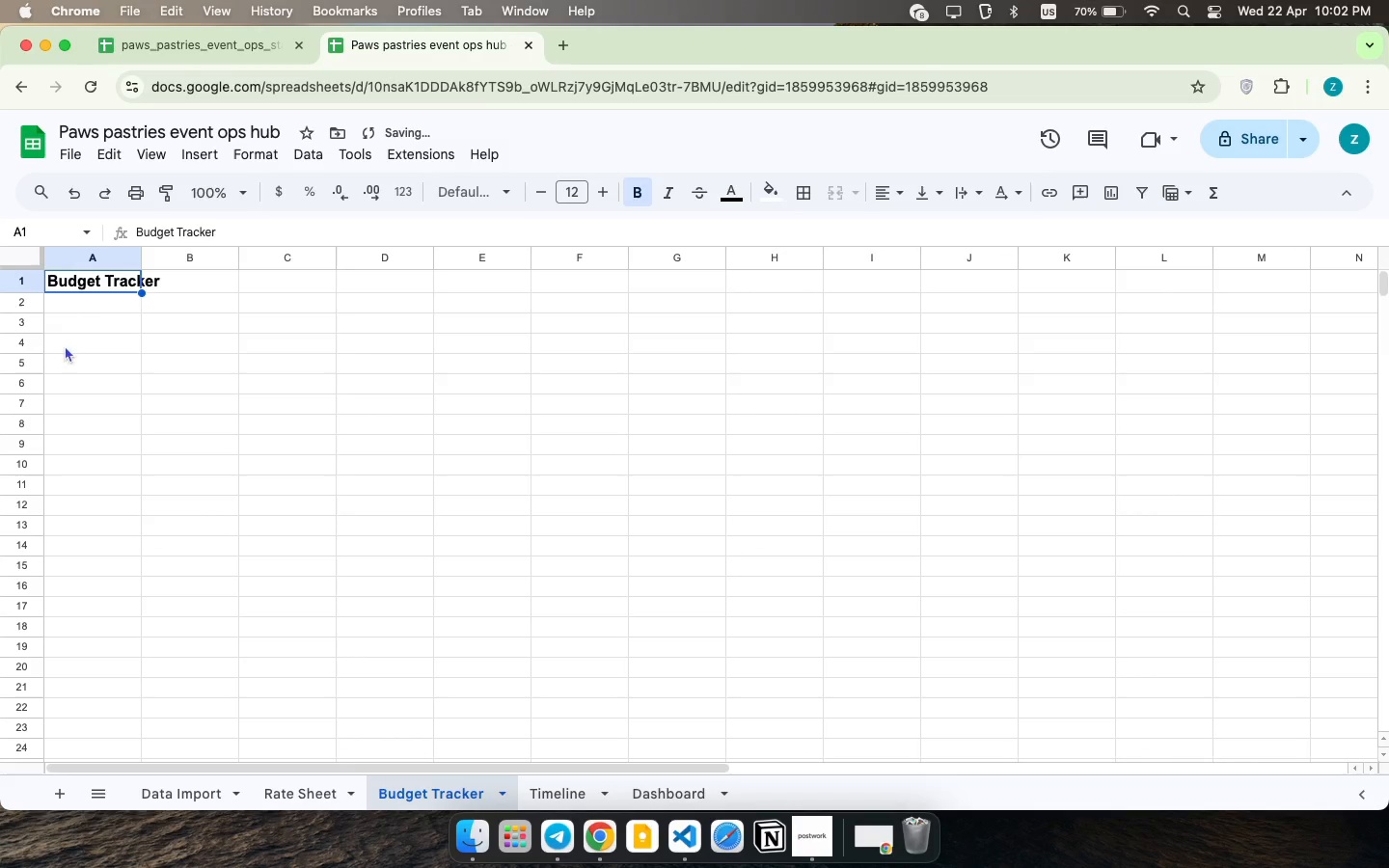 
left_click([88, 318])
 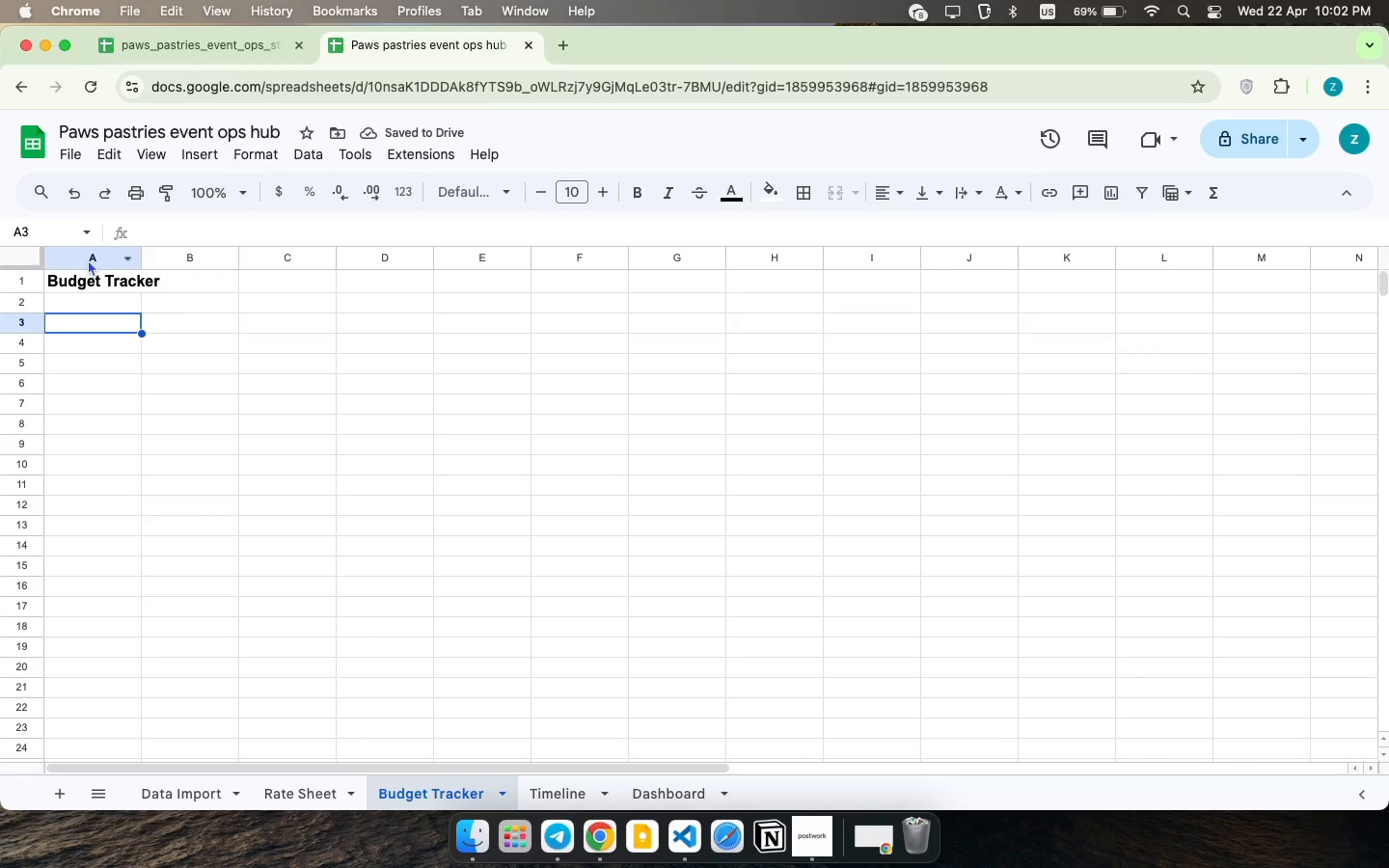 
type(Zone Sumary)
key(Backspace)
key(Backspace)
type(m)
key(Backspace)
key(Backspace)
type(mary )
 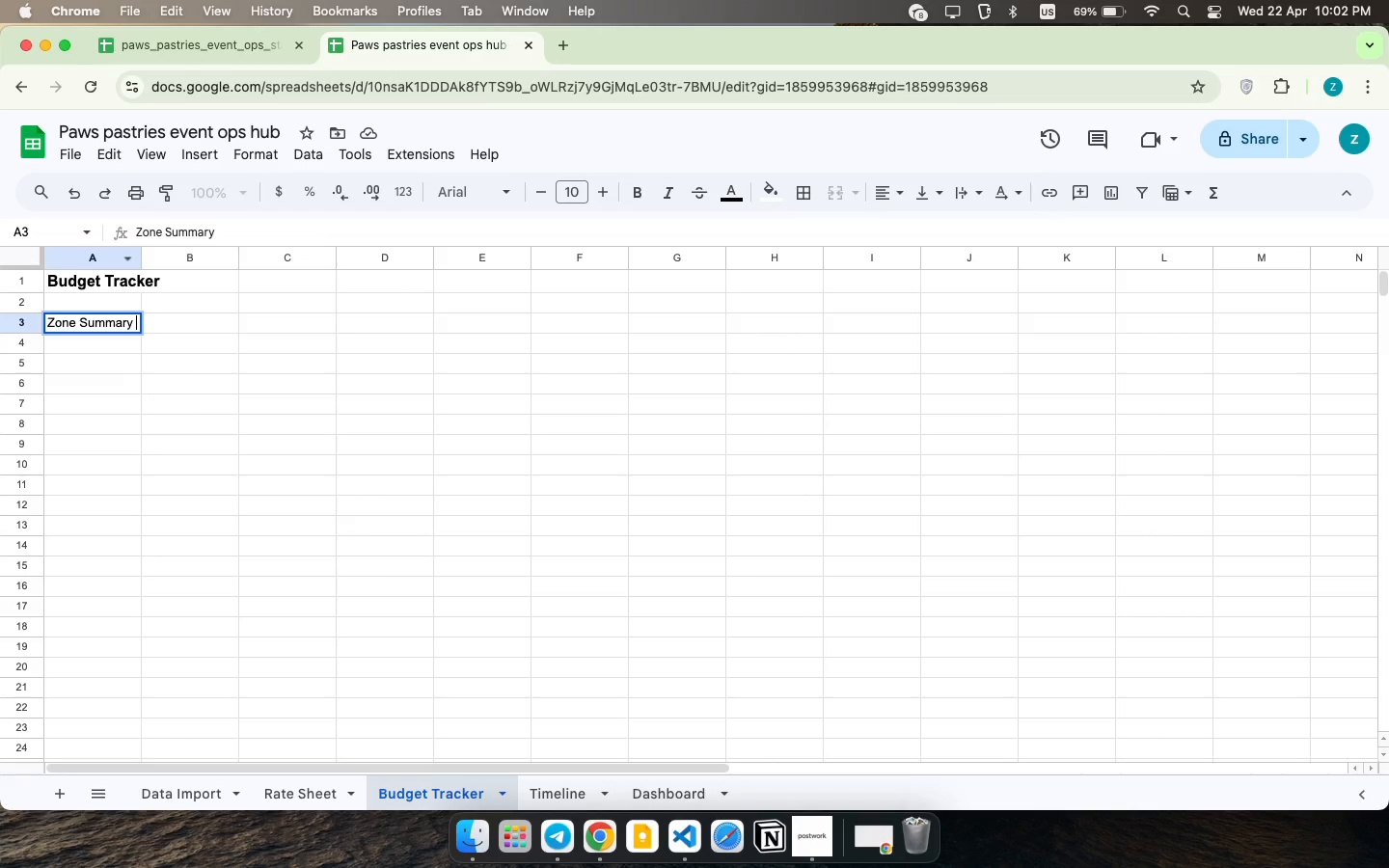 
key(ArrowDown)
 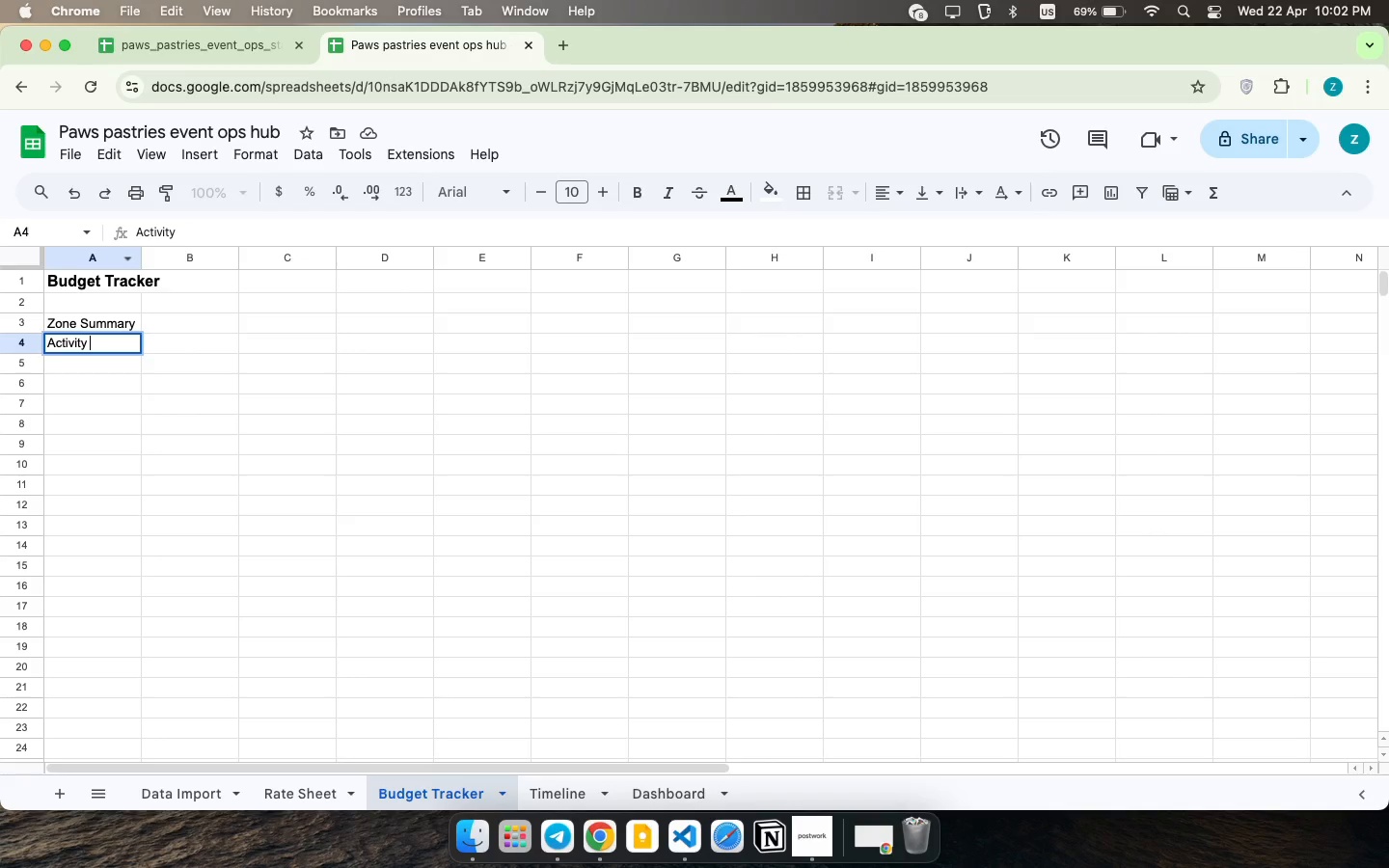 
type(C)
key(Backspace)
type(Activity Zone)
 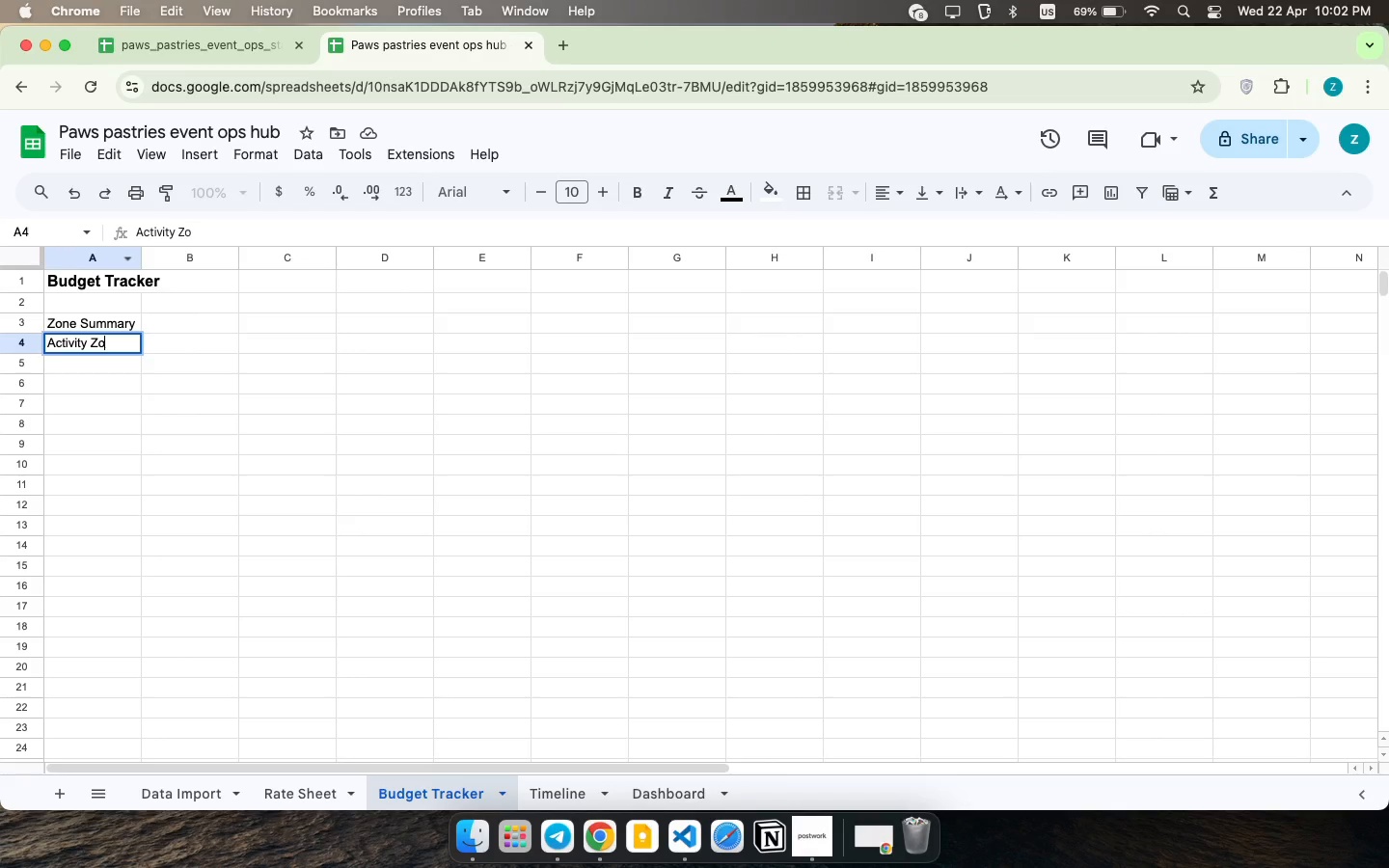 
key(ArrowRight)
 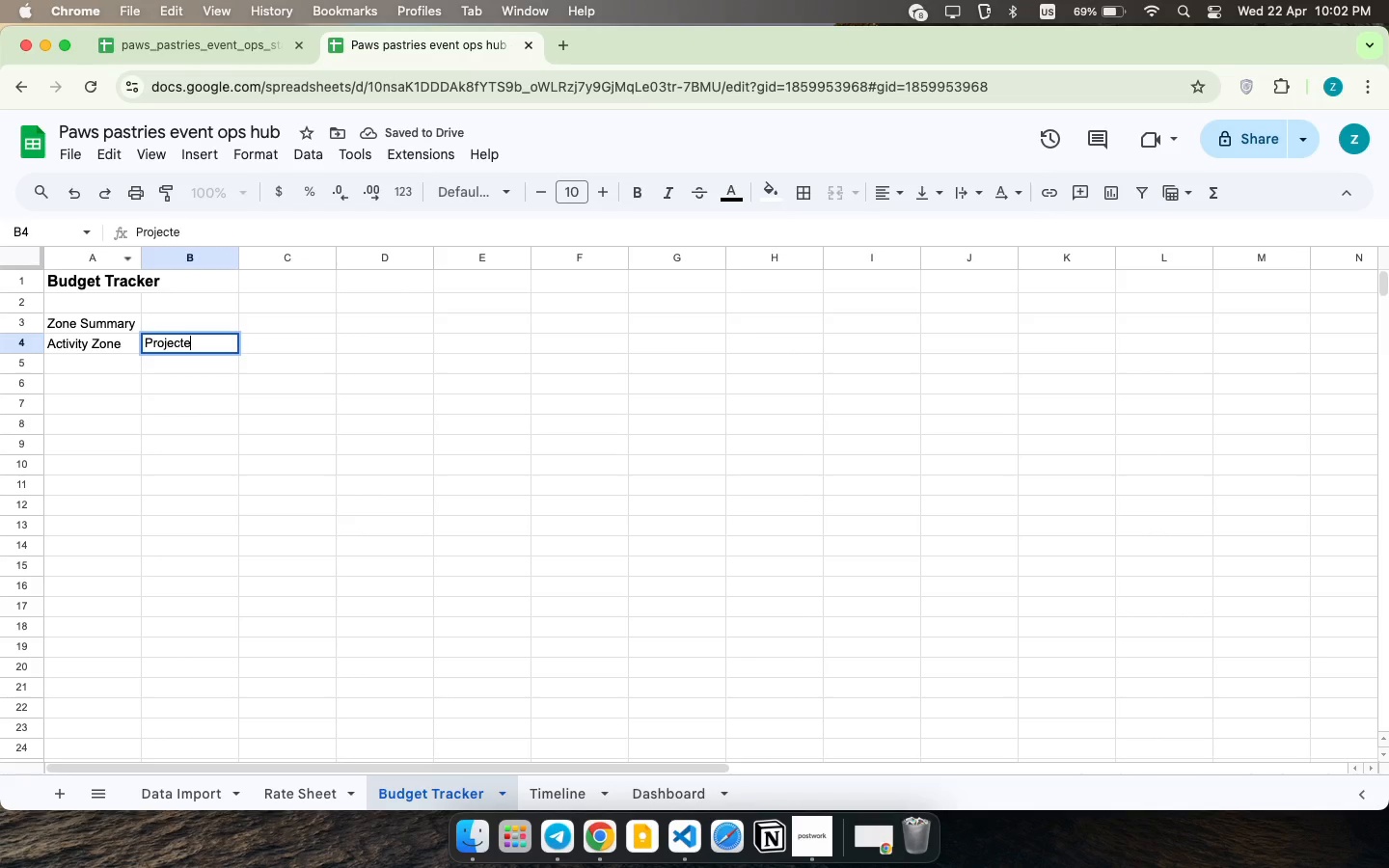 
type(Projected )
 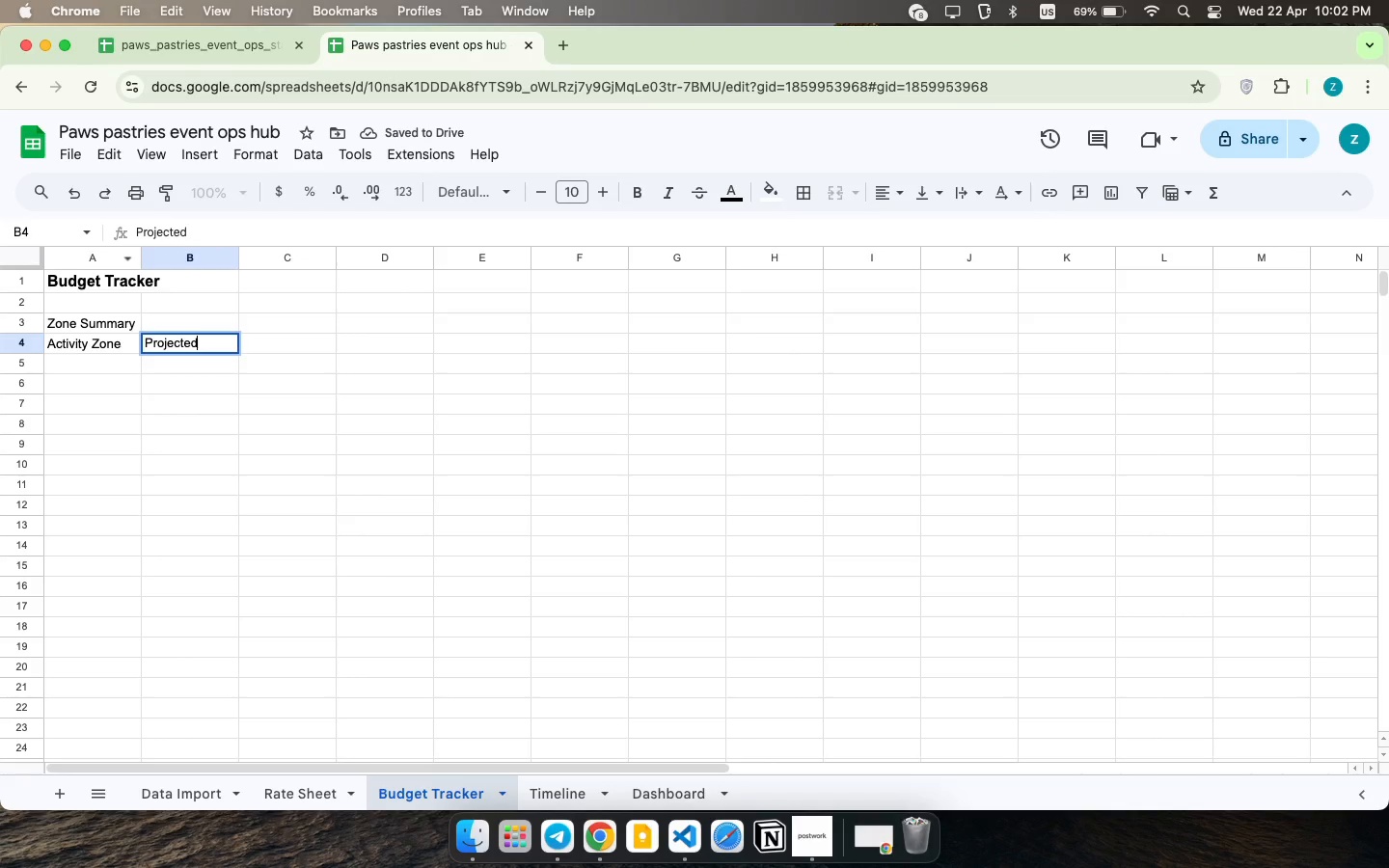 
key(ArrowRight)
 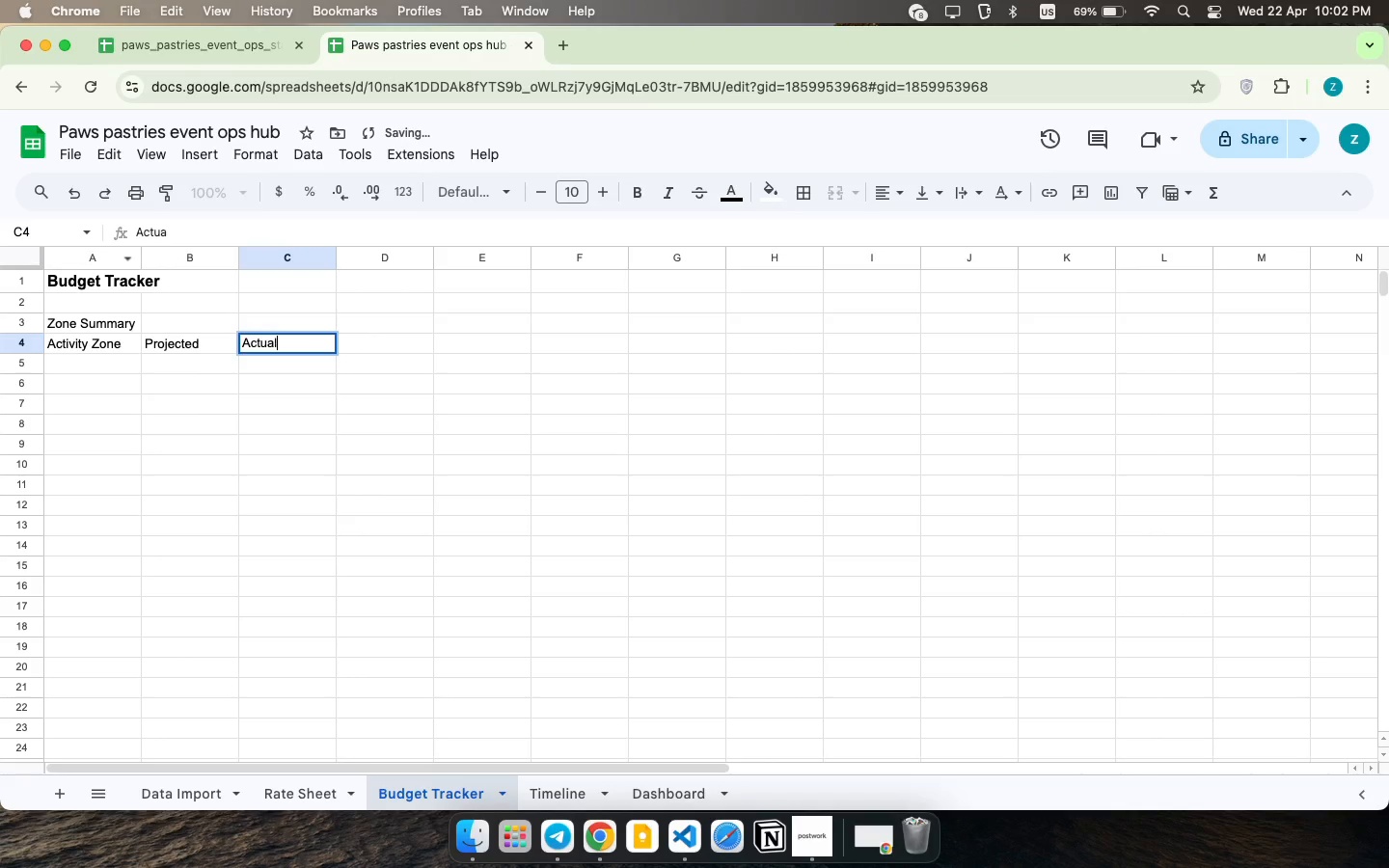 
type(Actual )
 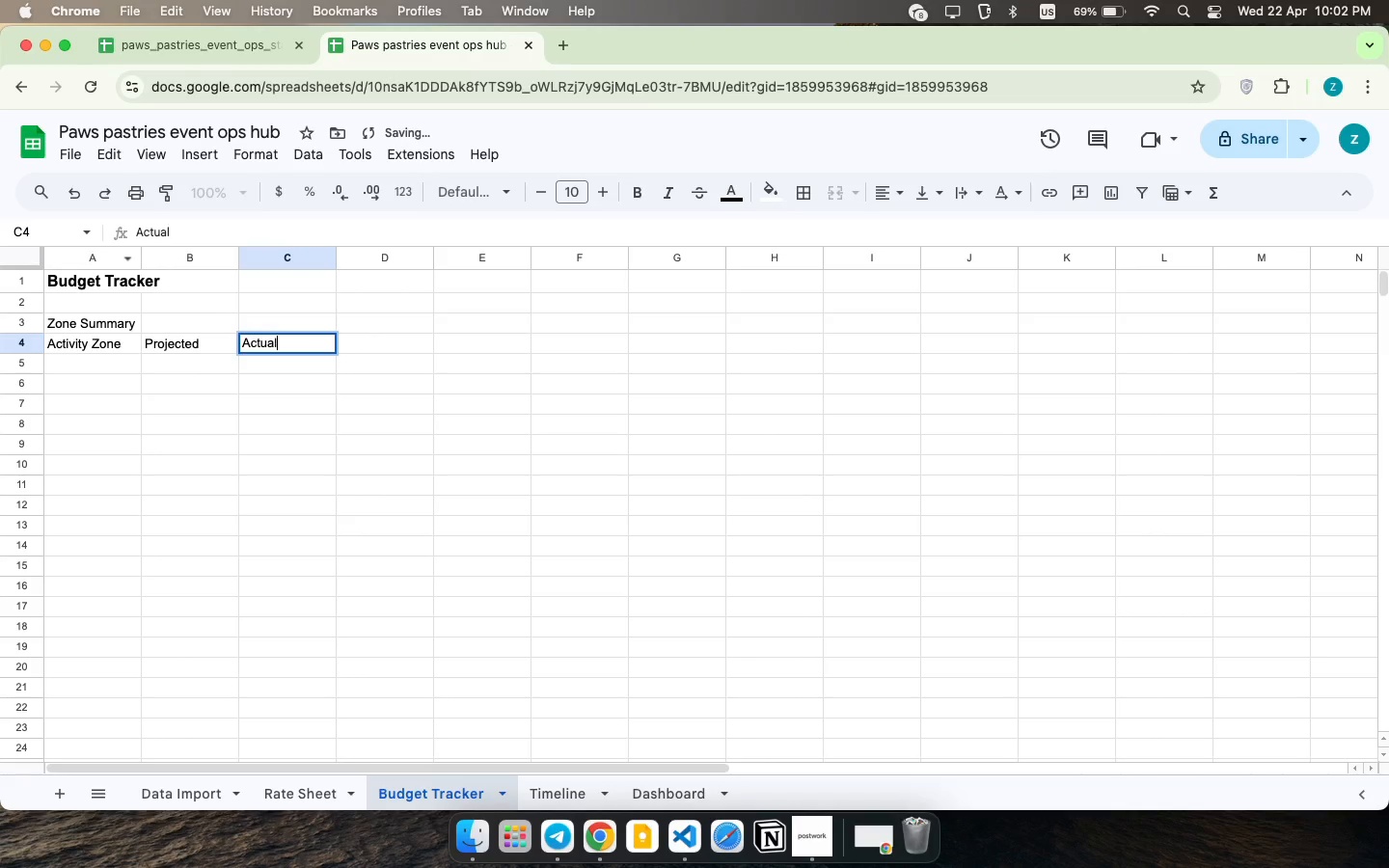 
key(ArrowRight)
 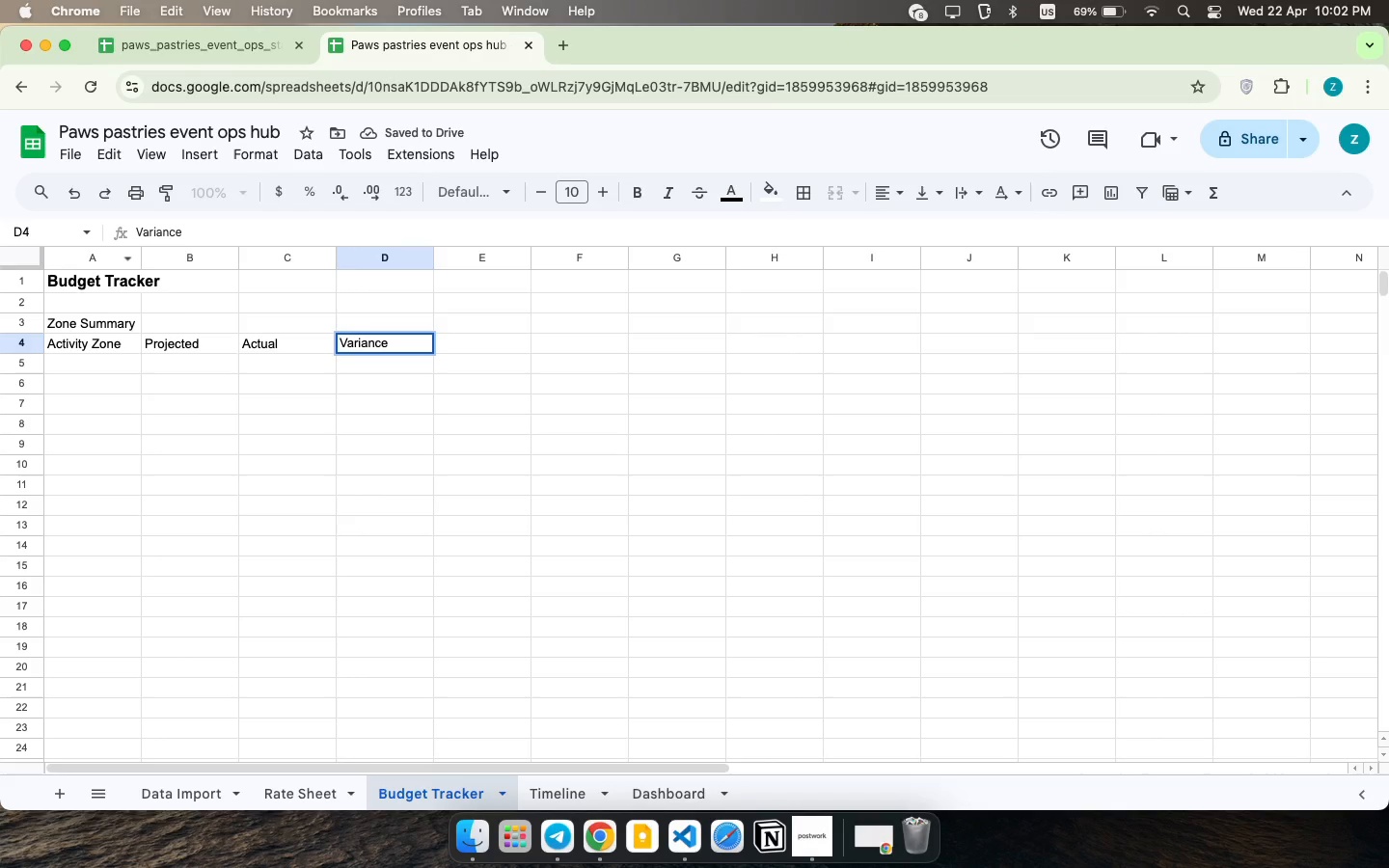 
type(Variance )
 